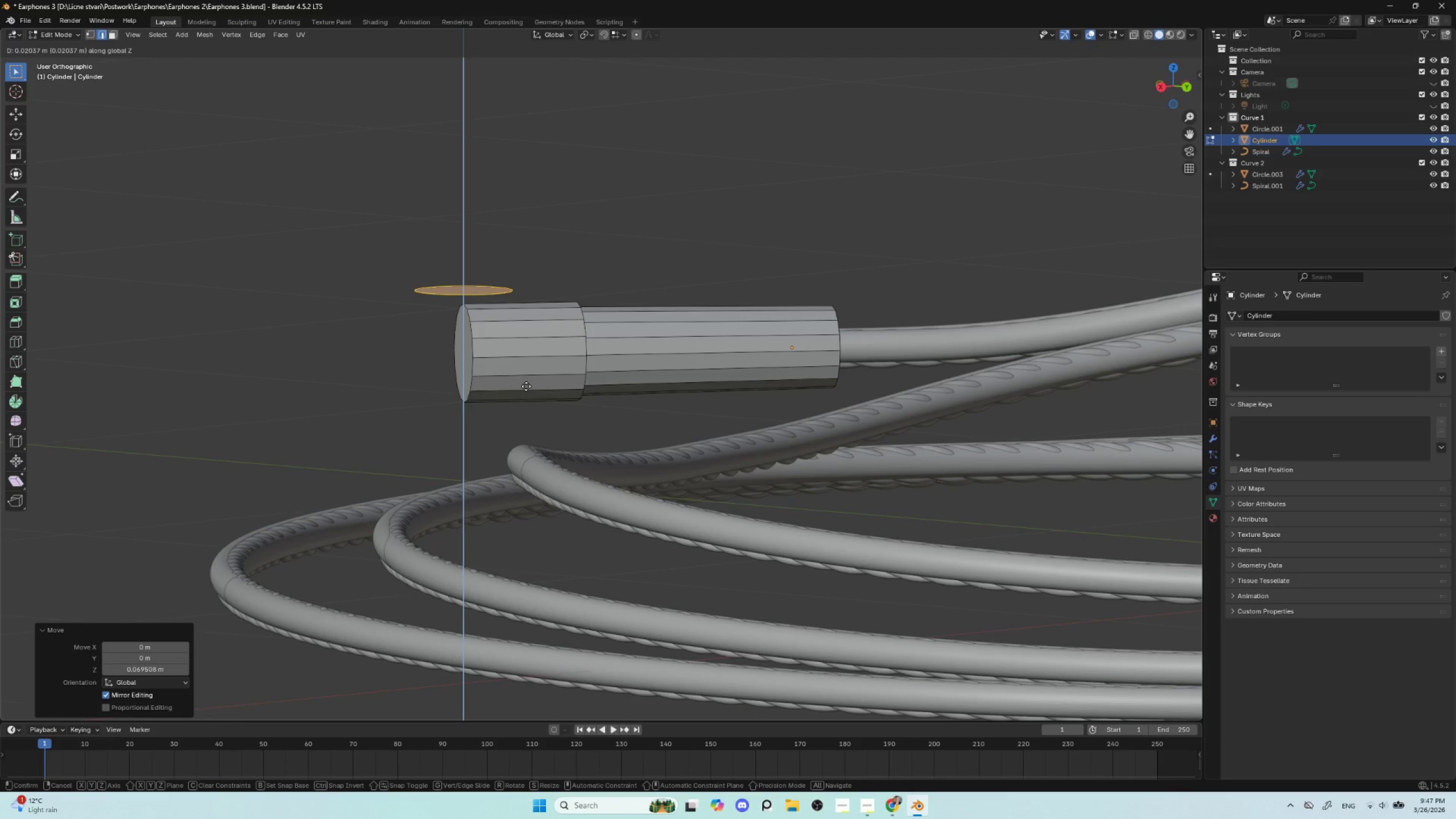 
left_click([541, 380])
 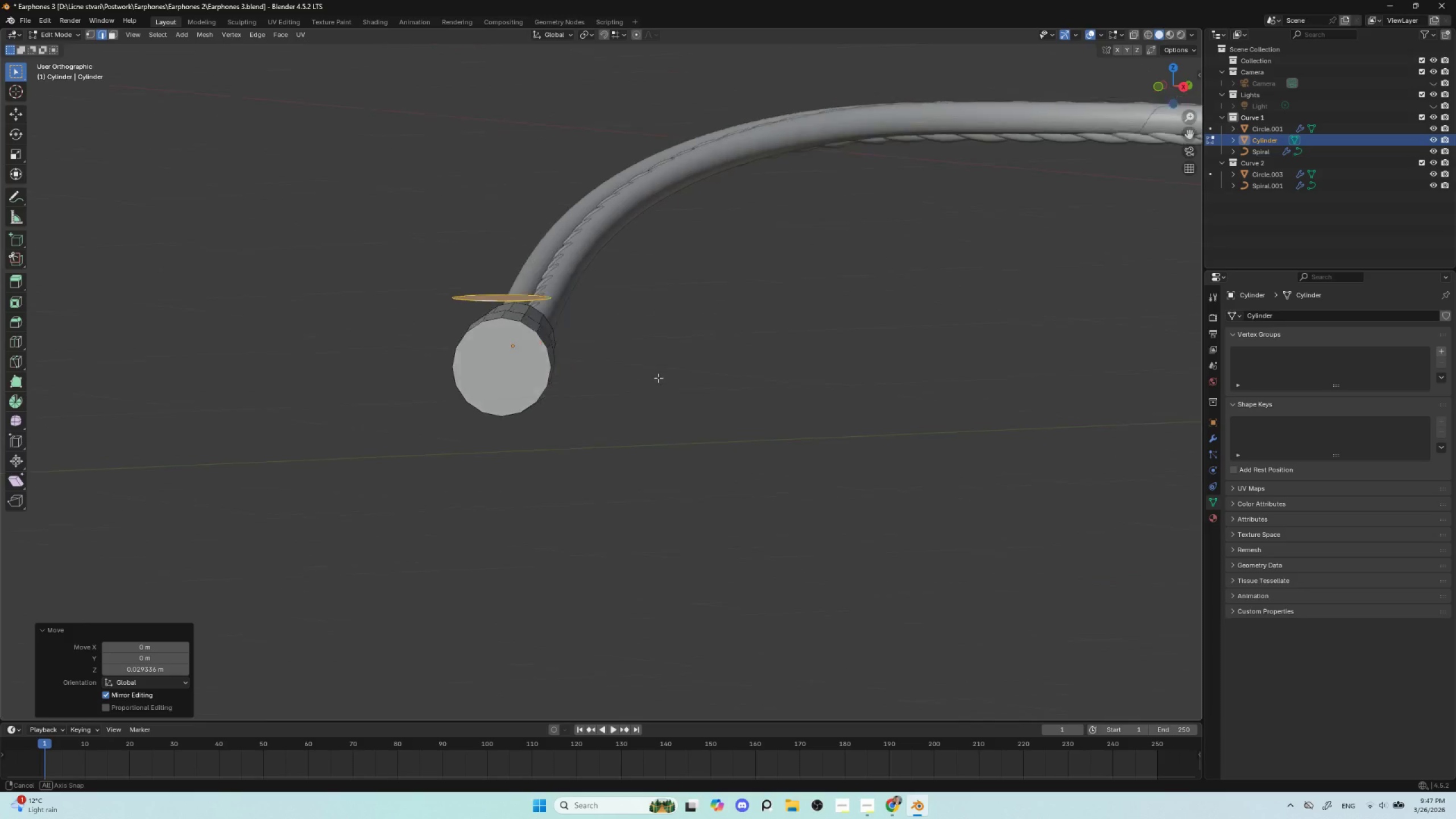 
hold_key(key=AltLeft, duration=1.5)
 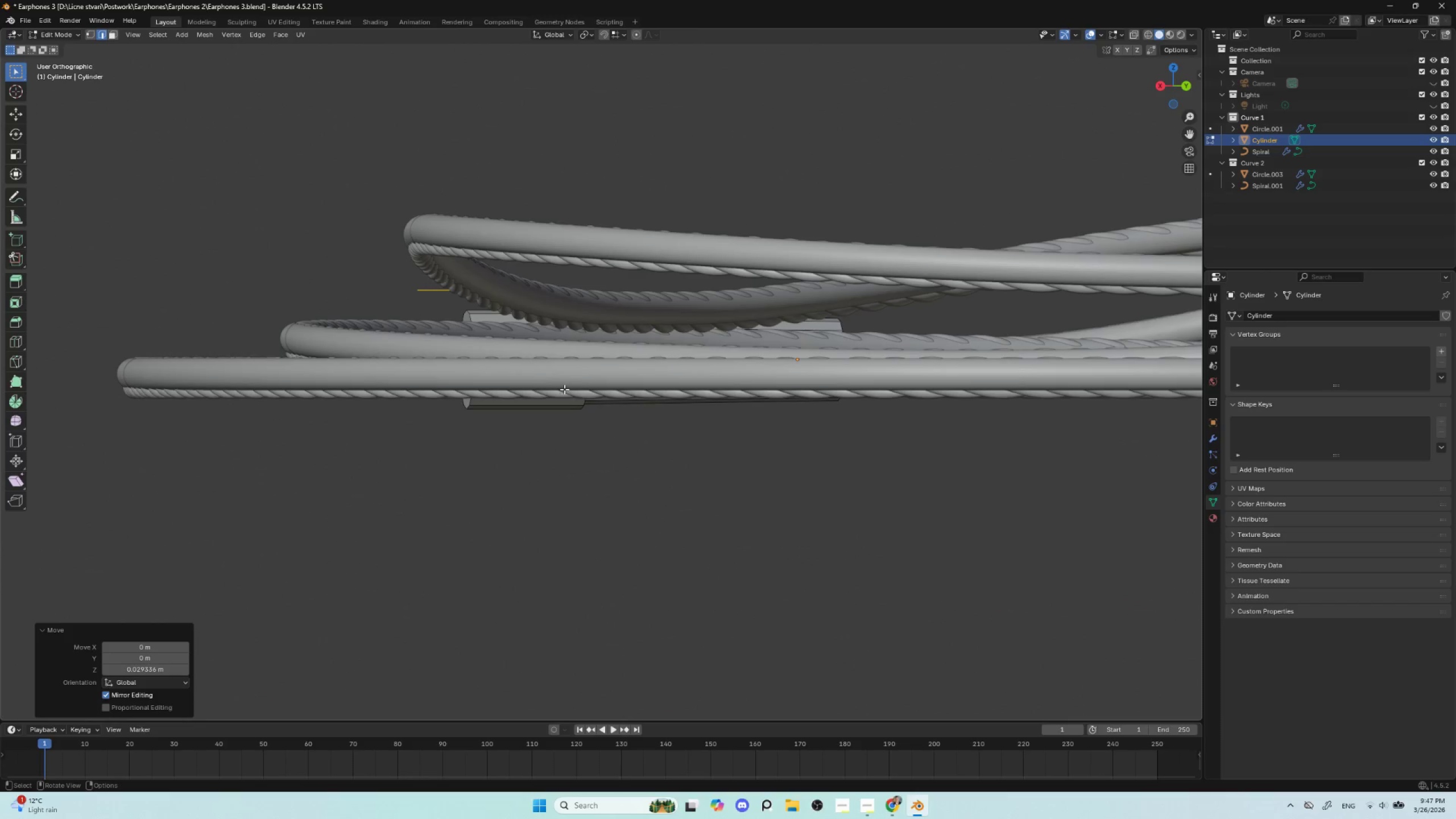 
hold_key(key=AltLeft, duration=0.33)
 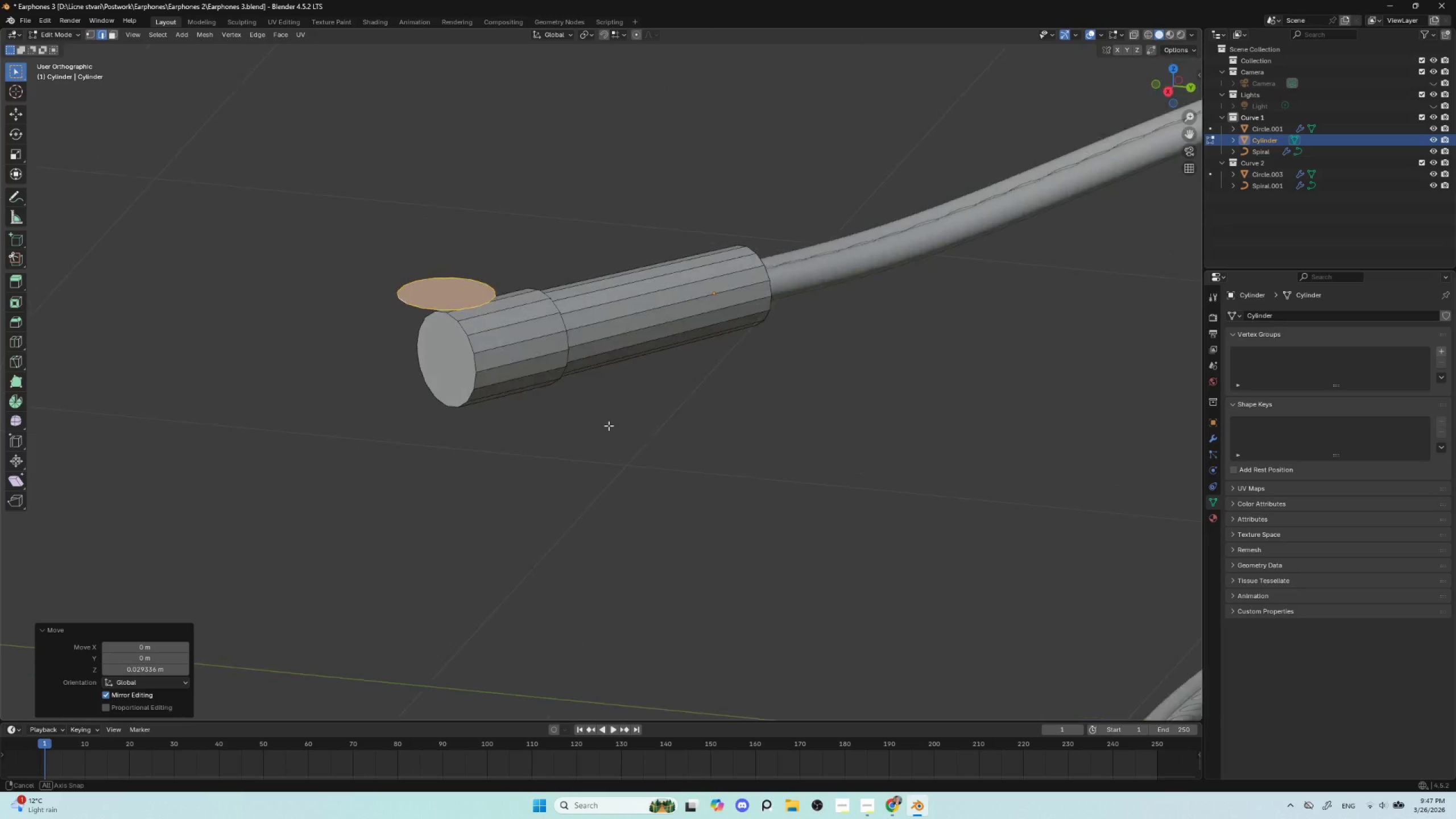 
hold_key(key=AltLeft, duration=0.7)
 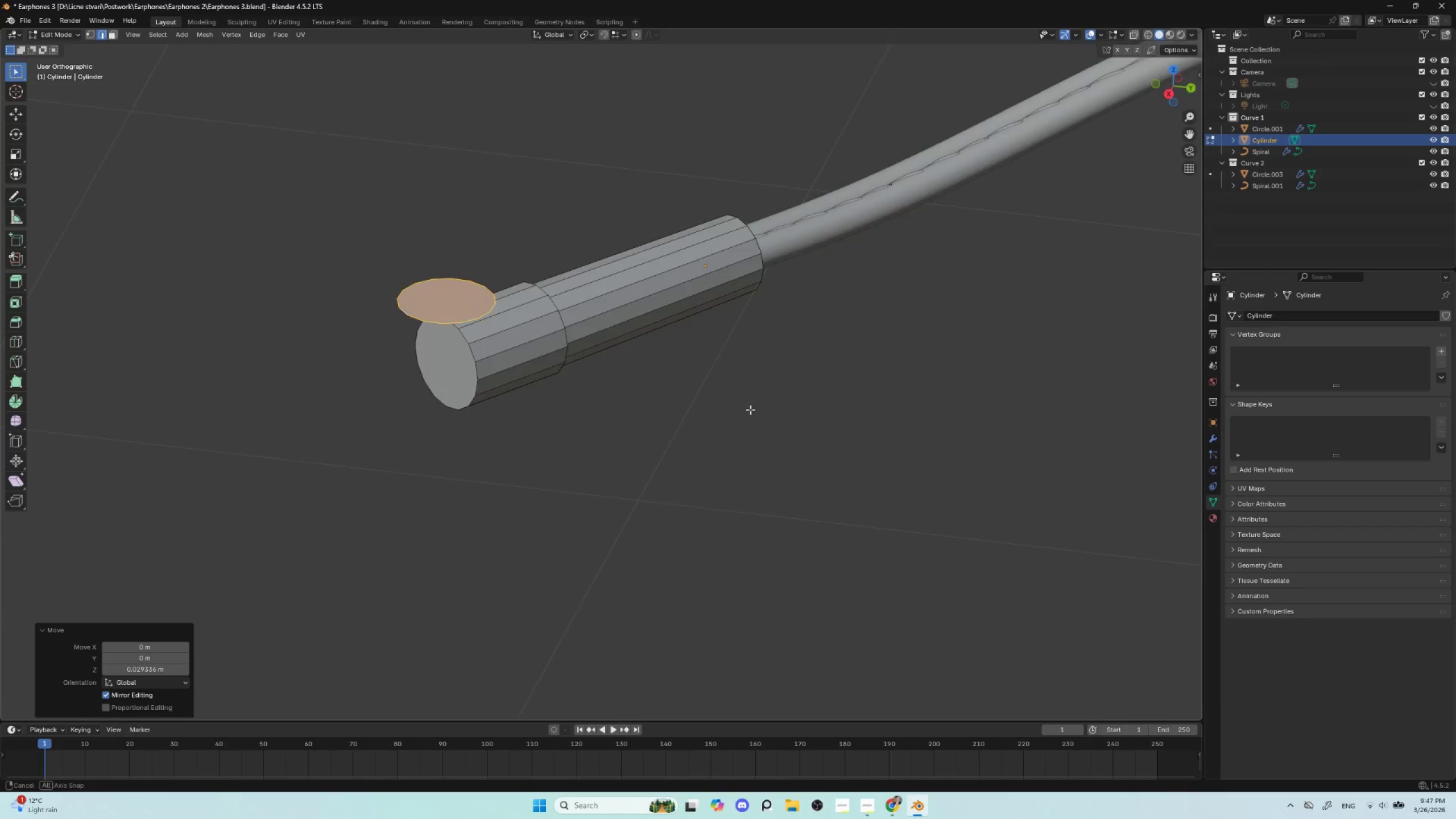 
hold_key(key=AltLeft, duration=8.98)
 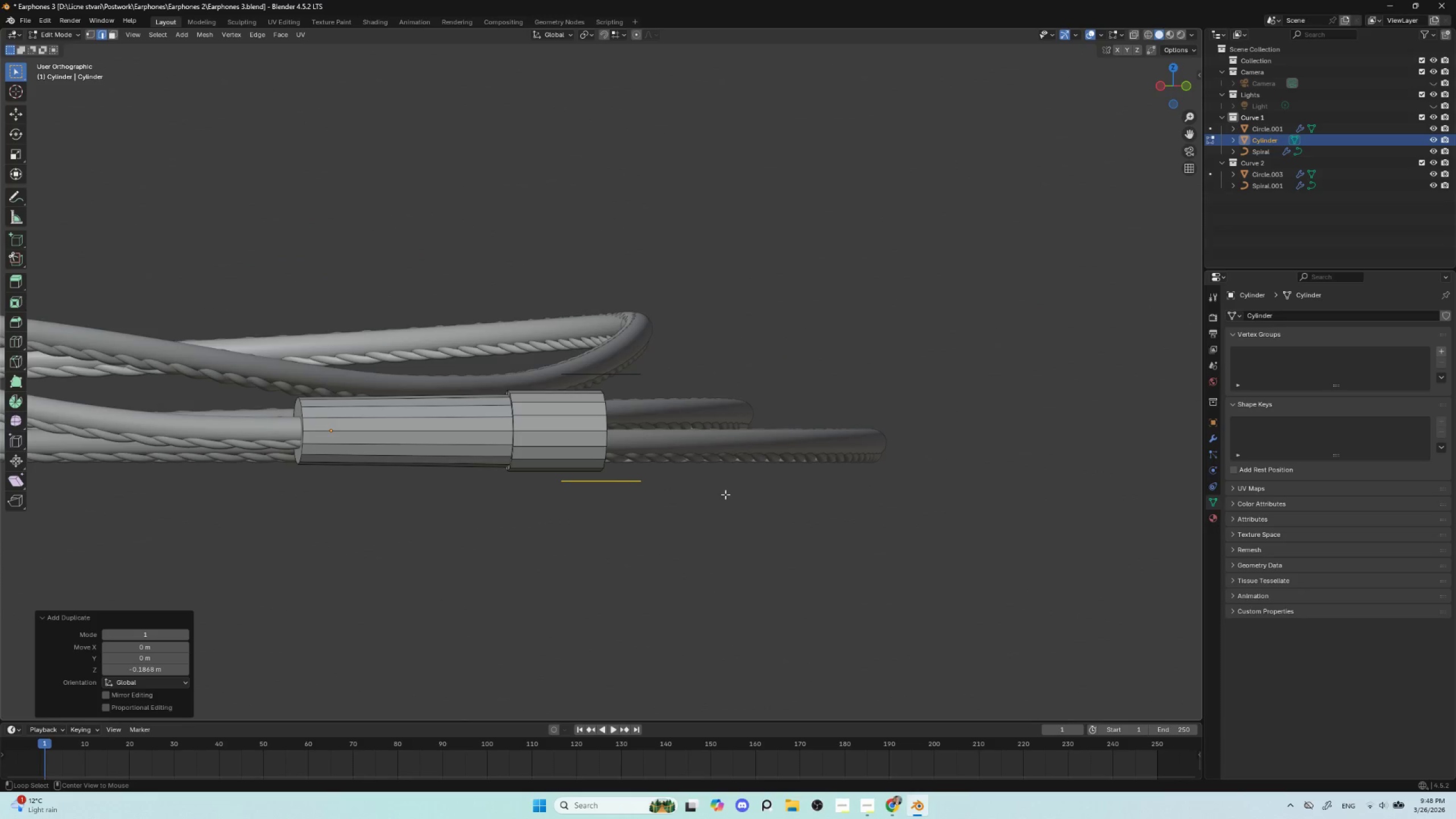 
key(NumpadDecimal)
 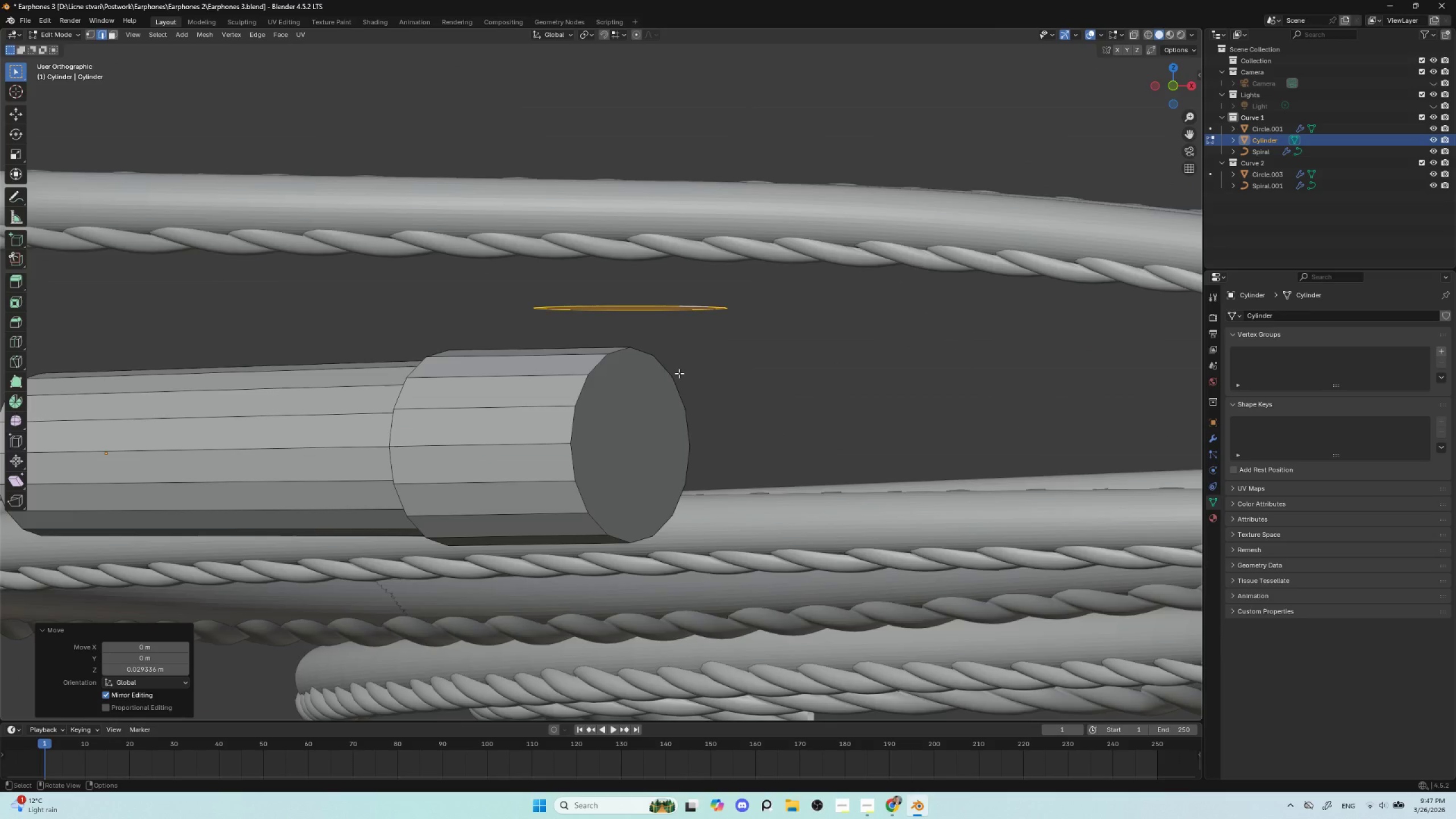 
scroll: coordinate [690, 481], scroll_direction: down, amount: 10.0
 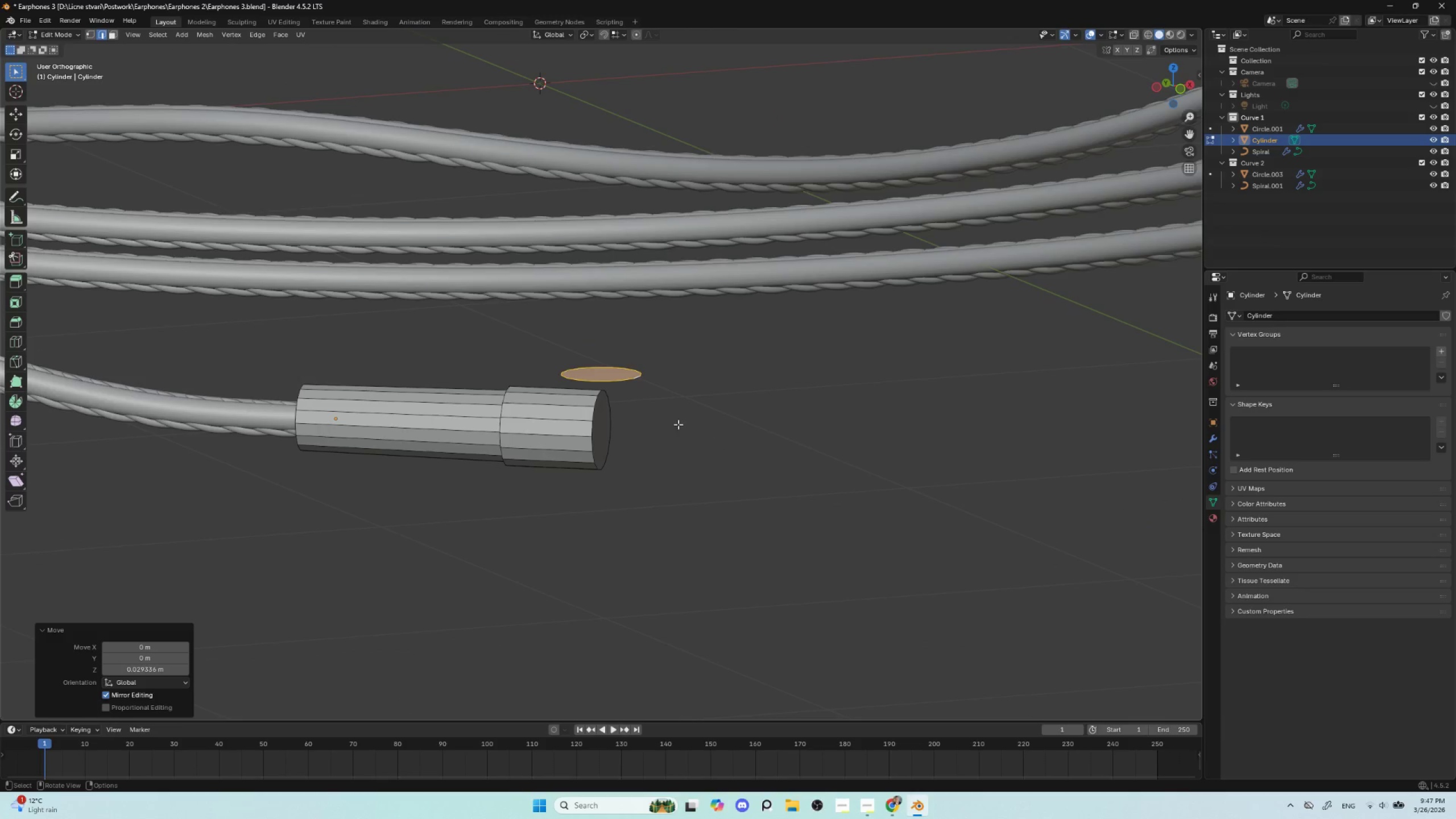 
type(Dz)
 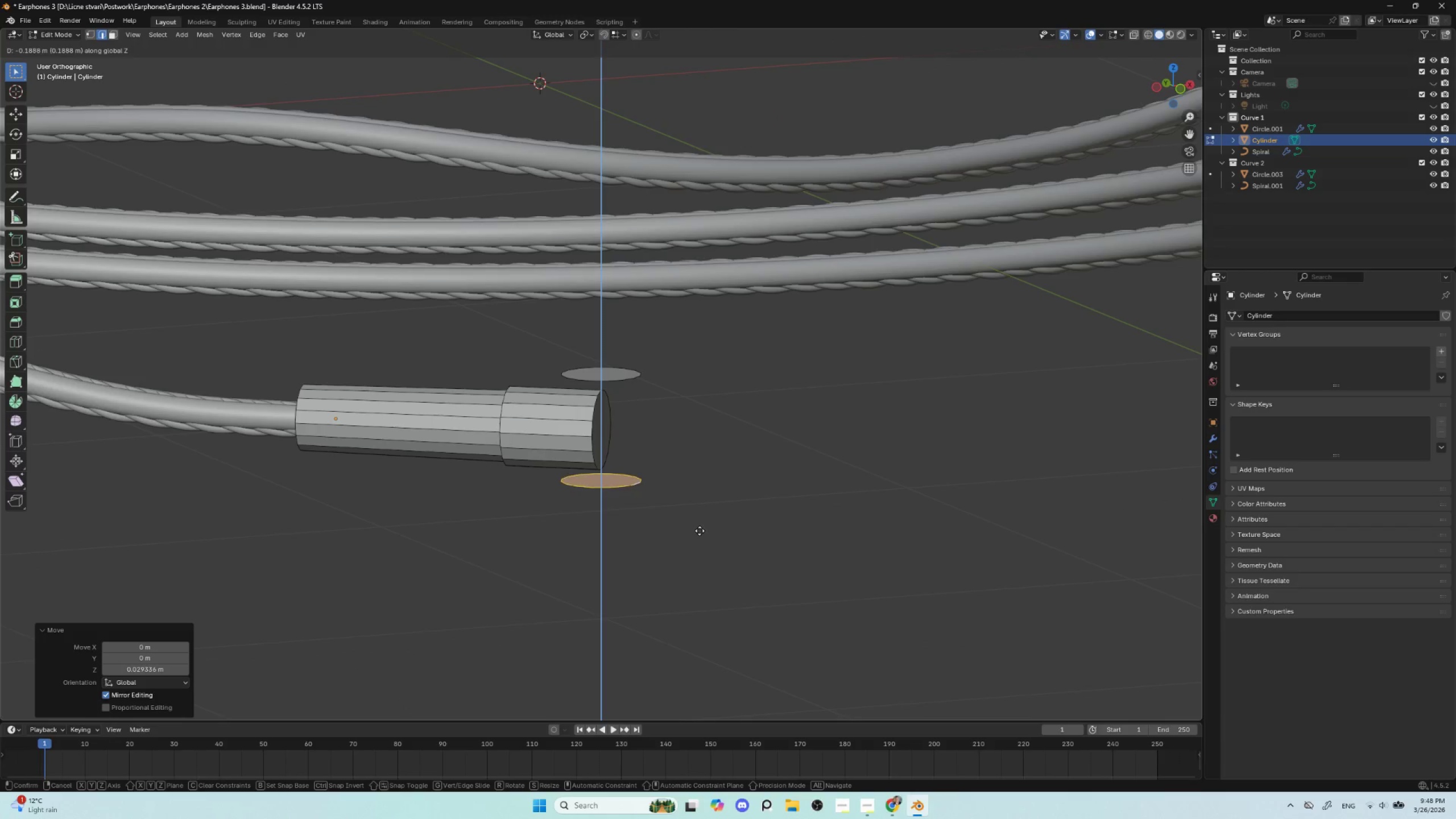 
left_click([700, 530])
 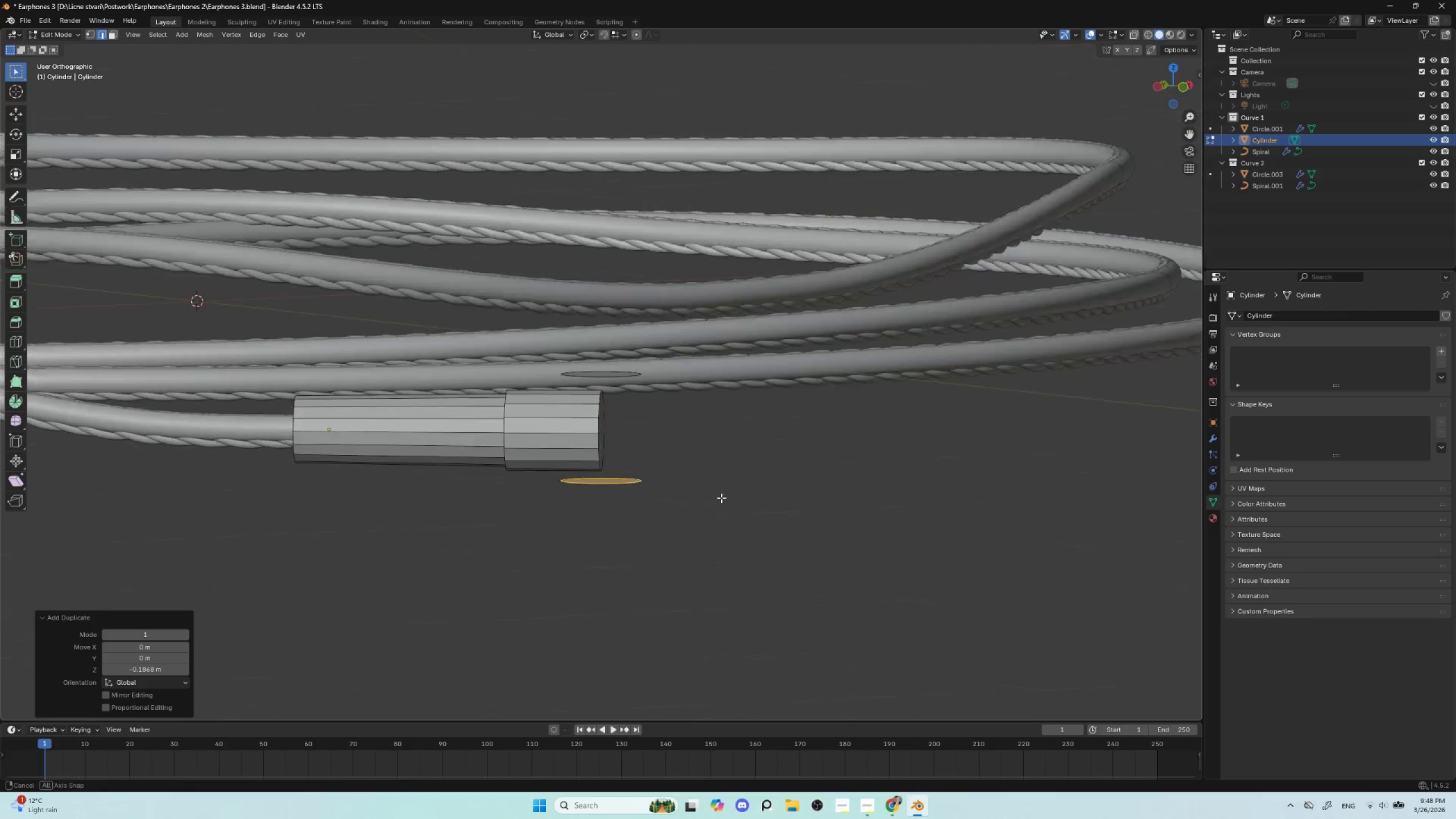 
hold_key(key=AltLeft, duration=0.61)
 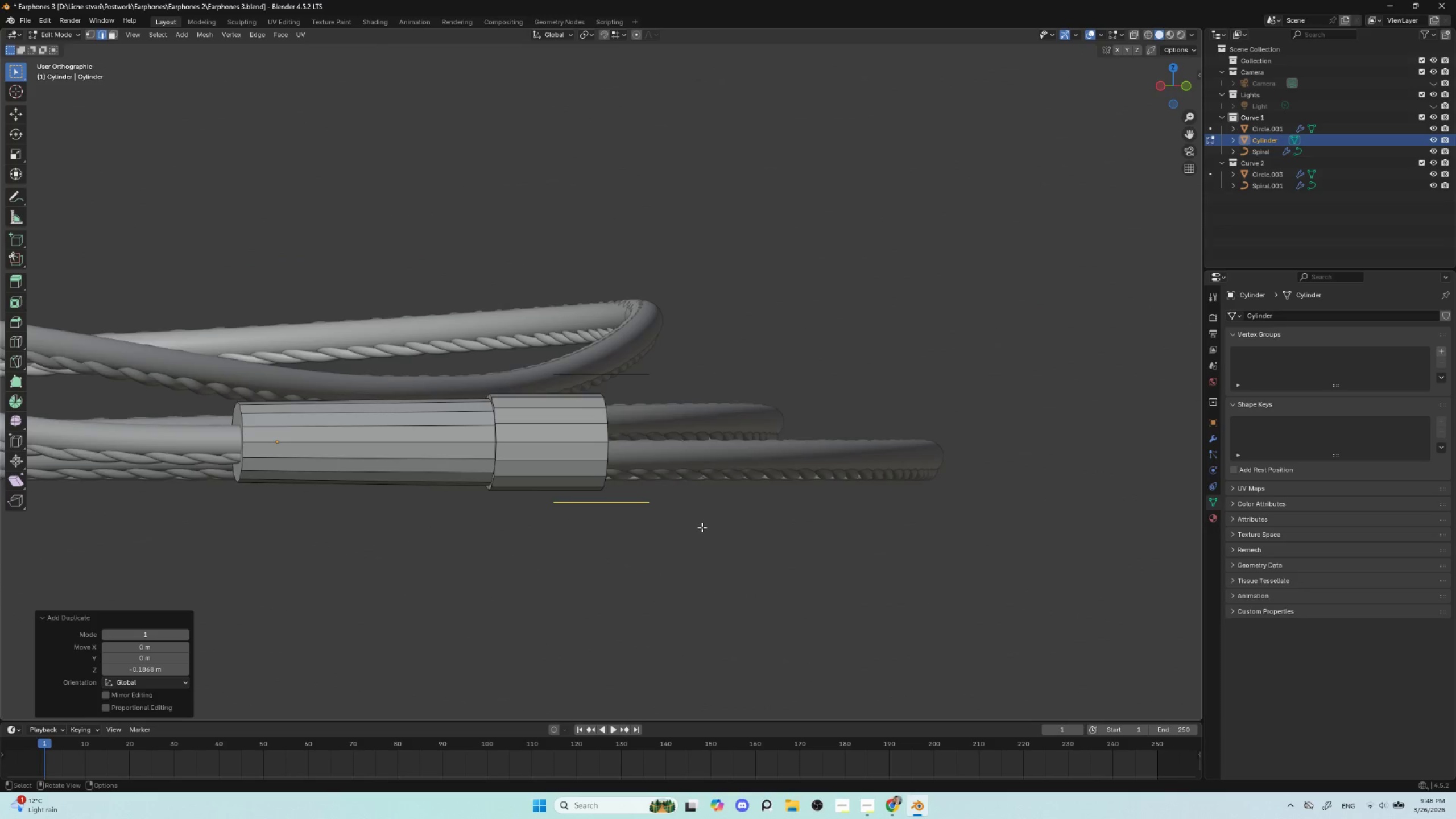 
hold_key(key=AltLeft, duration=6.28)
scroll: coordinate [702, 527], scroll_direction: up, amount: 2.0
 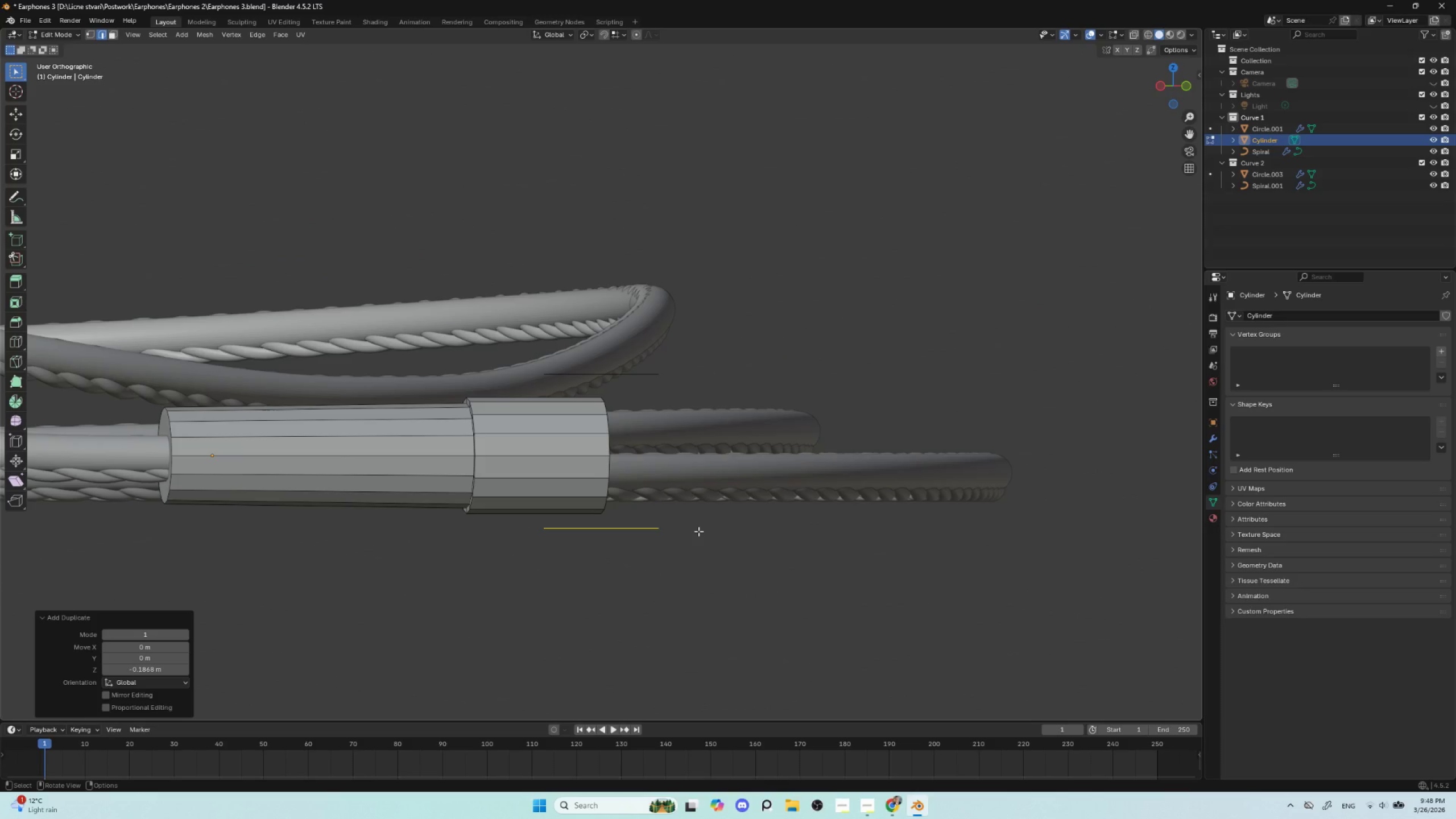 
type(gz)
 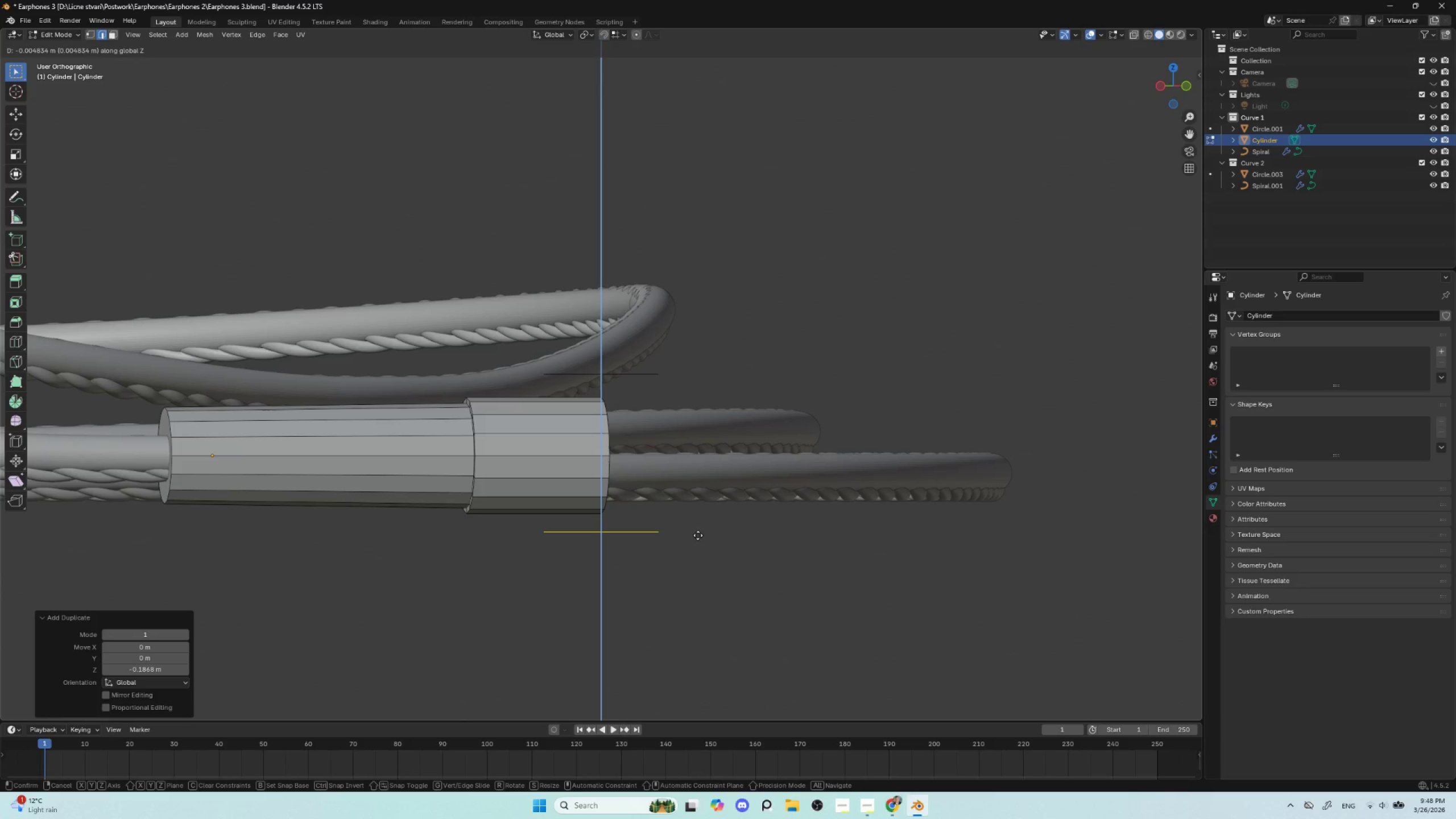 
left_click([698, 535])
 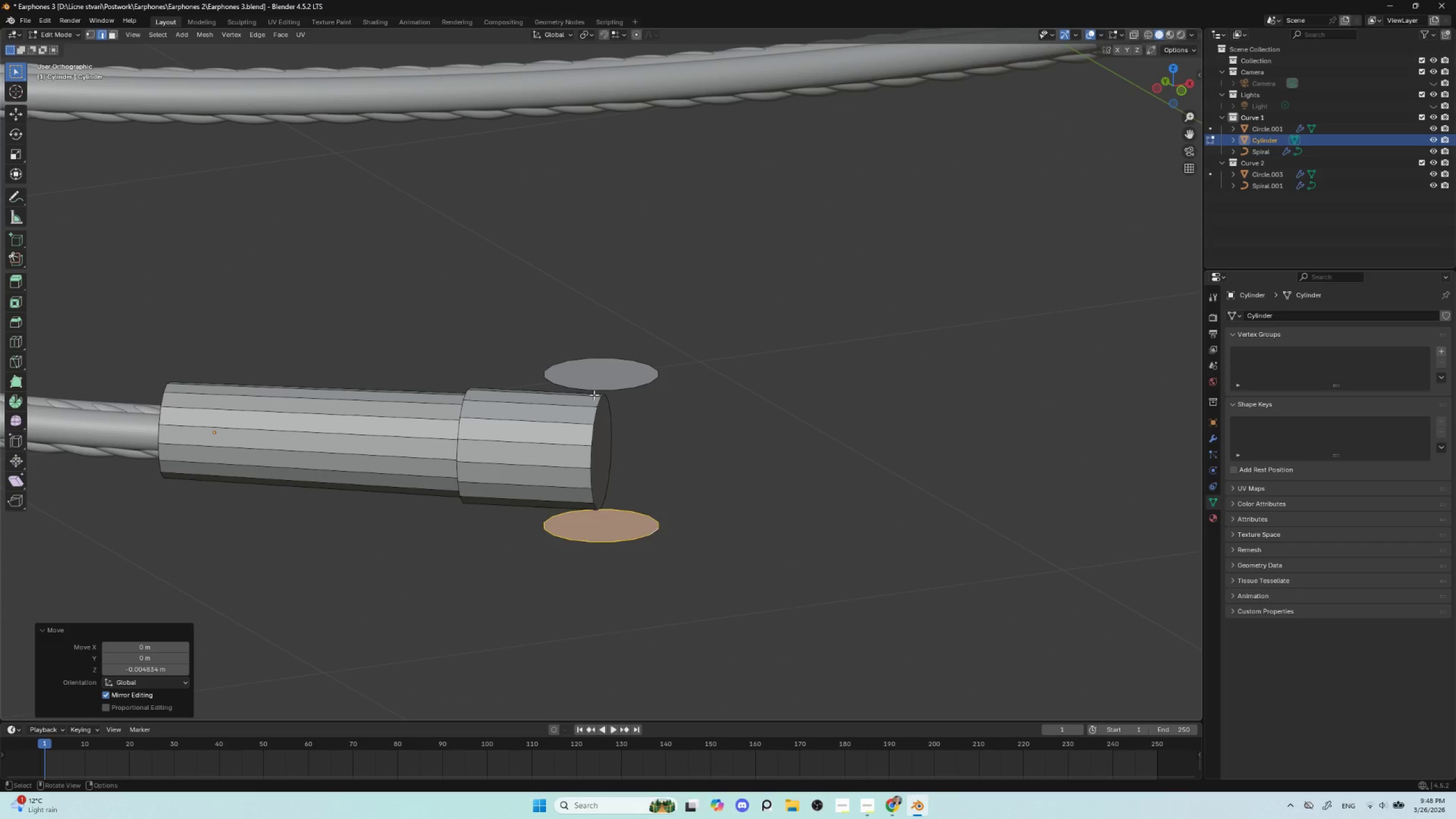 
hold_key(key=ShiftLeft, duration=0.58)
 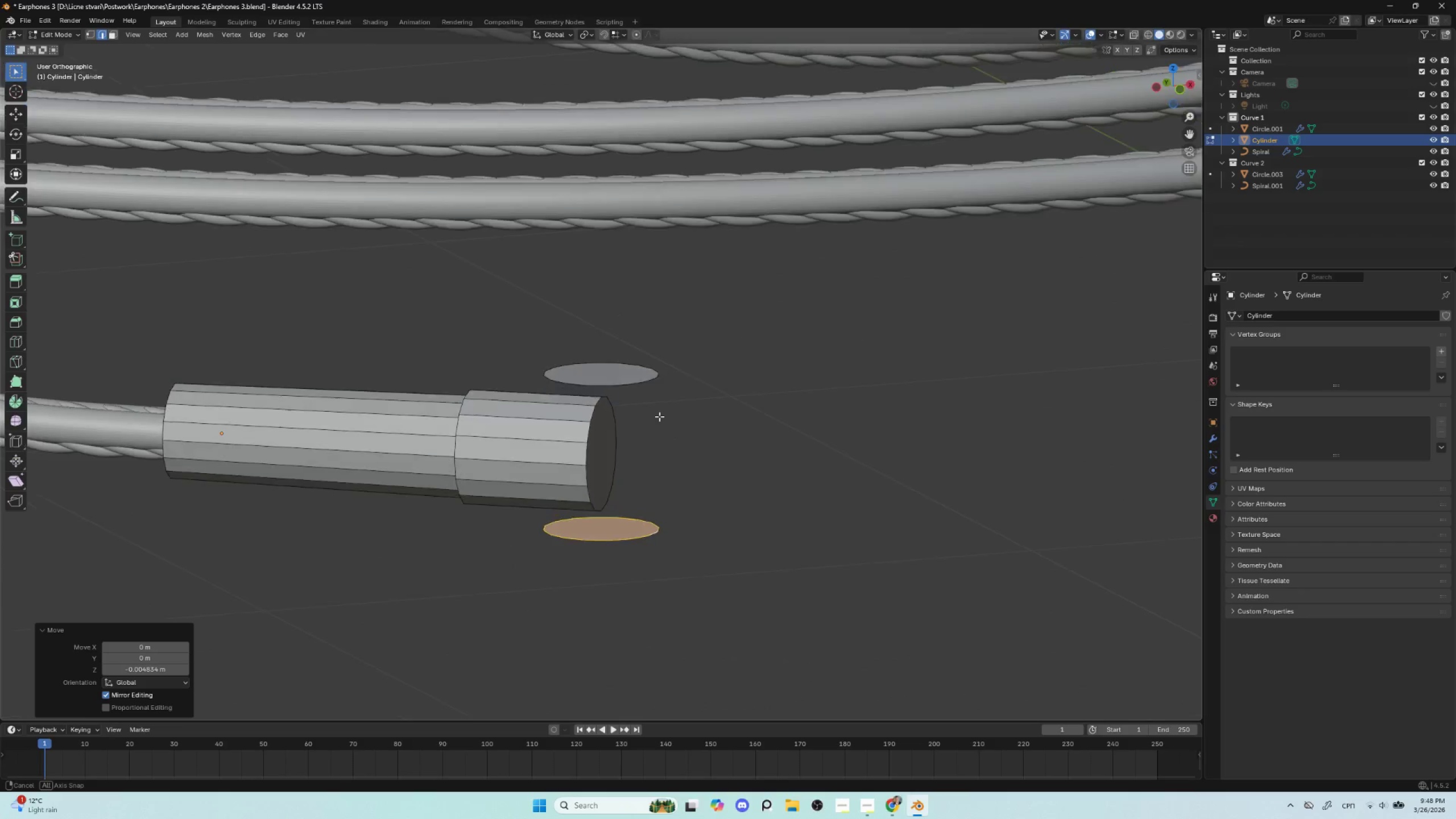 
hold_key(key=AltLeft, duration=0.53)
 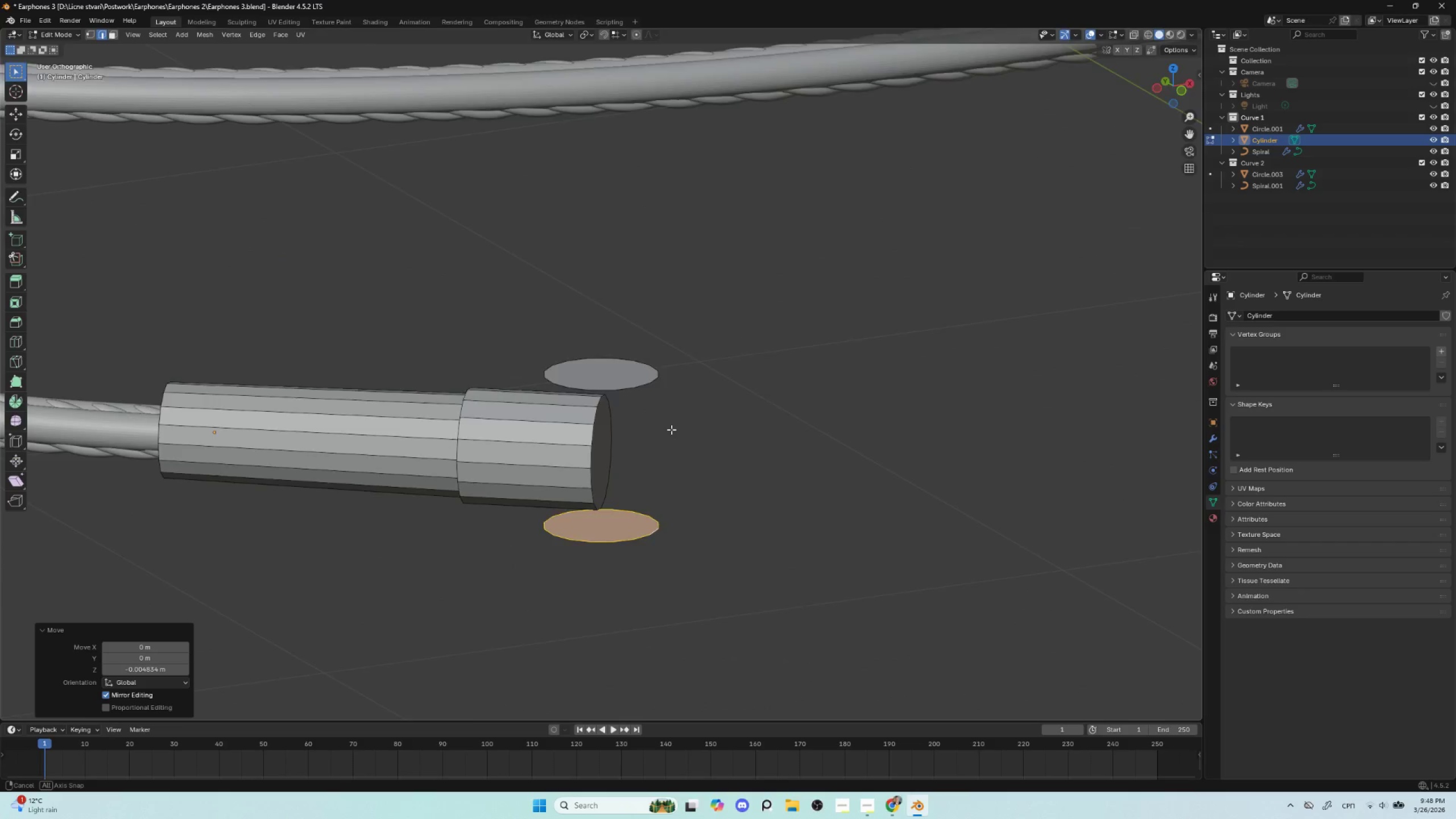 
hold_key(key=AltLeft, duration=5.61)
 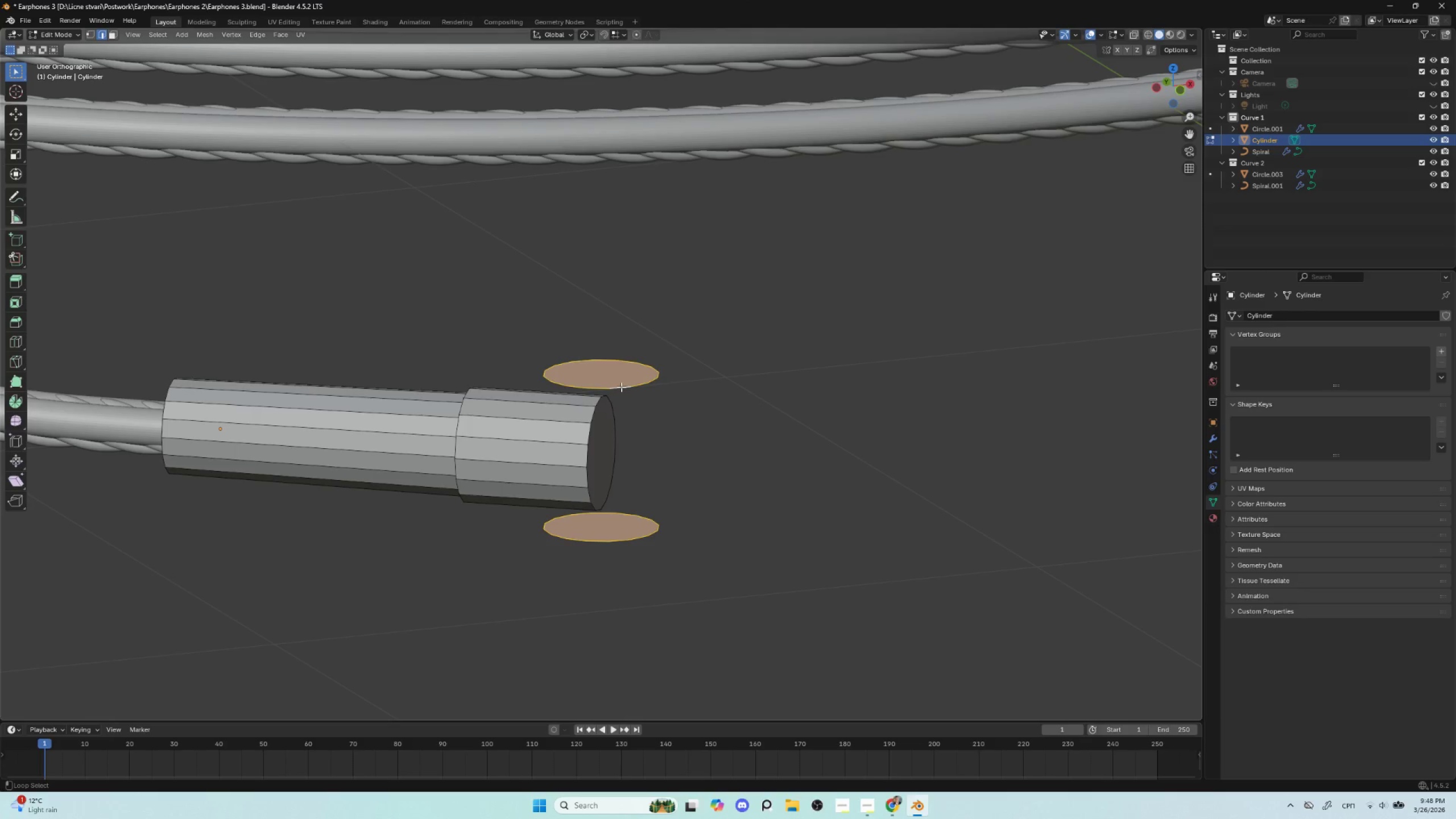 
hold_key(key=AltLeft, duration=0.81)
hold_key(key=ShiftLeft, duration=0.78)
left_click([621, 387])
 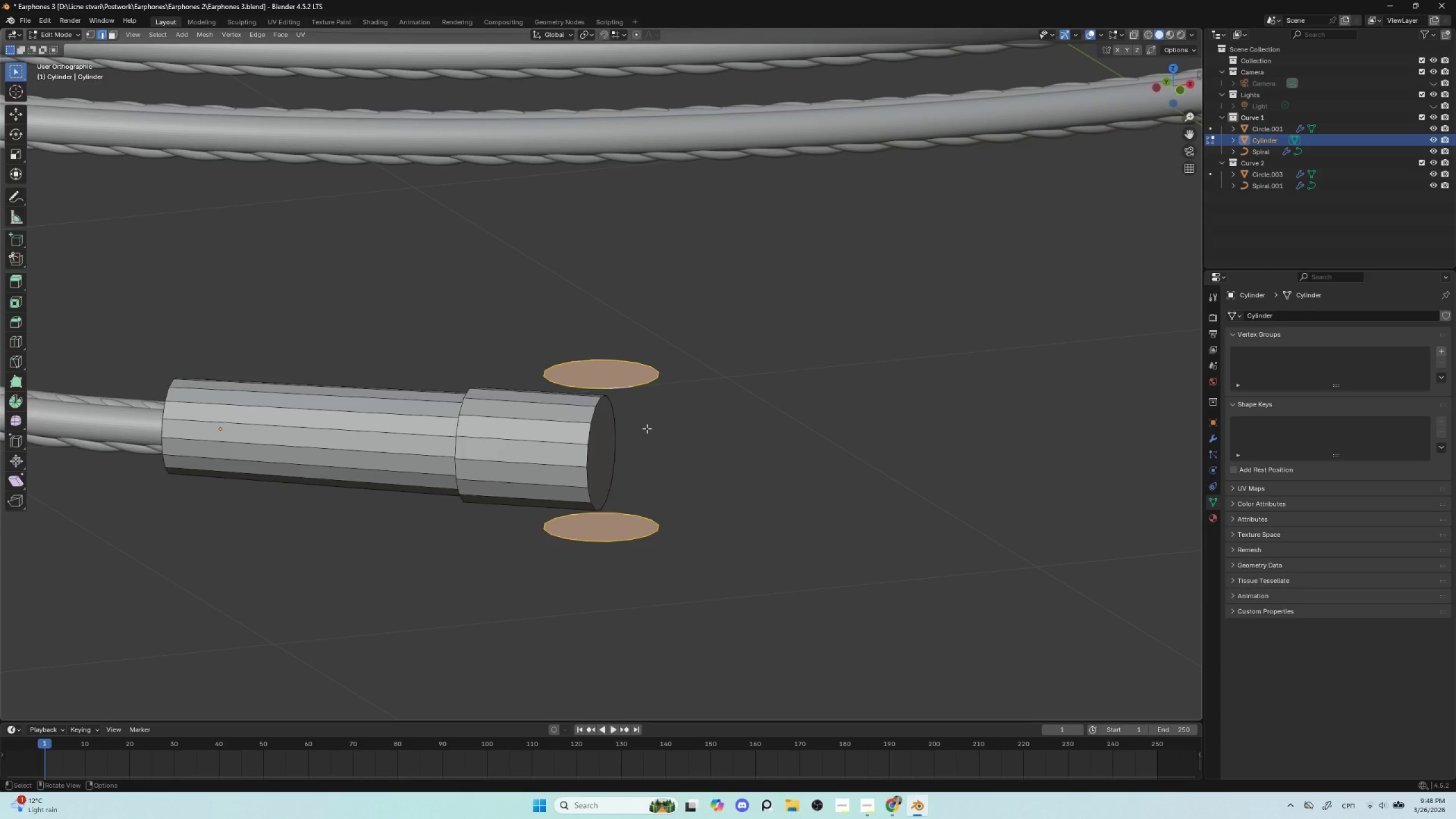 
right_click([647, 428])
 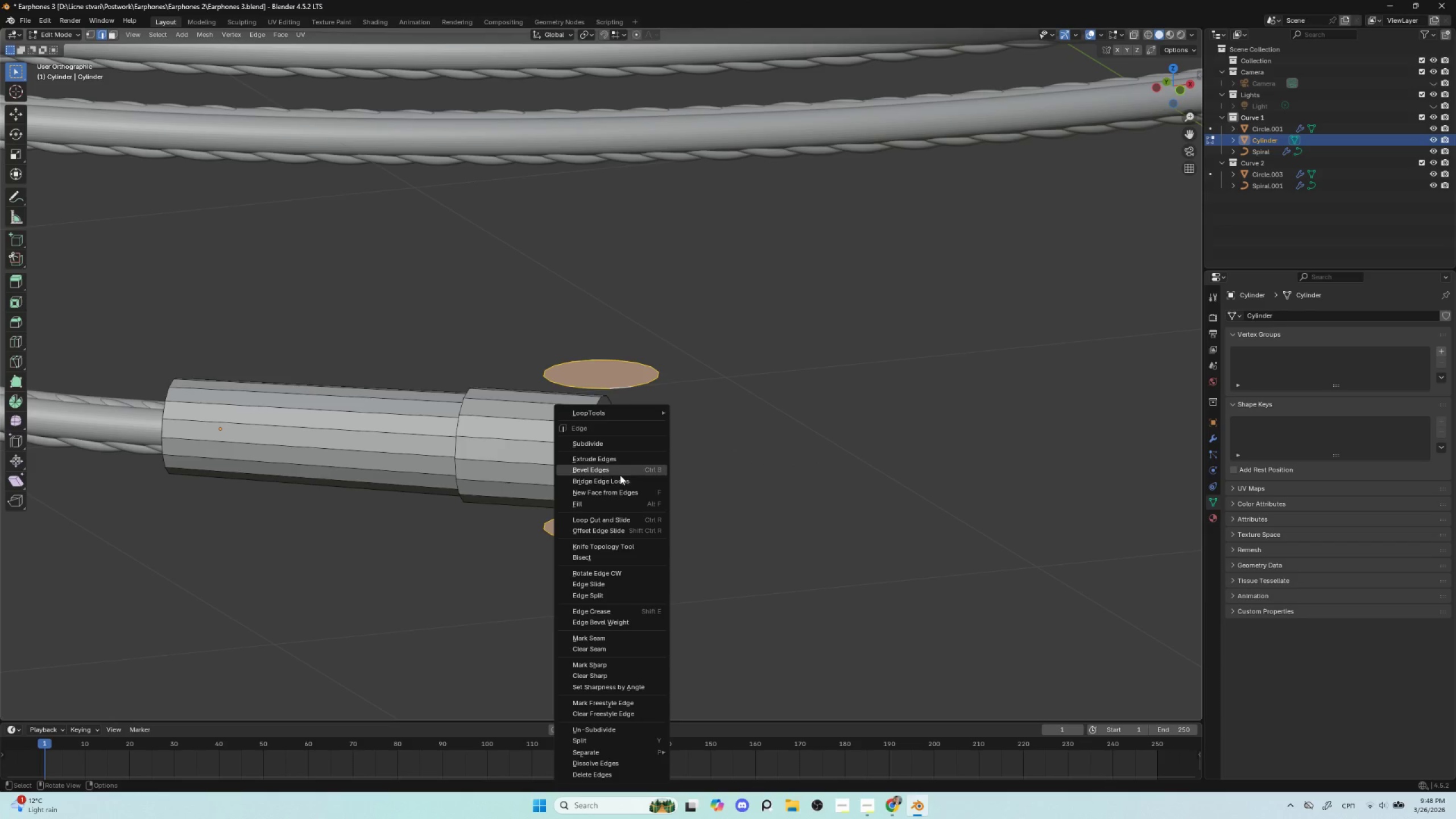 
left_click([618, 482])
 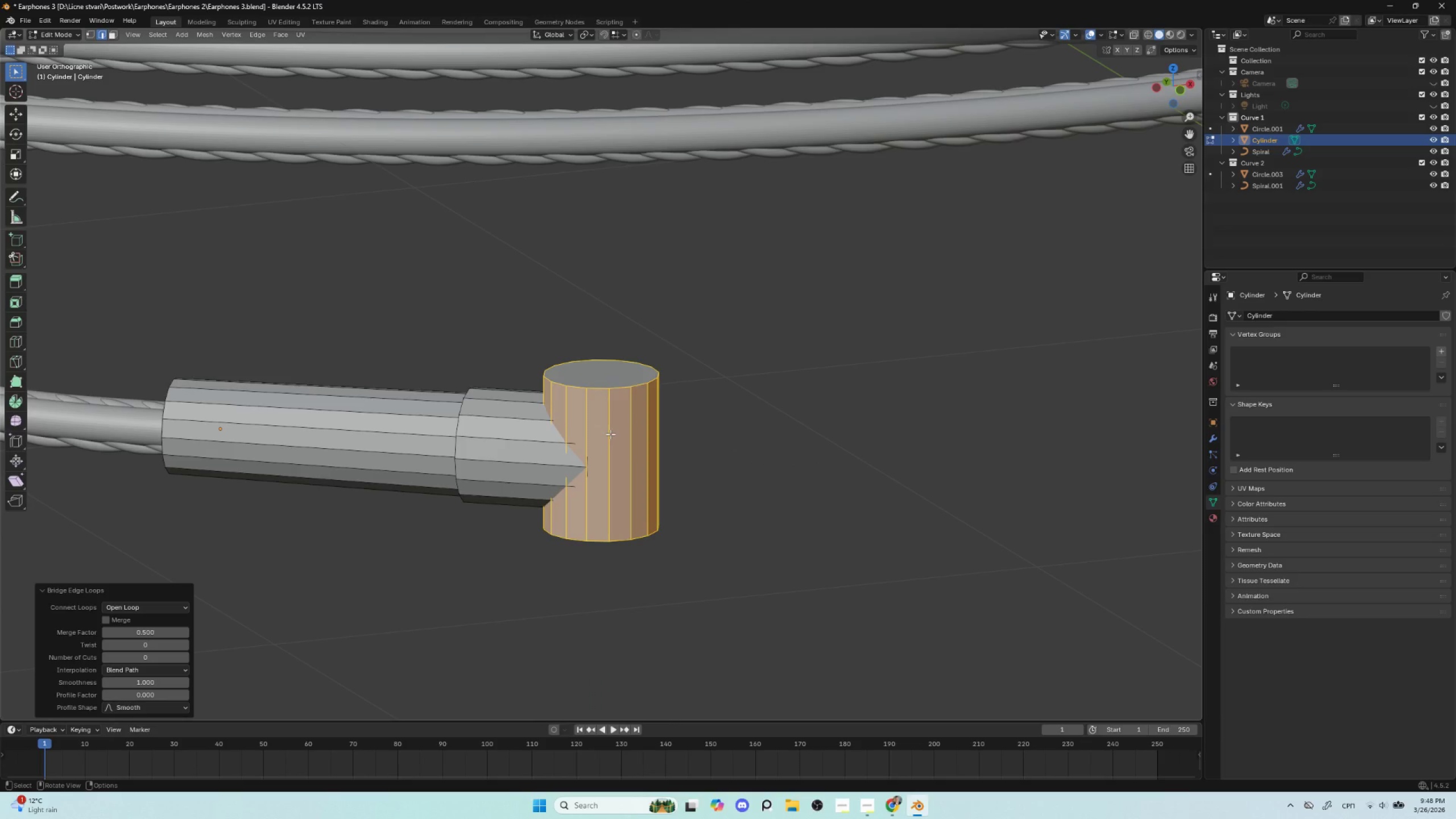 
key(Tab)
 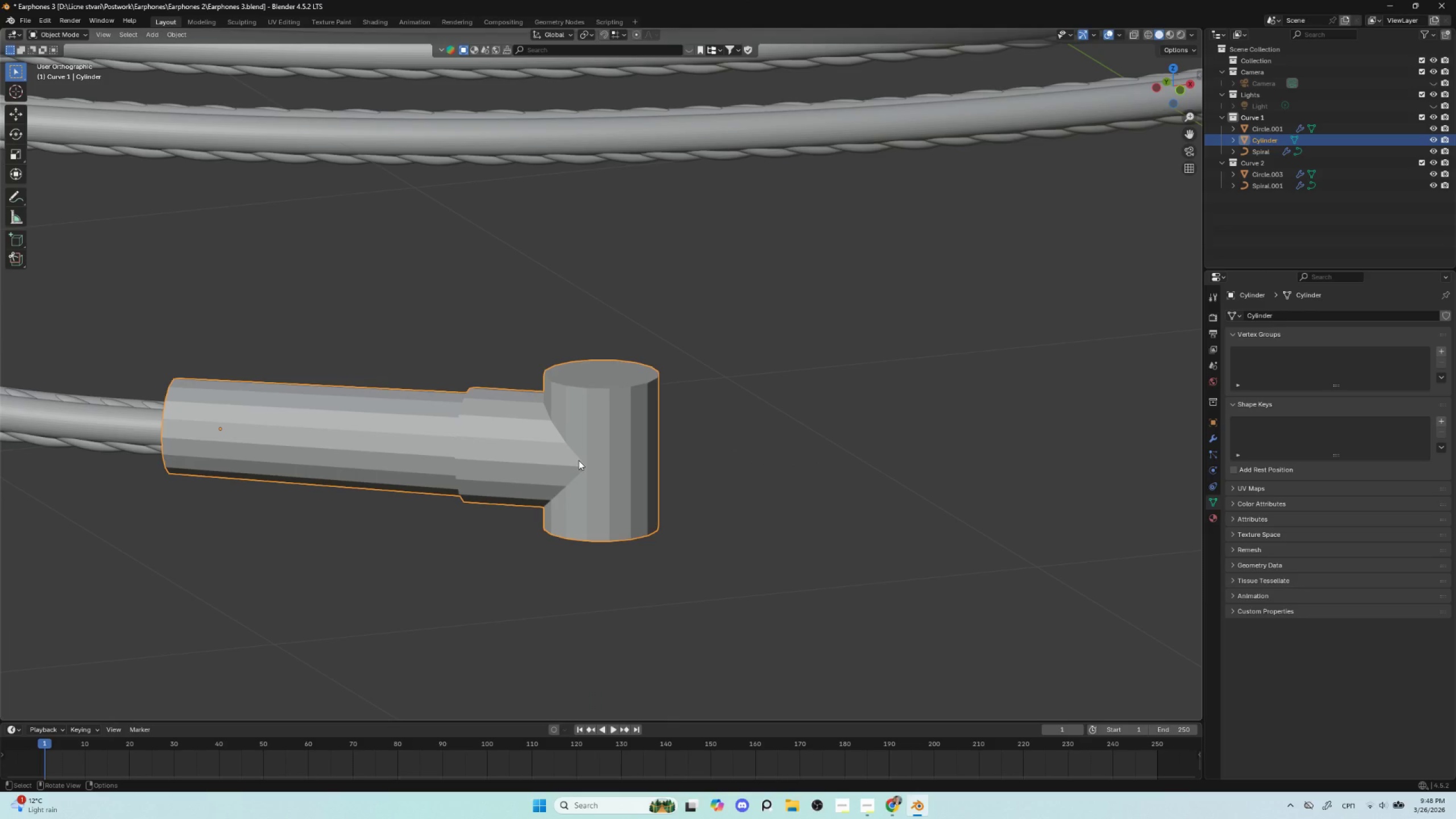 
hold_key(key=ShiftLeft, duration=0.44)
 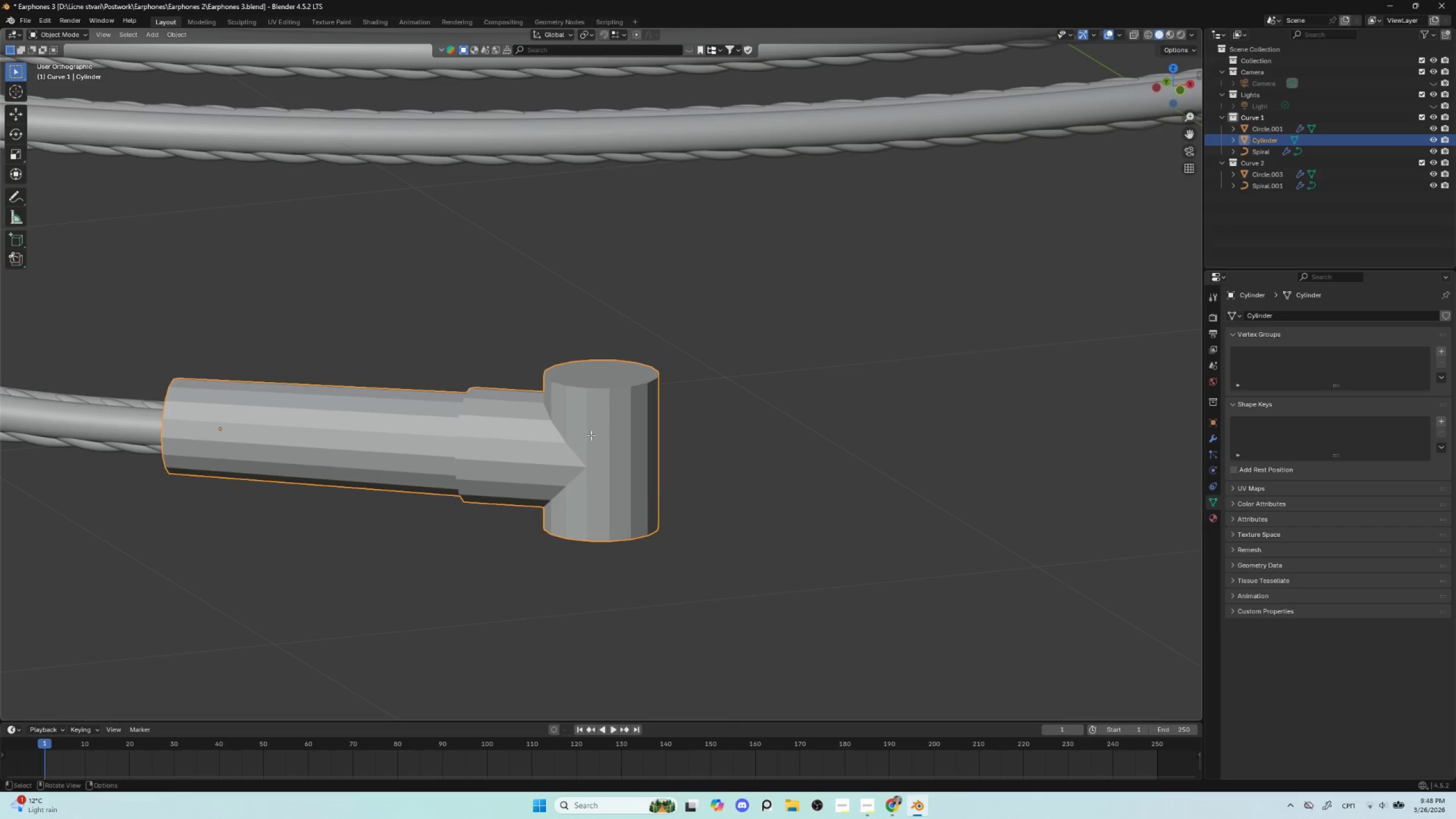 
key(Tab)
 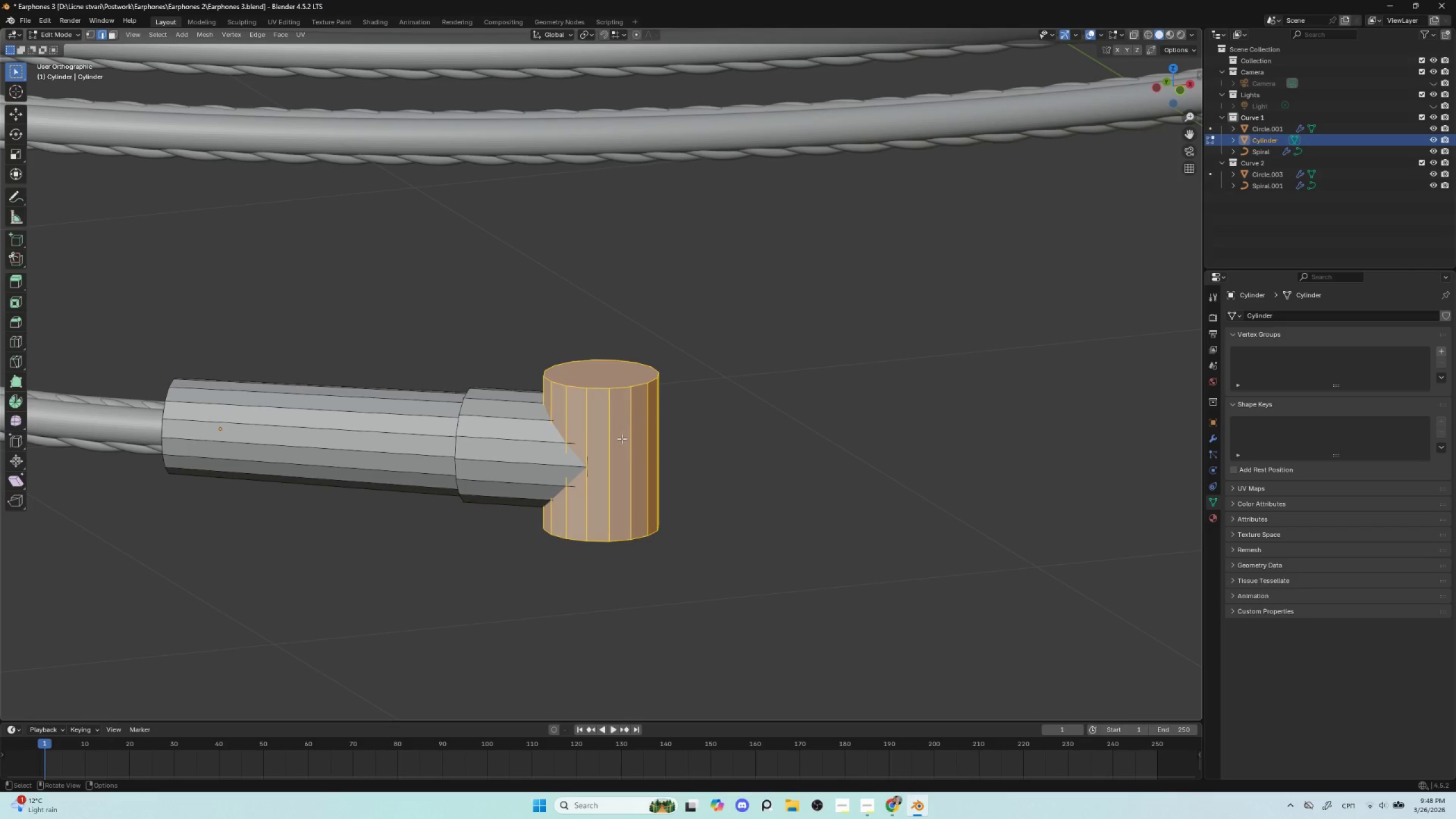 
key(P)
 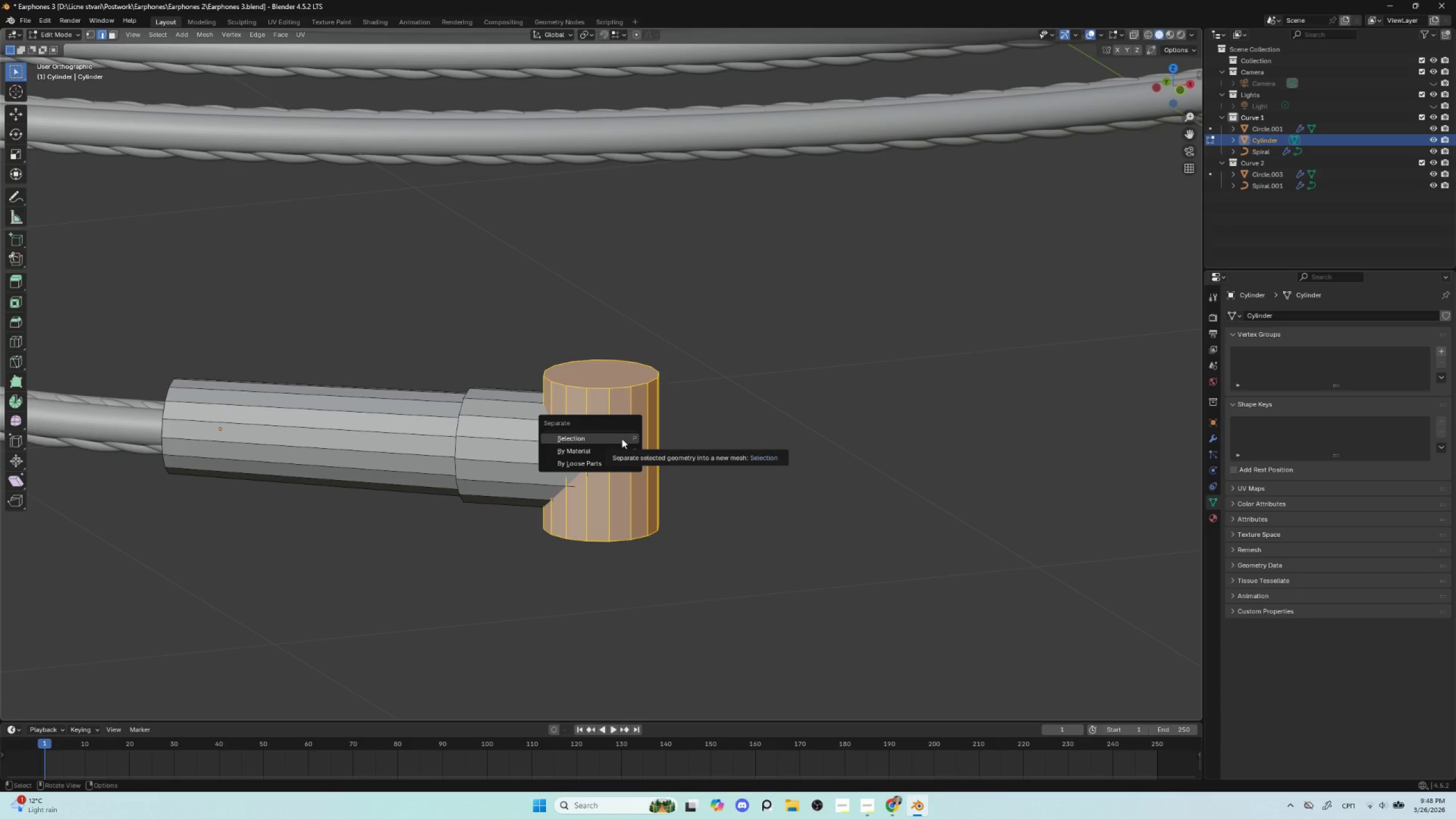 
left_click([610, 439])
 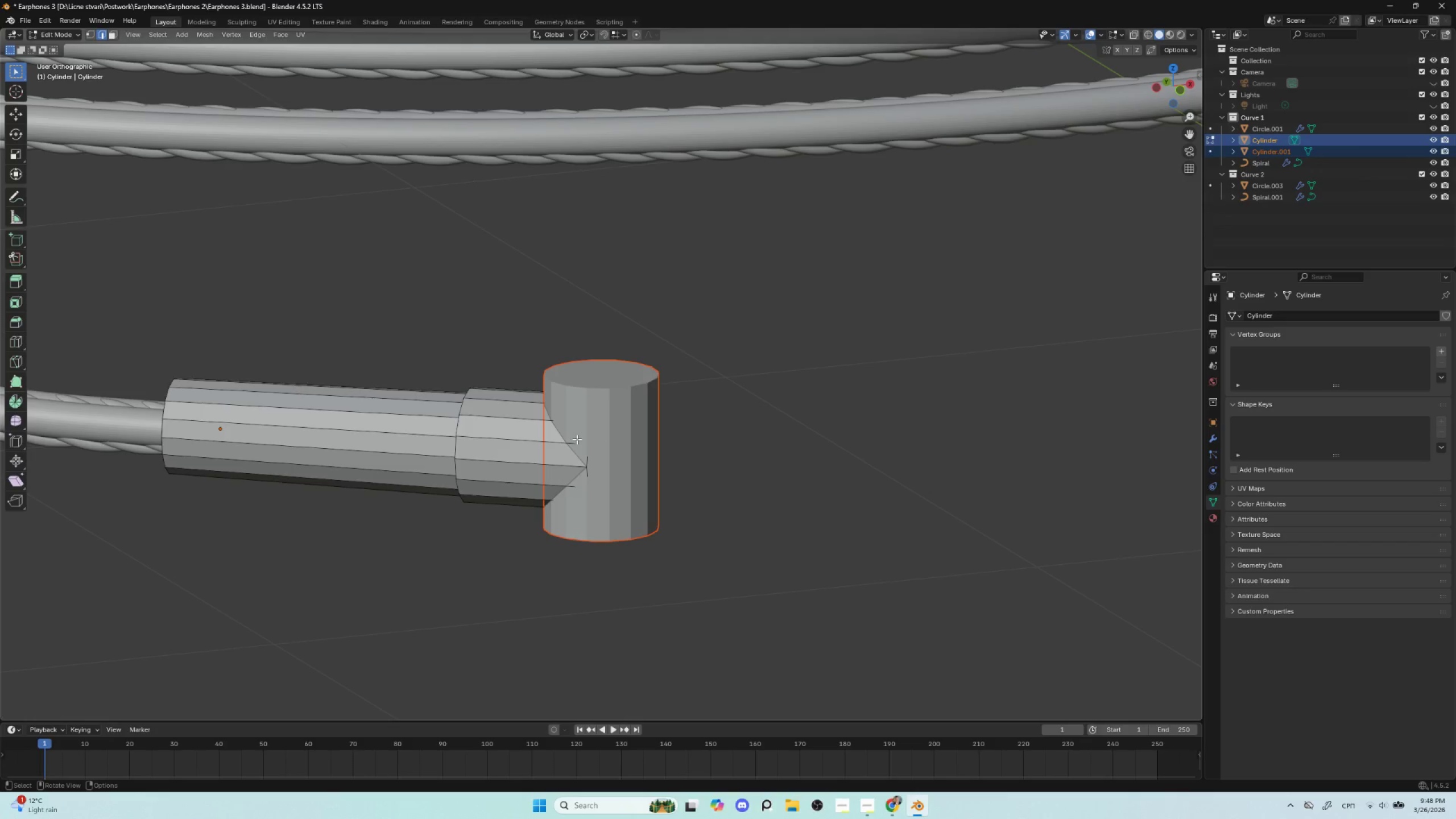 
key(Tab)
 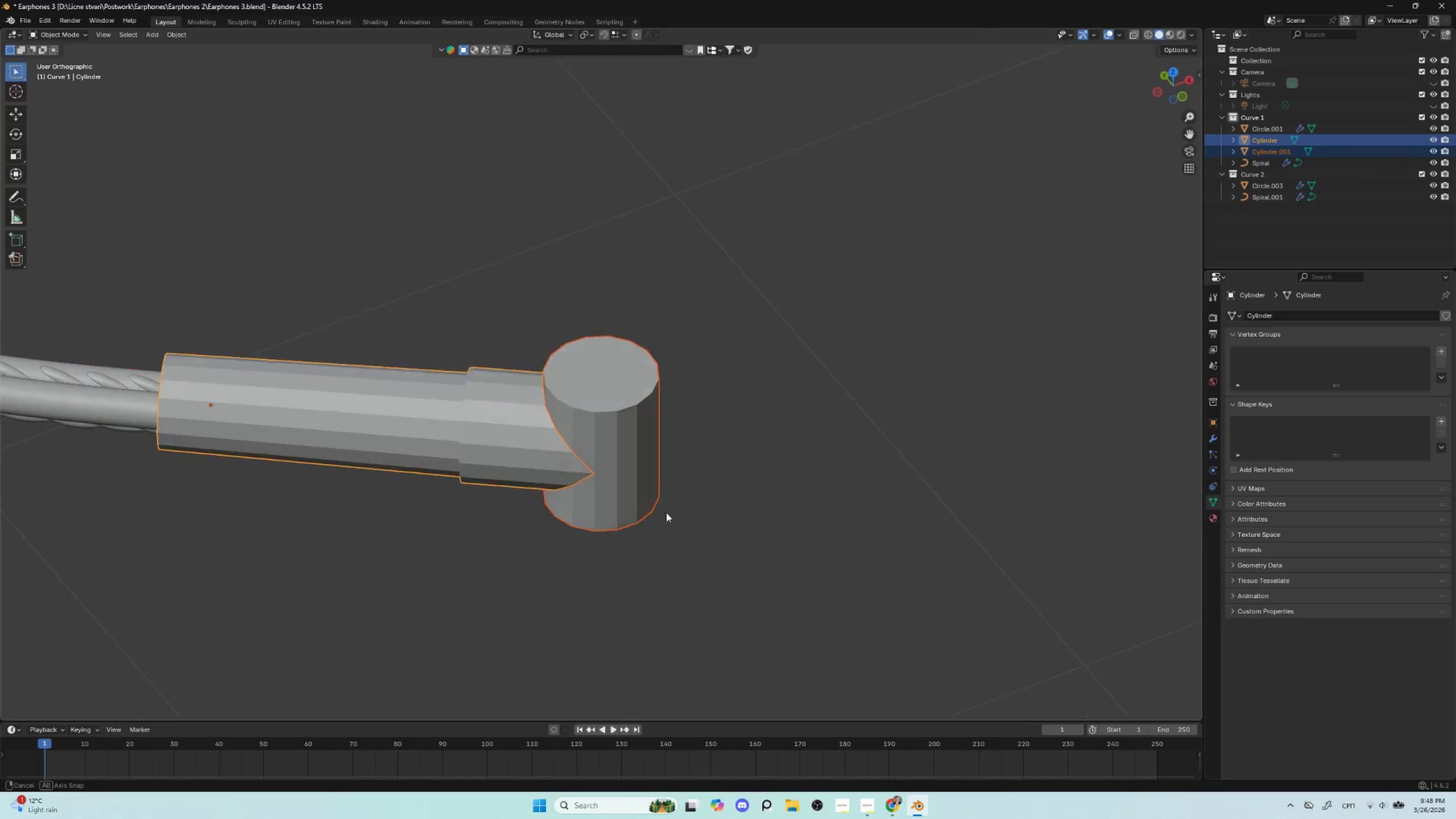 
hold_key(key=ShiftLeft, duration=0.34)
 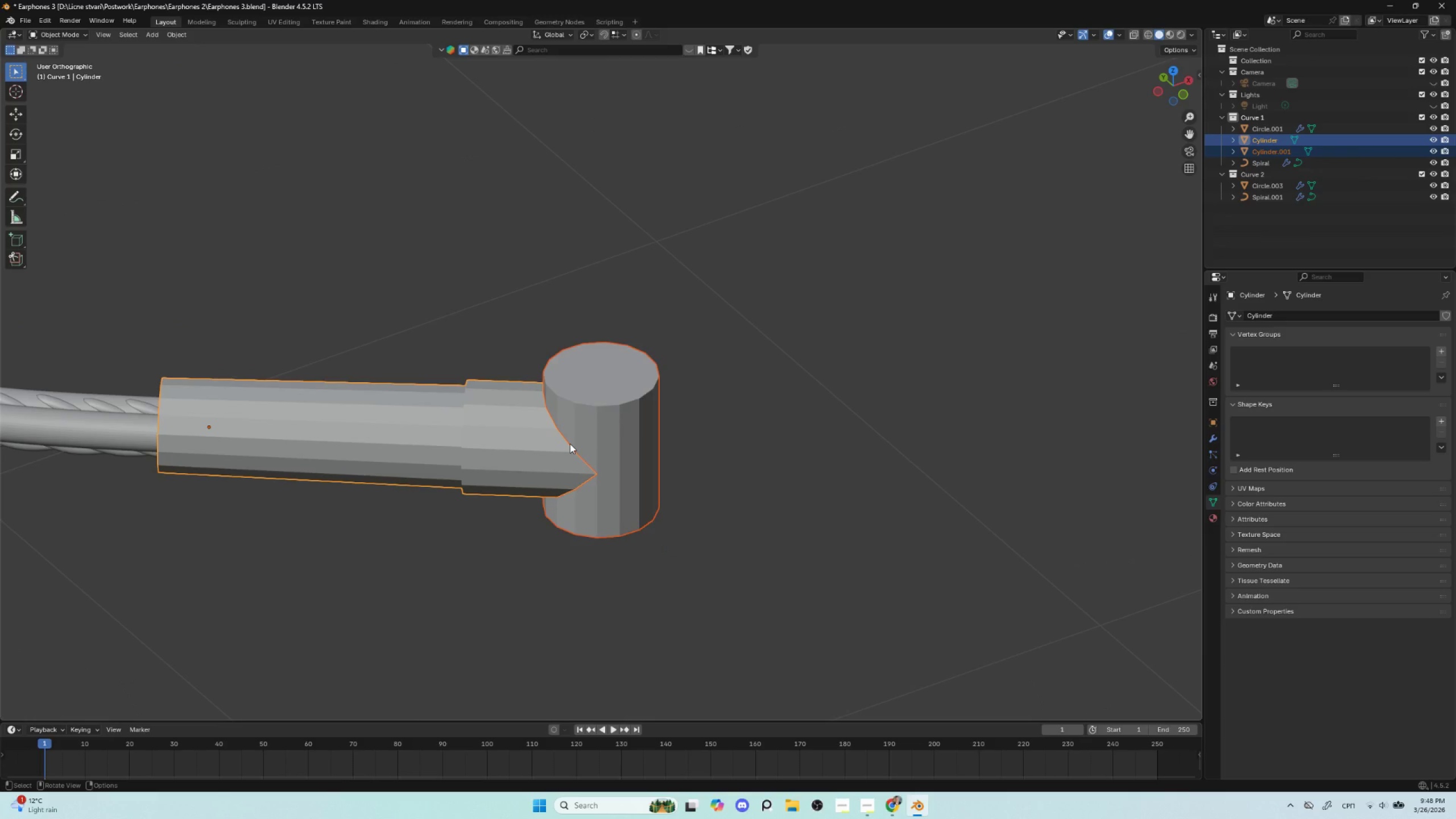 
key(Control+Shift+B)
 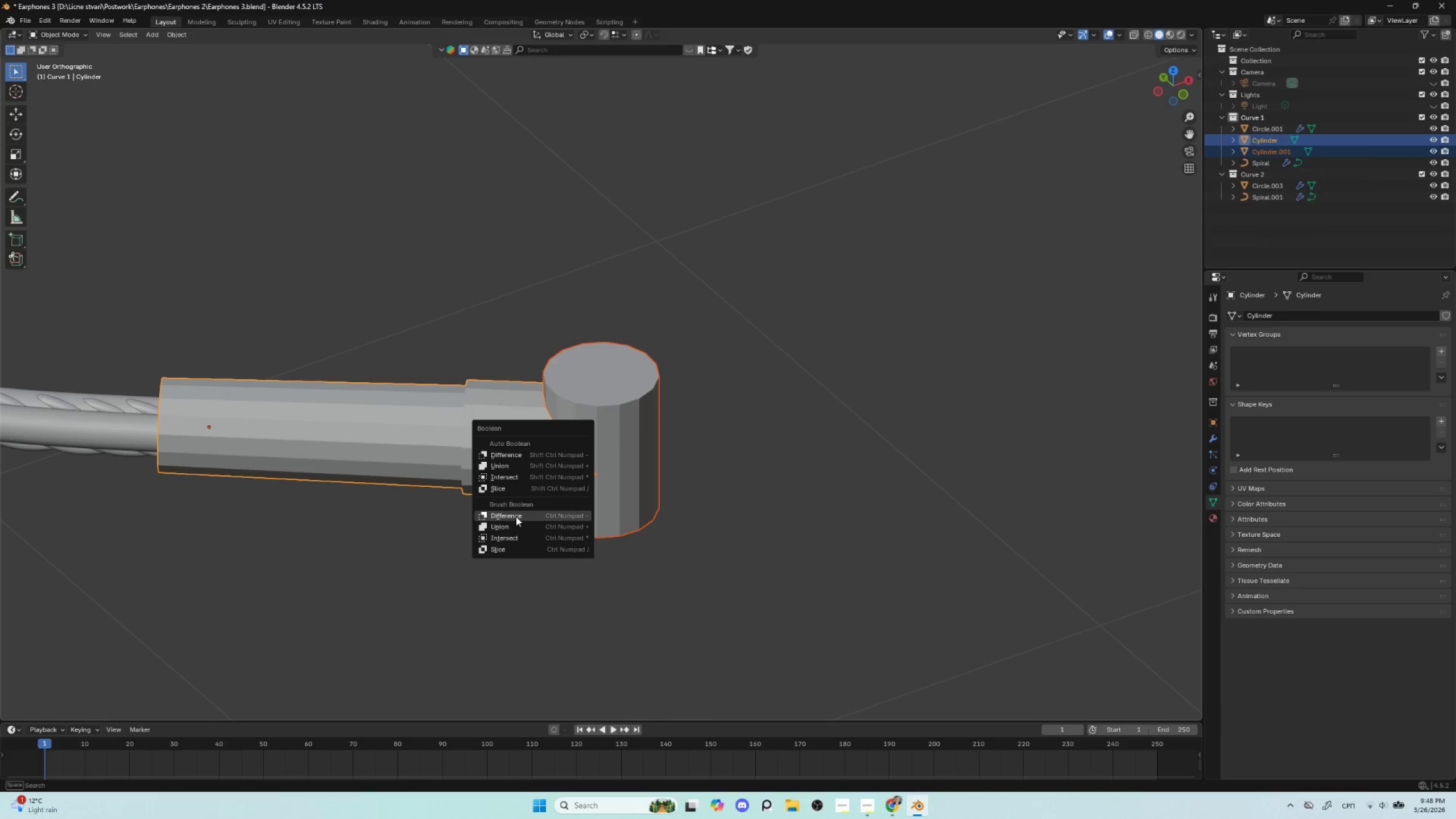 
left_click([514, 524])
 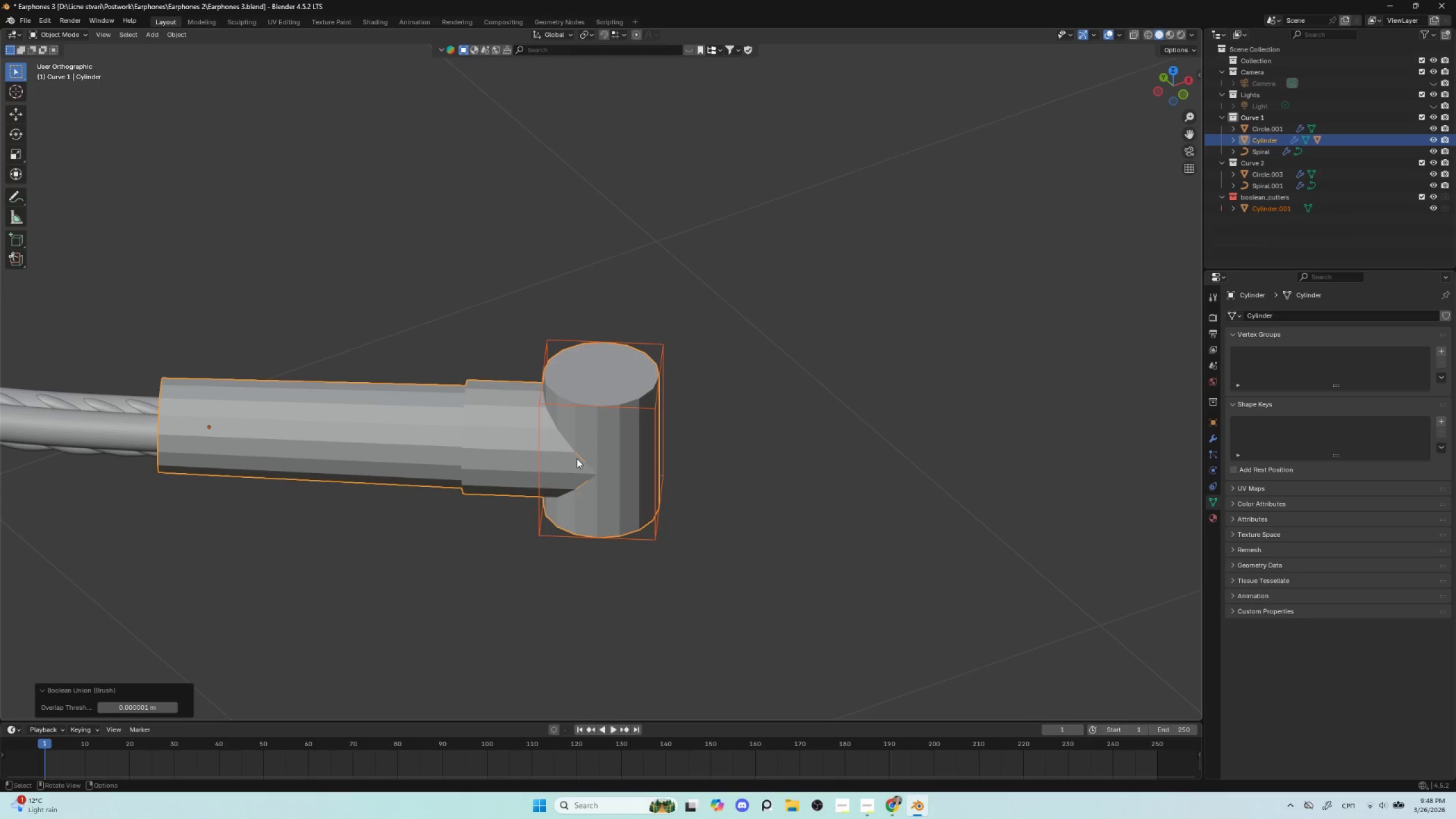 
key(Control+Z)
 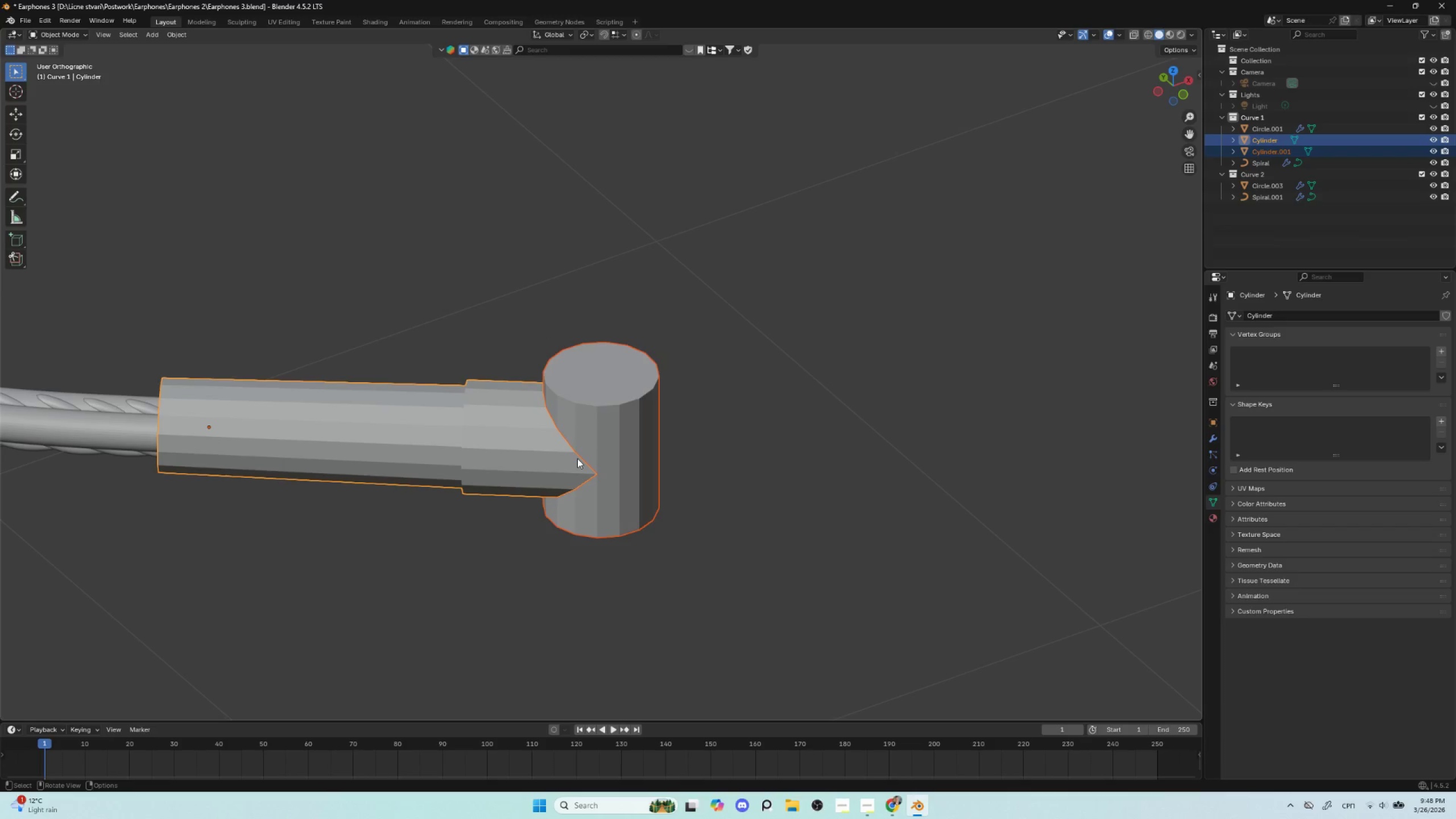 
key(Control+Shift+B)
 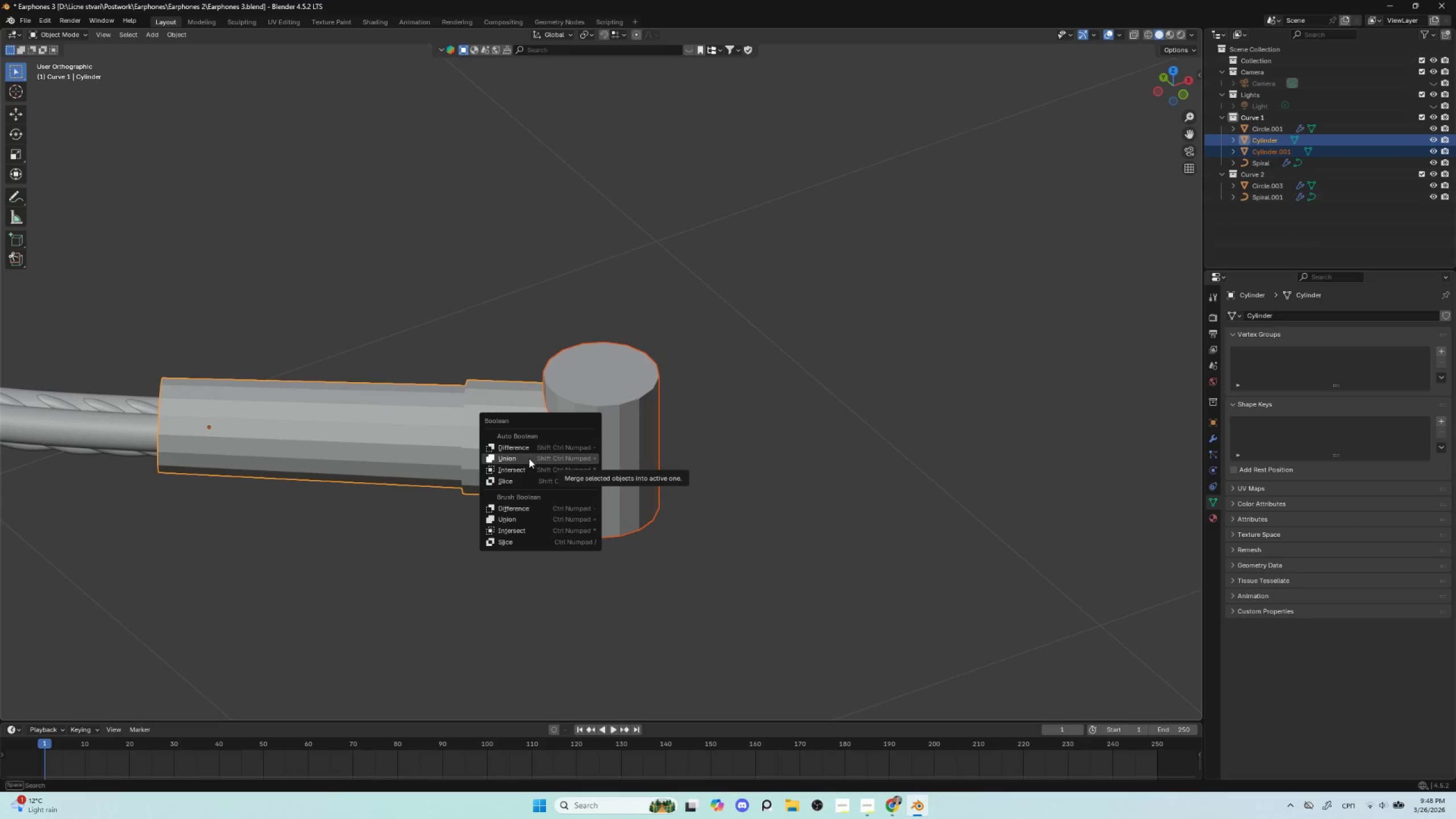 
left_click([524, 460])
 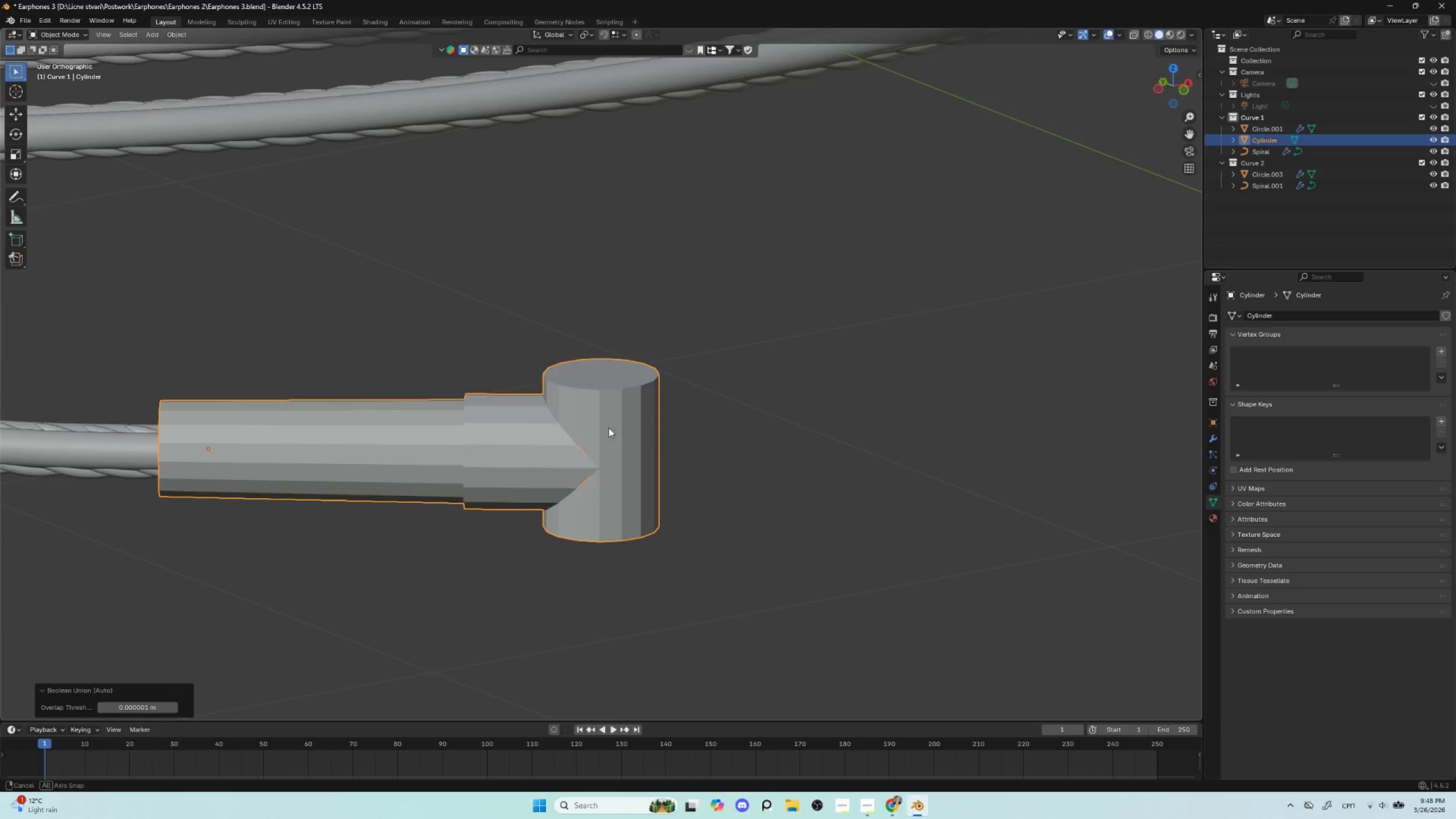 
key(Tab)
 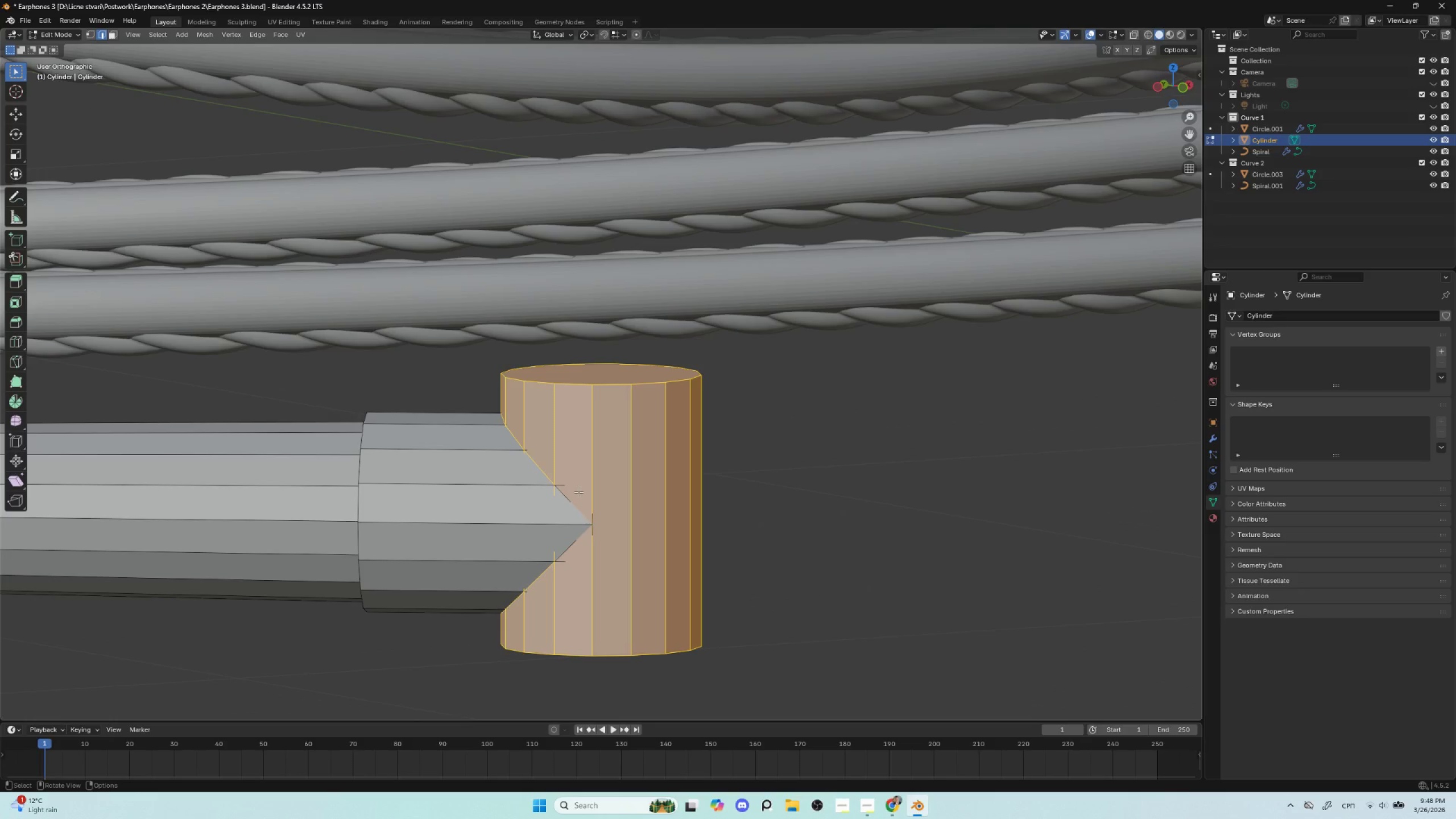 
scroll: coordinate [575, 482], scroll_direction: up, amount: 3.0
 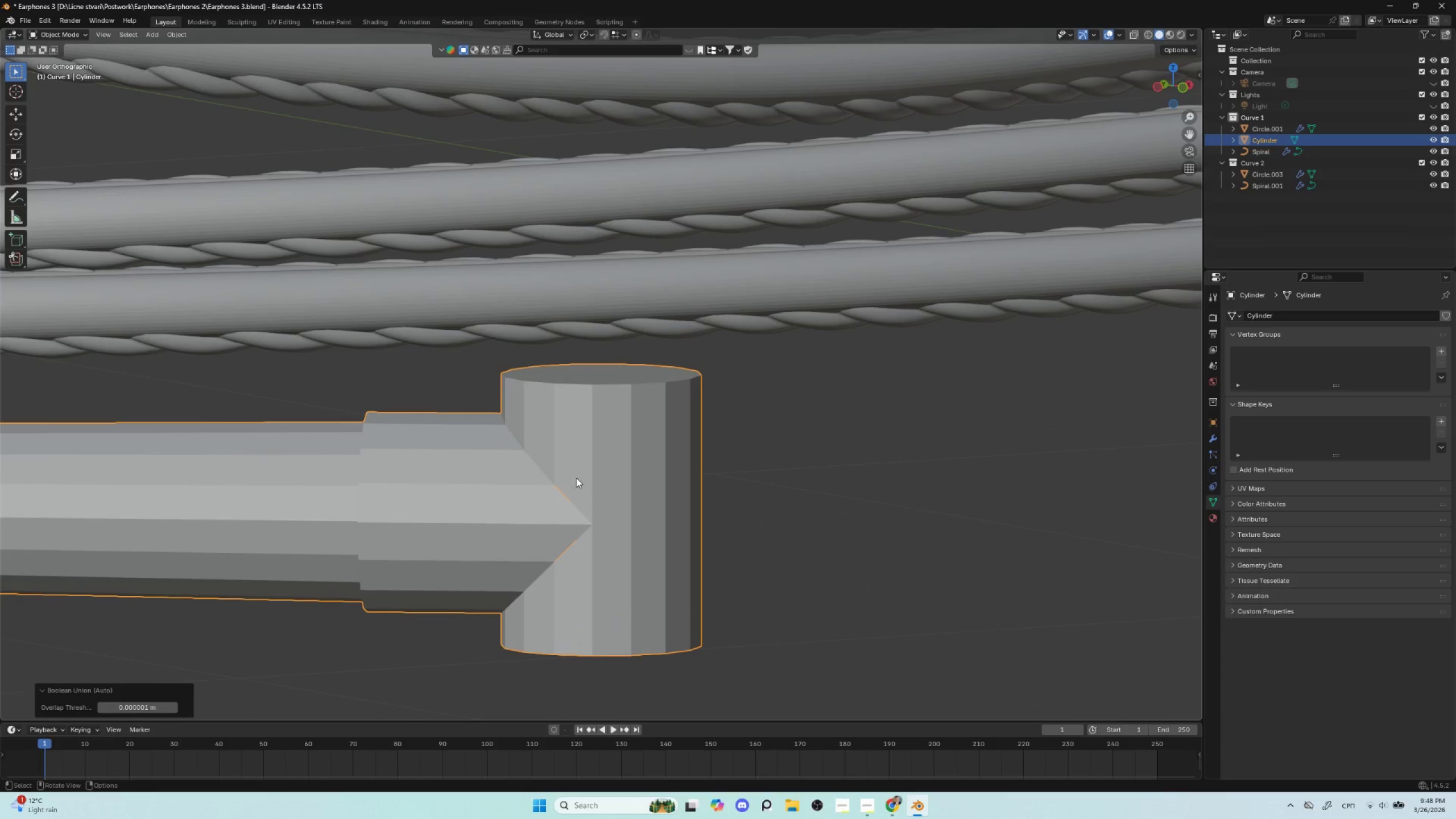 
key(Tab)
 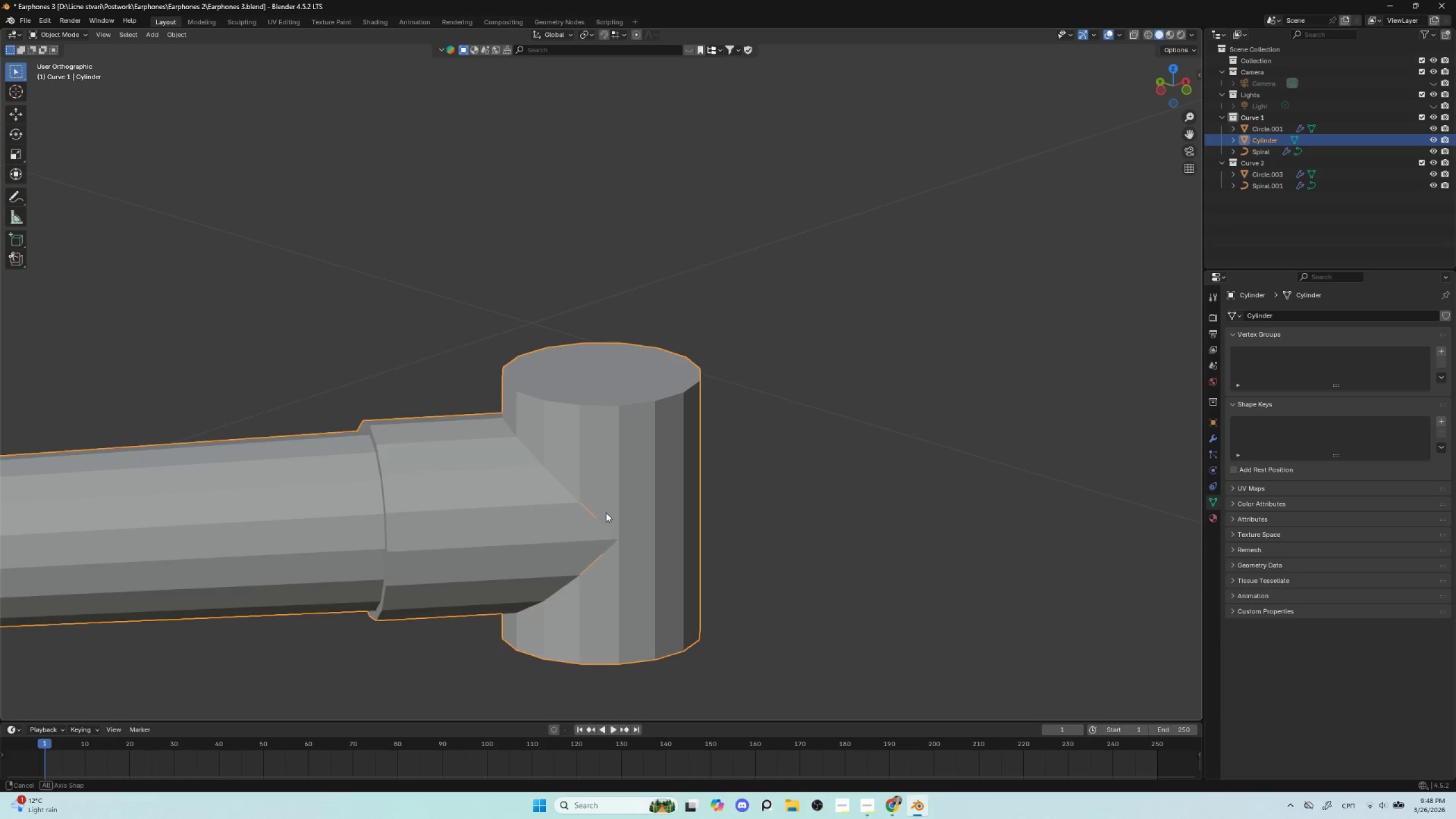 
key(Tab)
 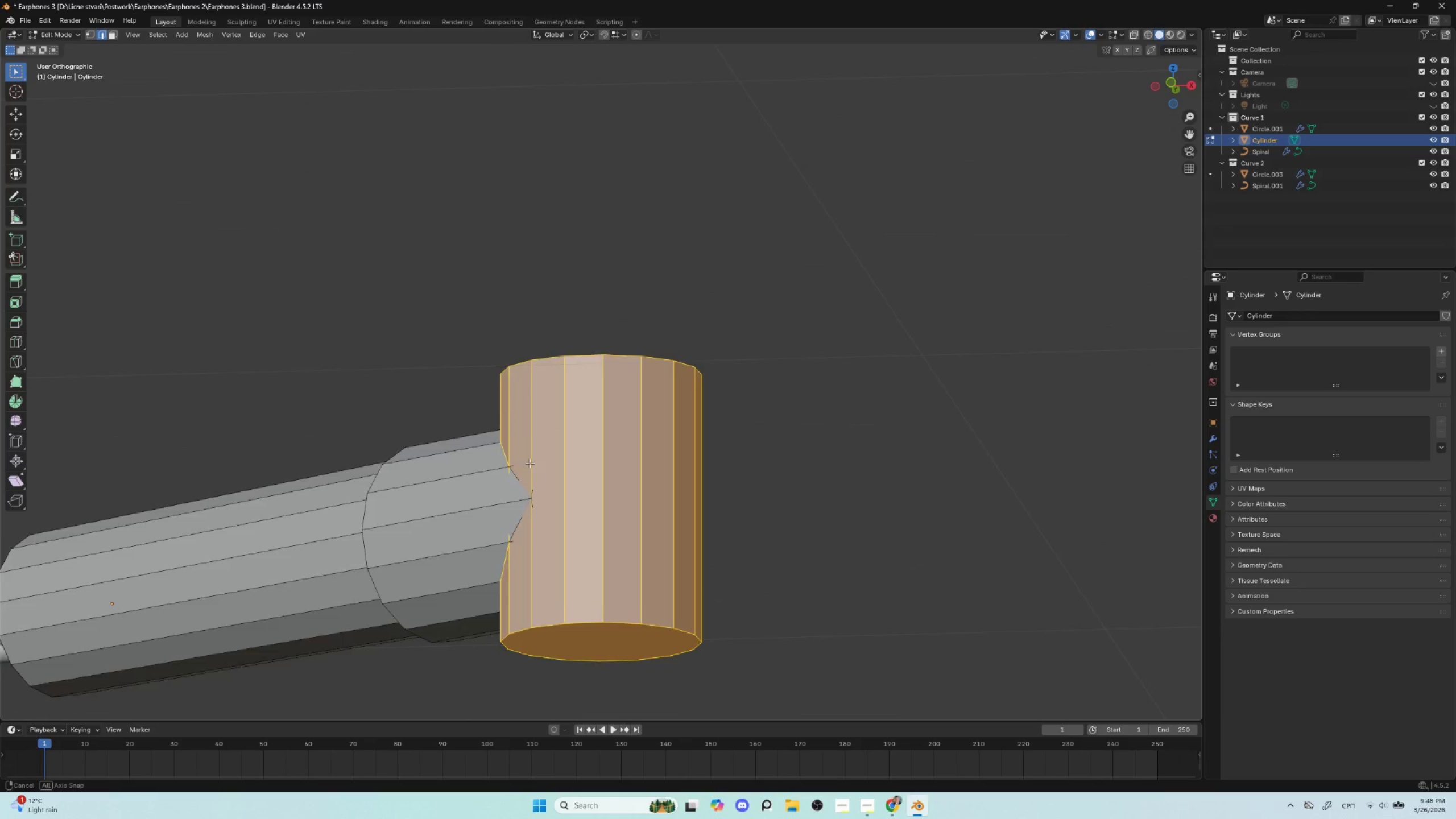 
key(Tab)
 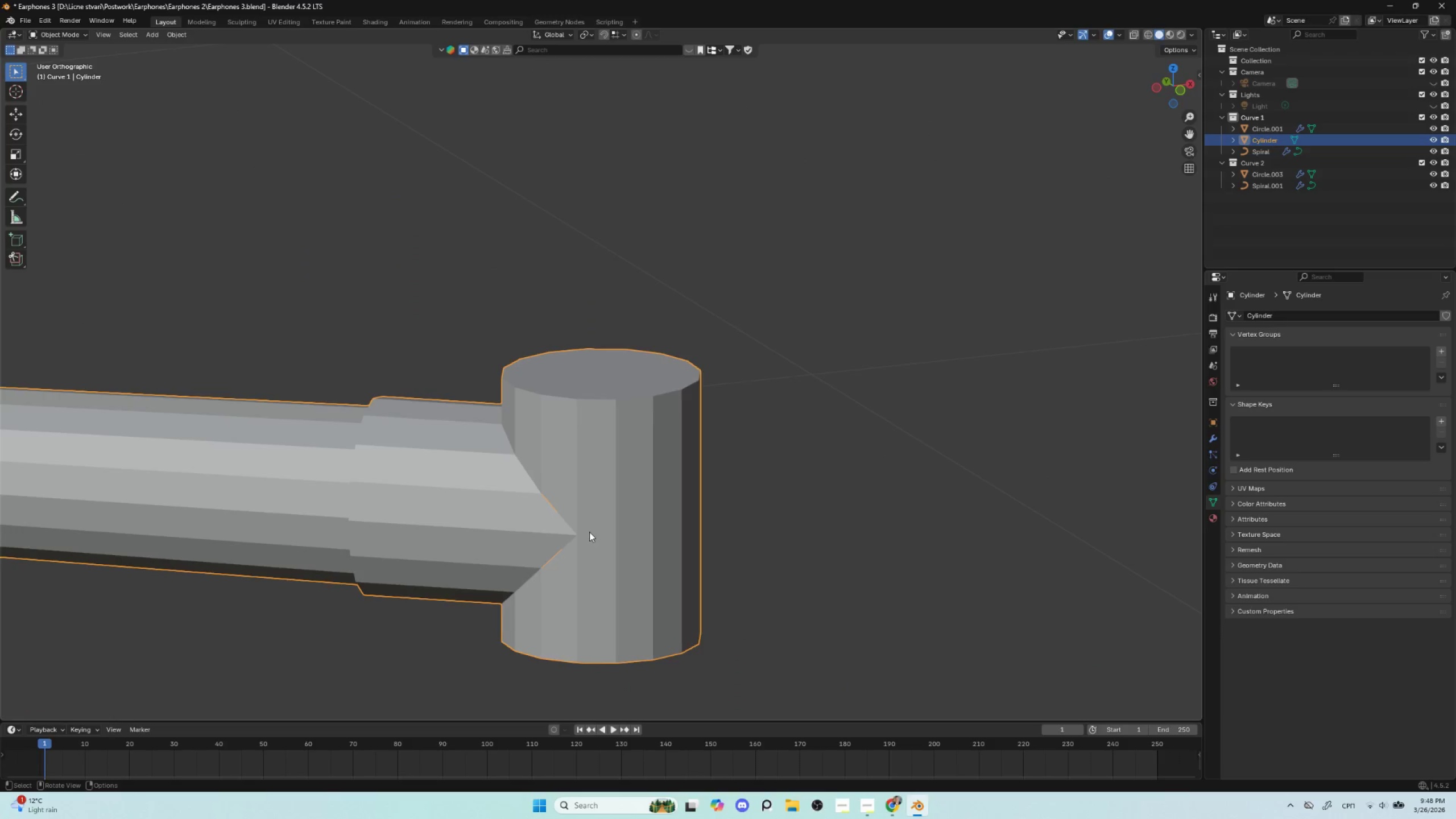 
left_click([527, 513])
 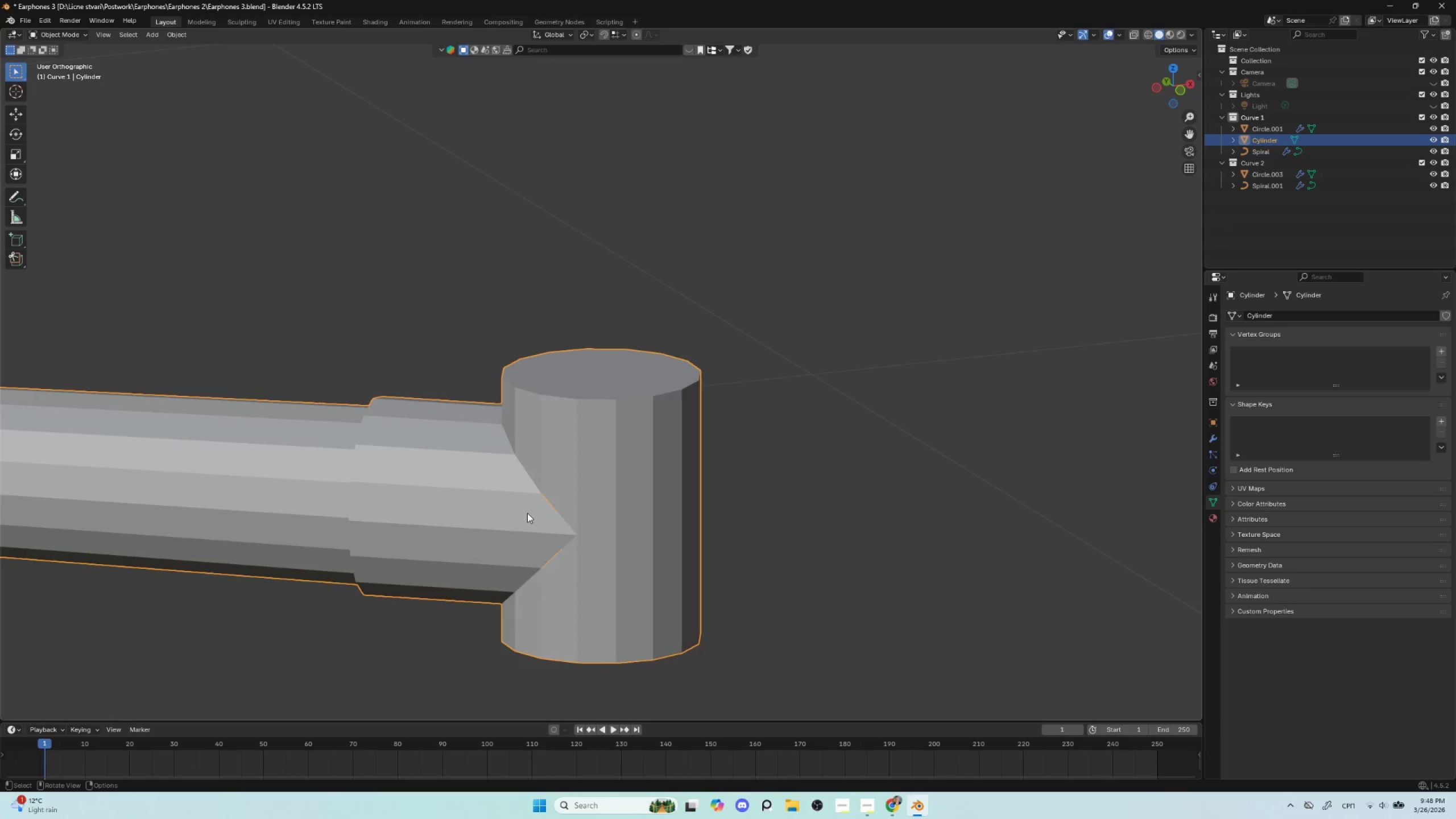 
key(Tab)
type(am)
 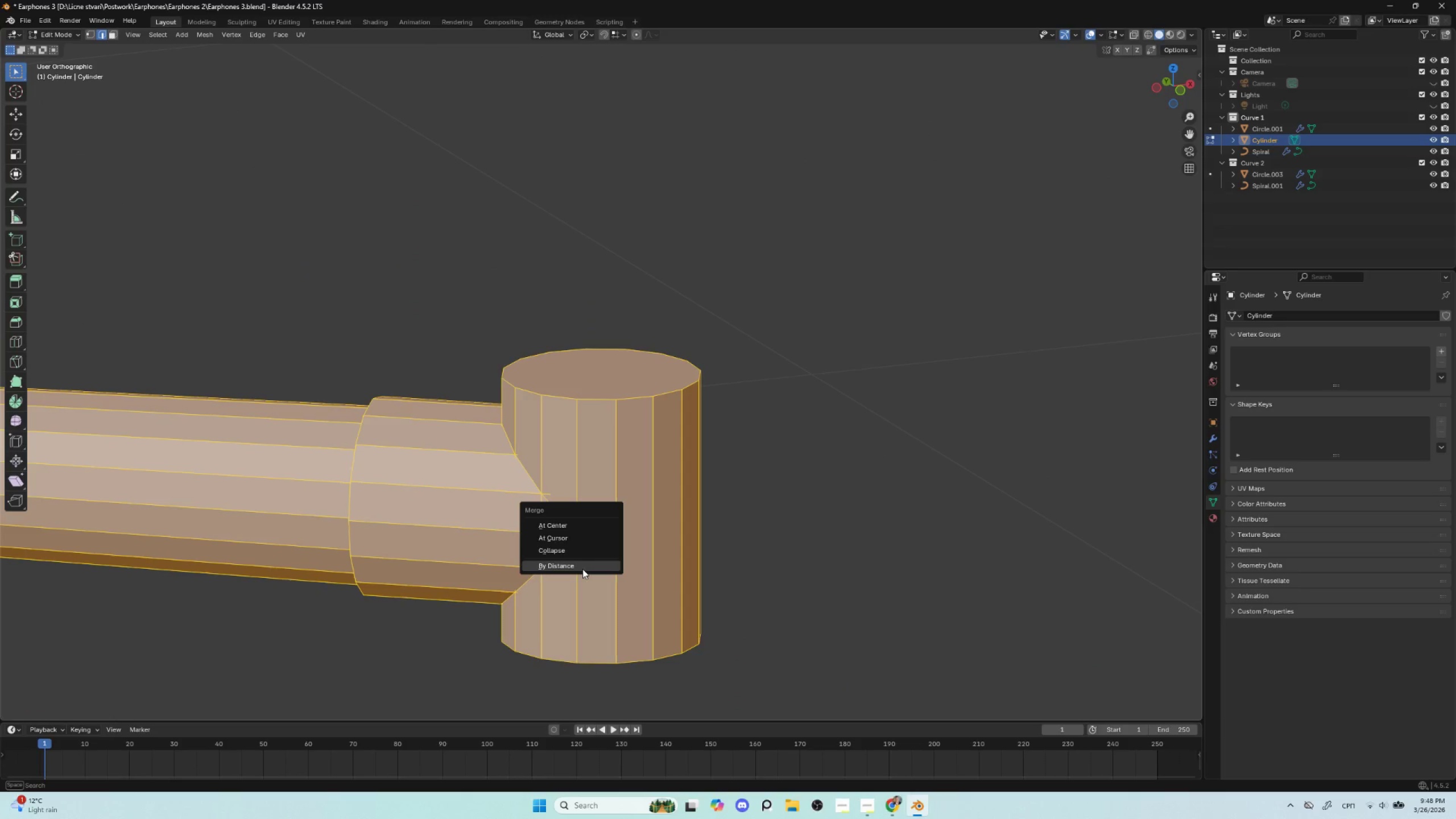 
left_click([582, 569])
 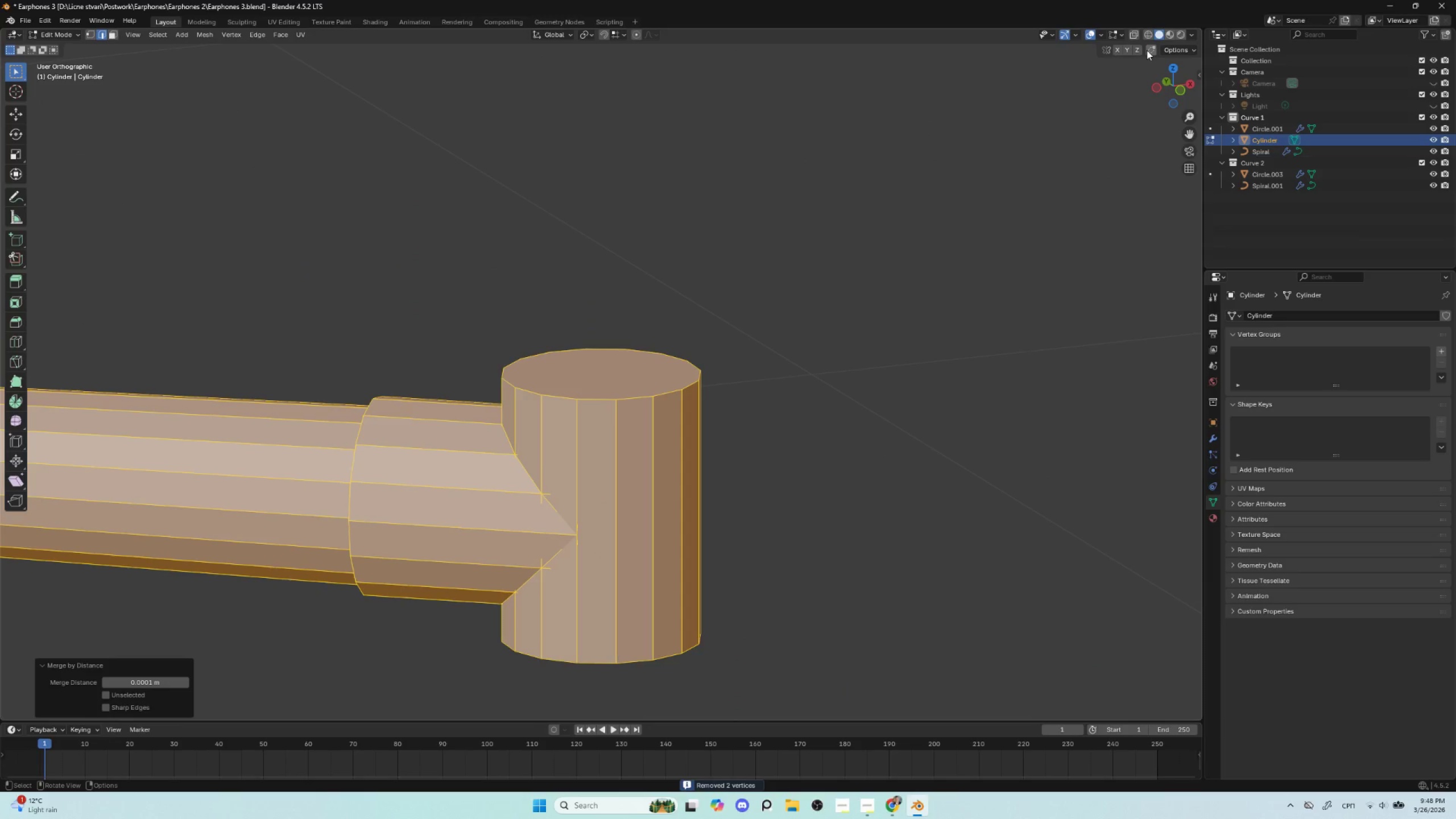 
left_click([1154, 51])
 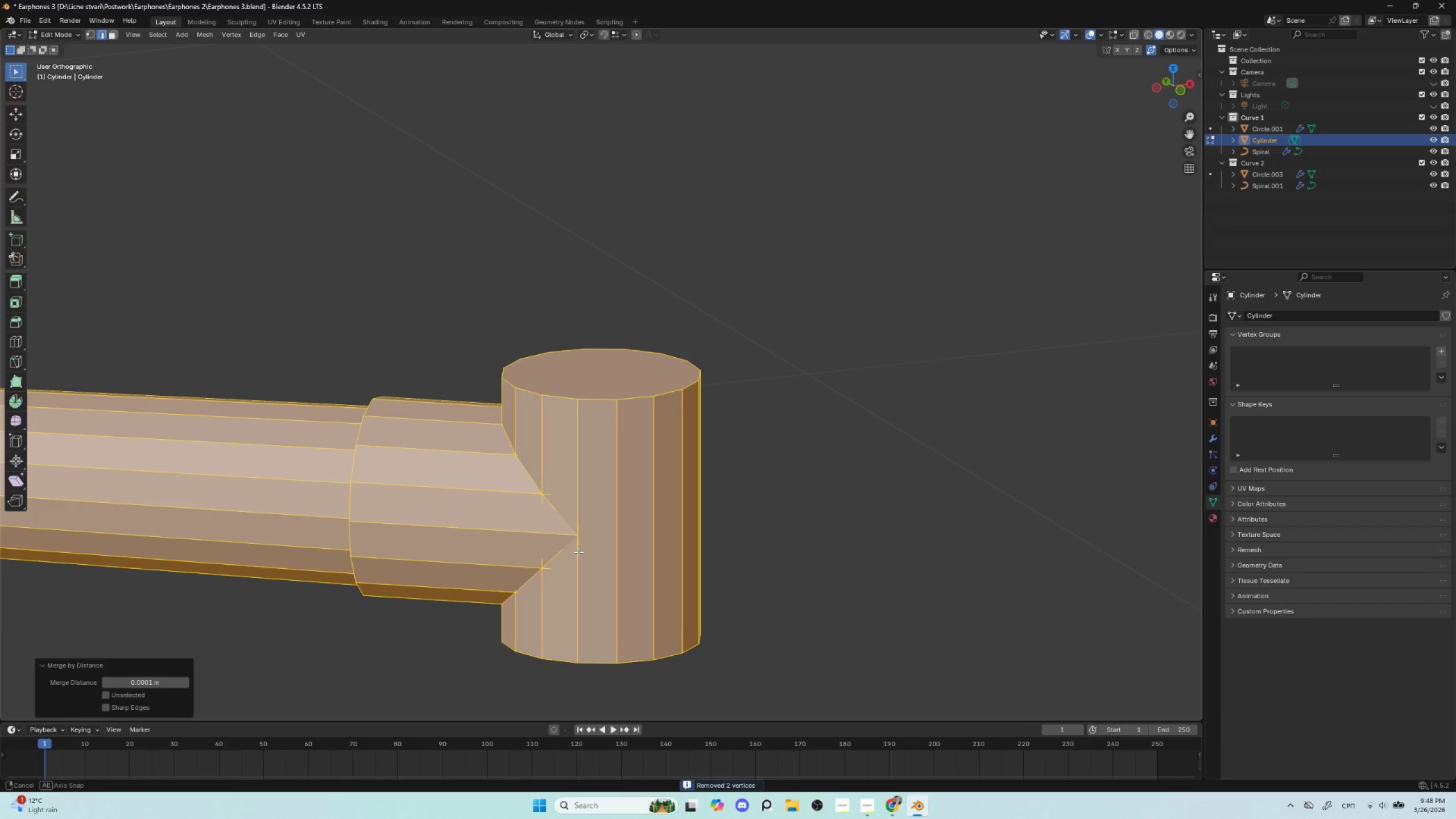 
scroll: coordinate [582, 548], scroll_direction: up, amount: 1.0
 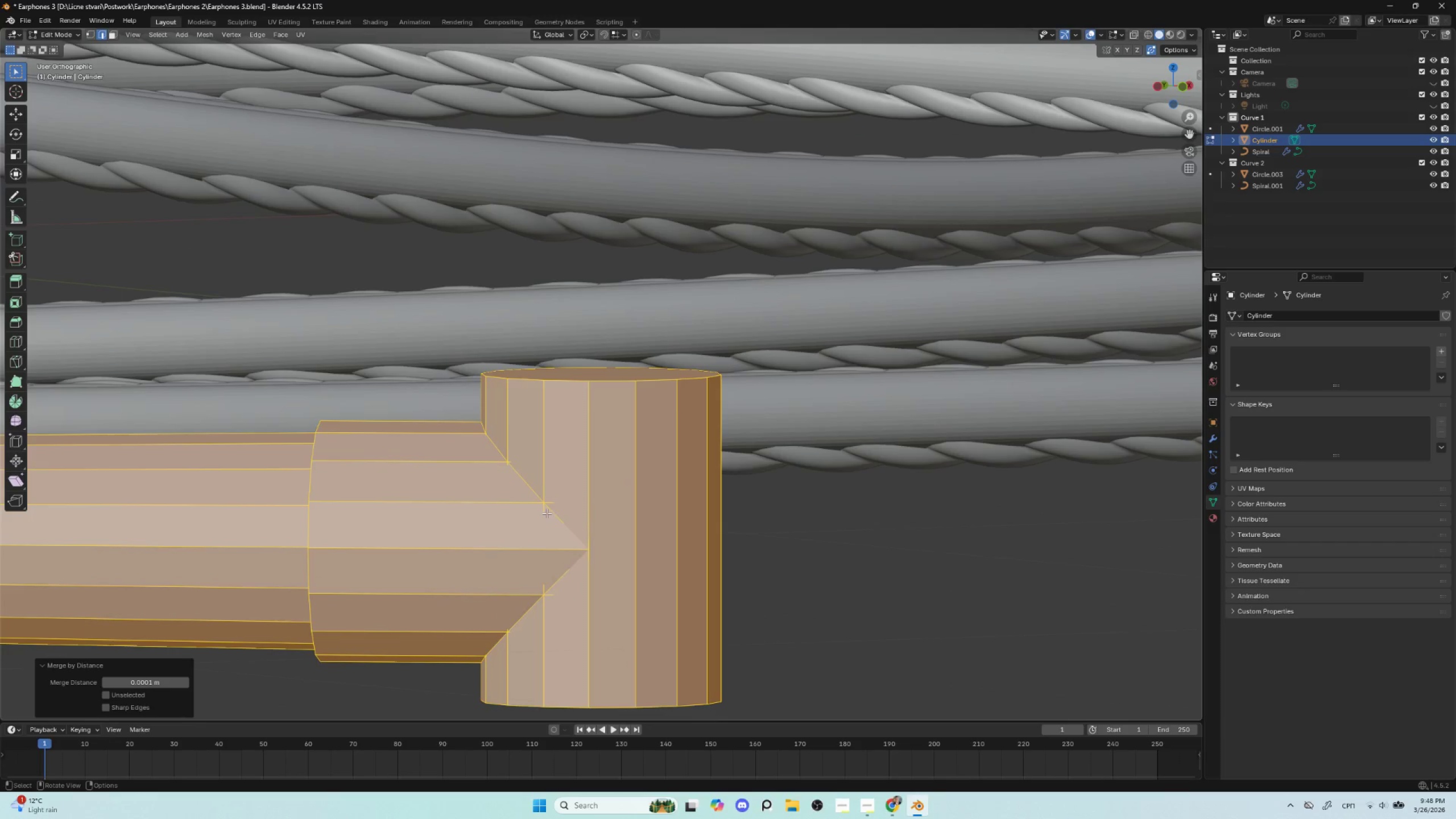 
left_click([544, 500])
 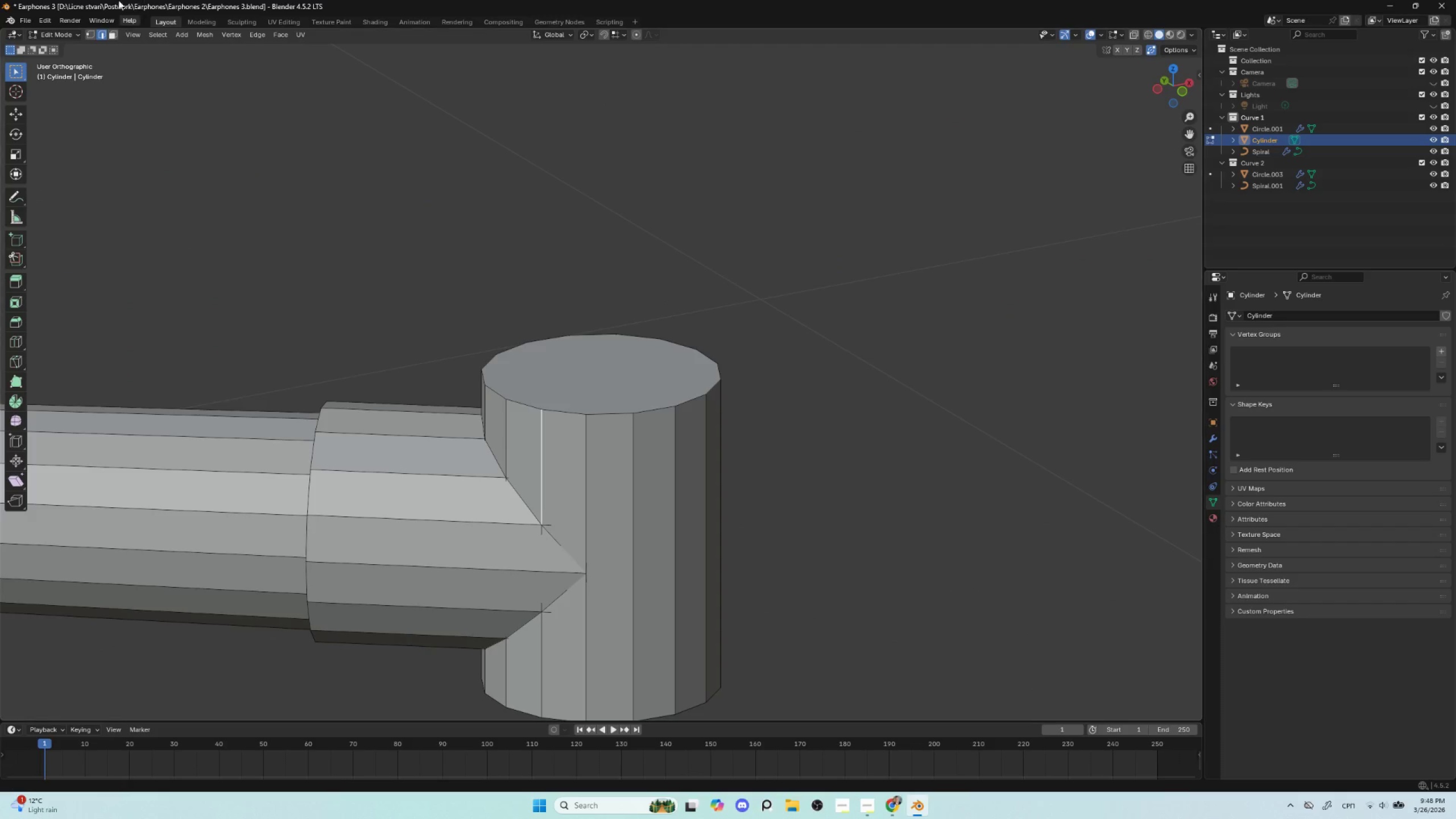 
left_click([88, 40])
 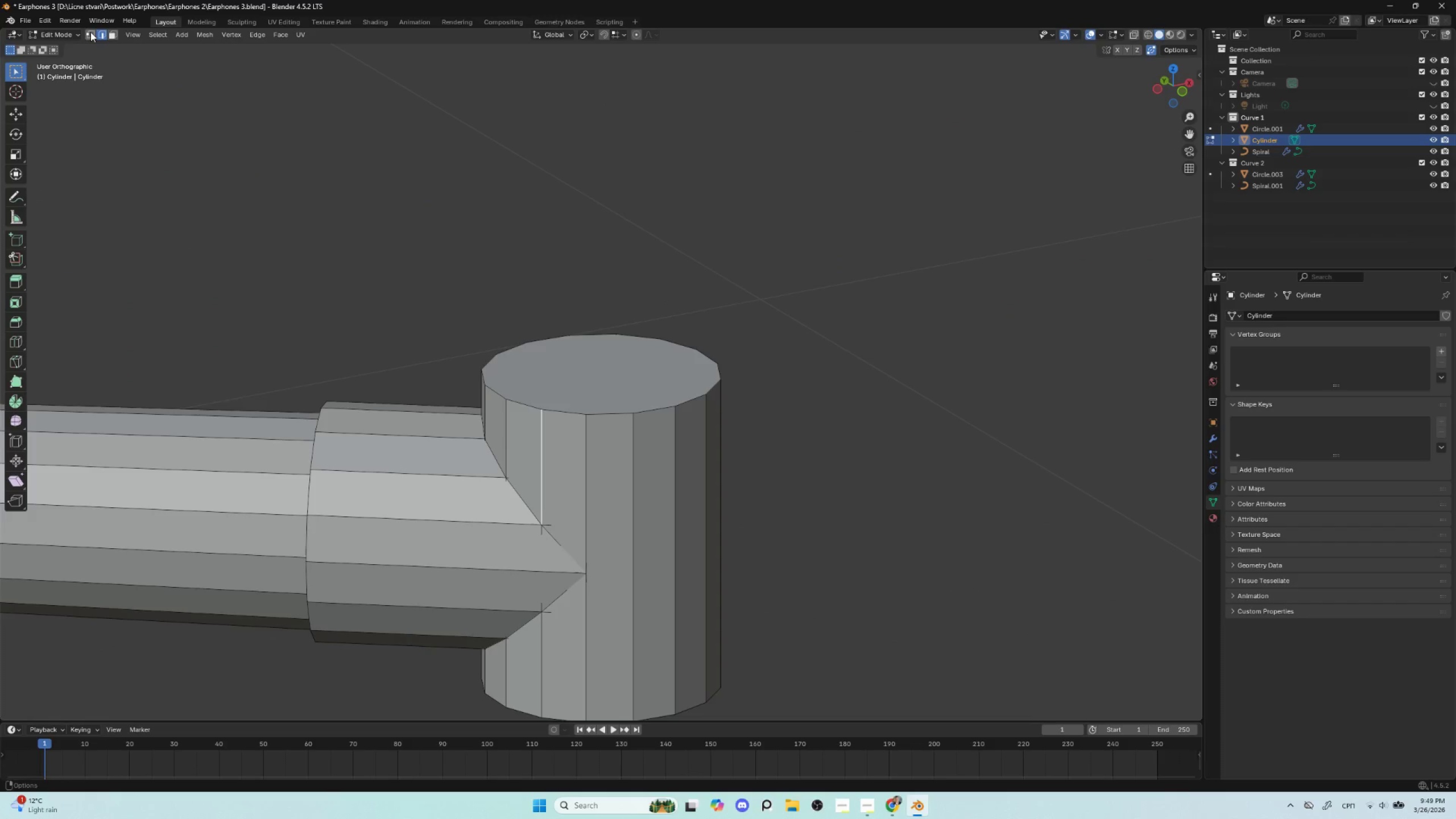 
left_click([90, 32])
 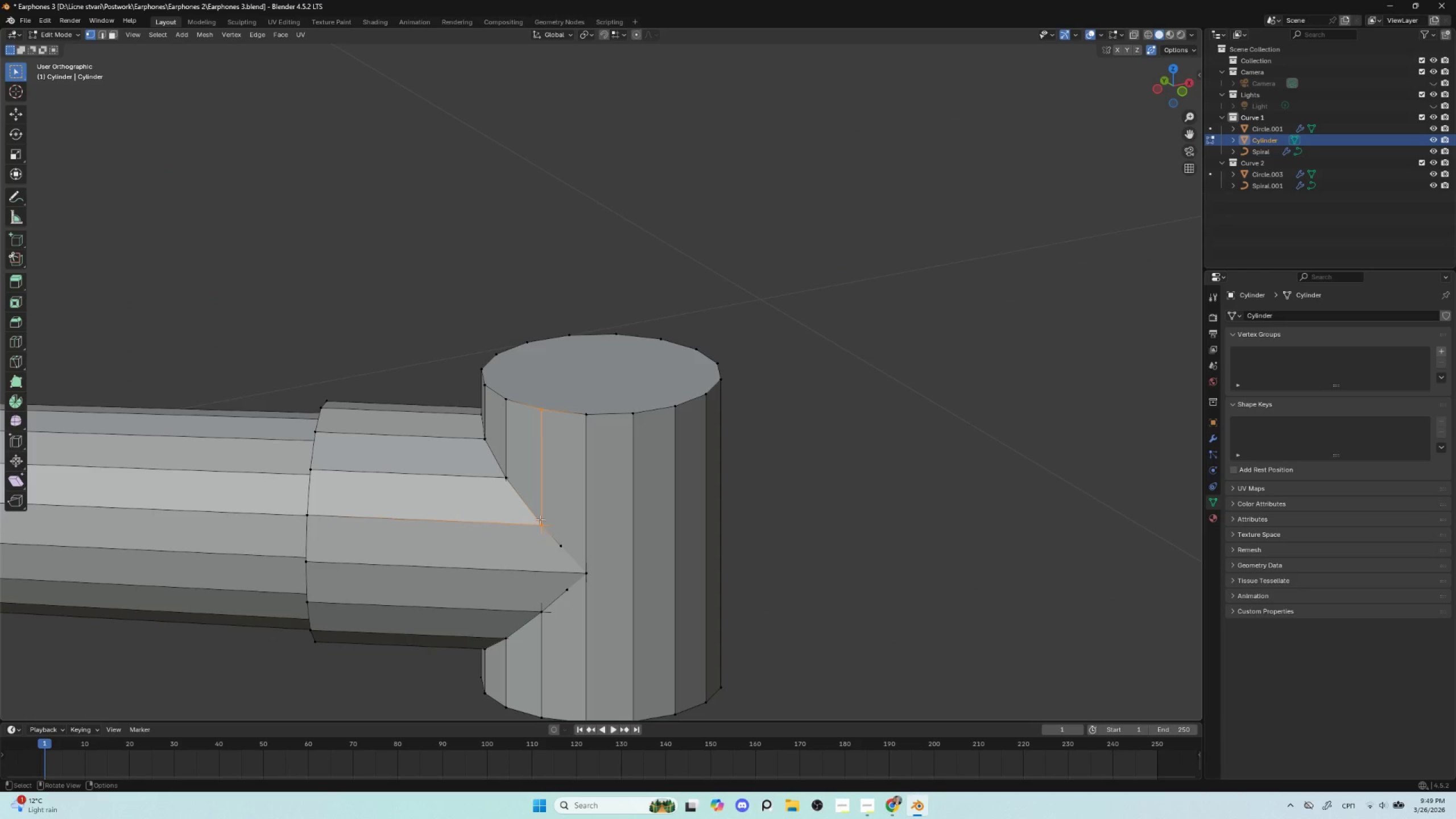 
left_click_drag(start_coordinate=[533, 507], to_coordinate=[549, 531])
 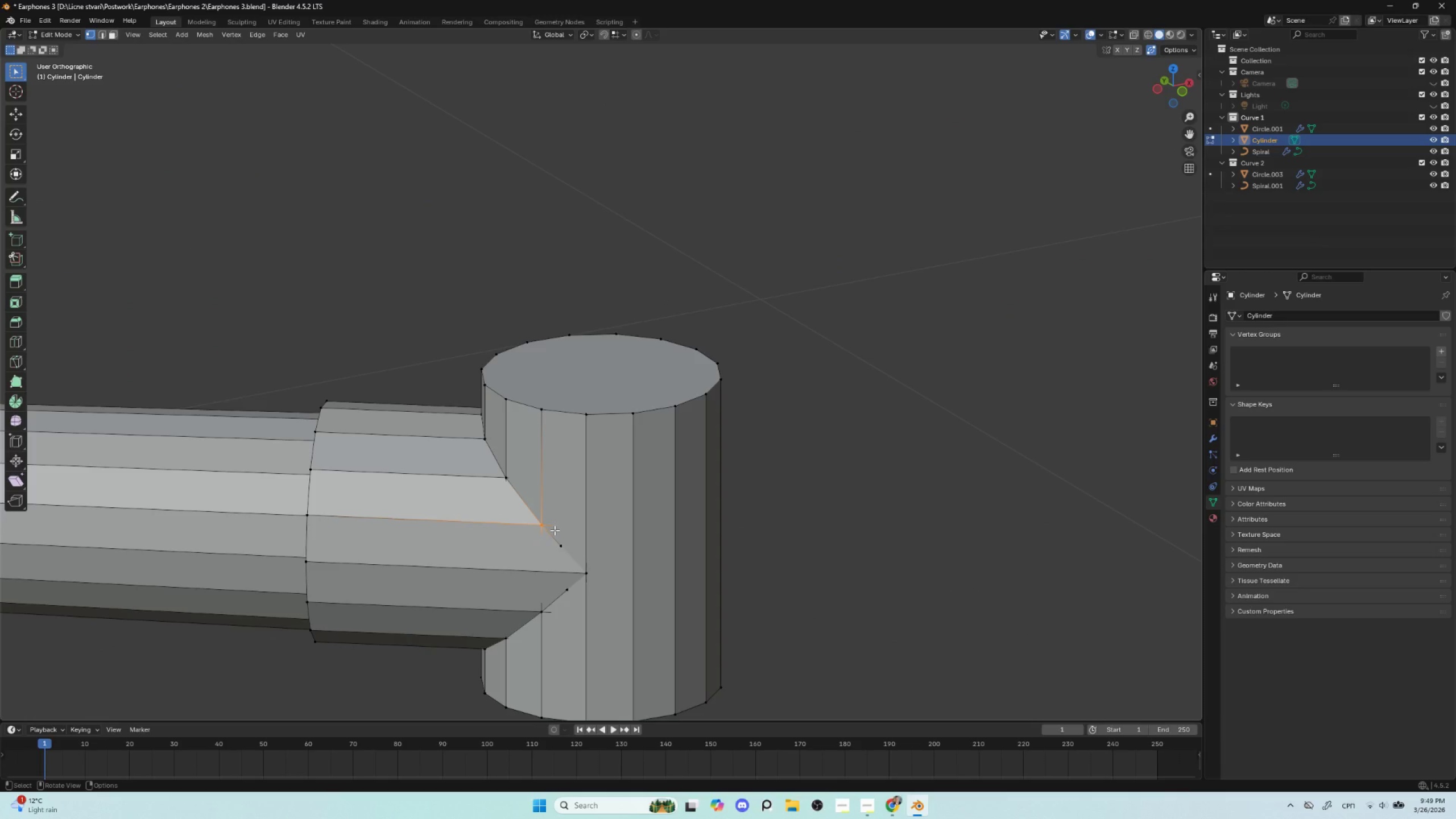 
key(M)
 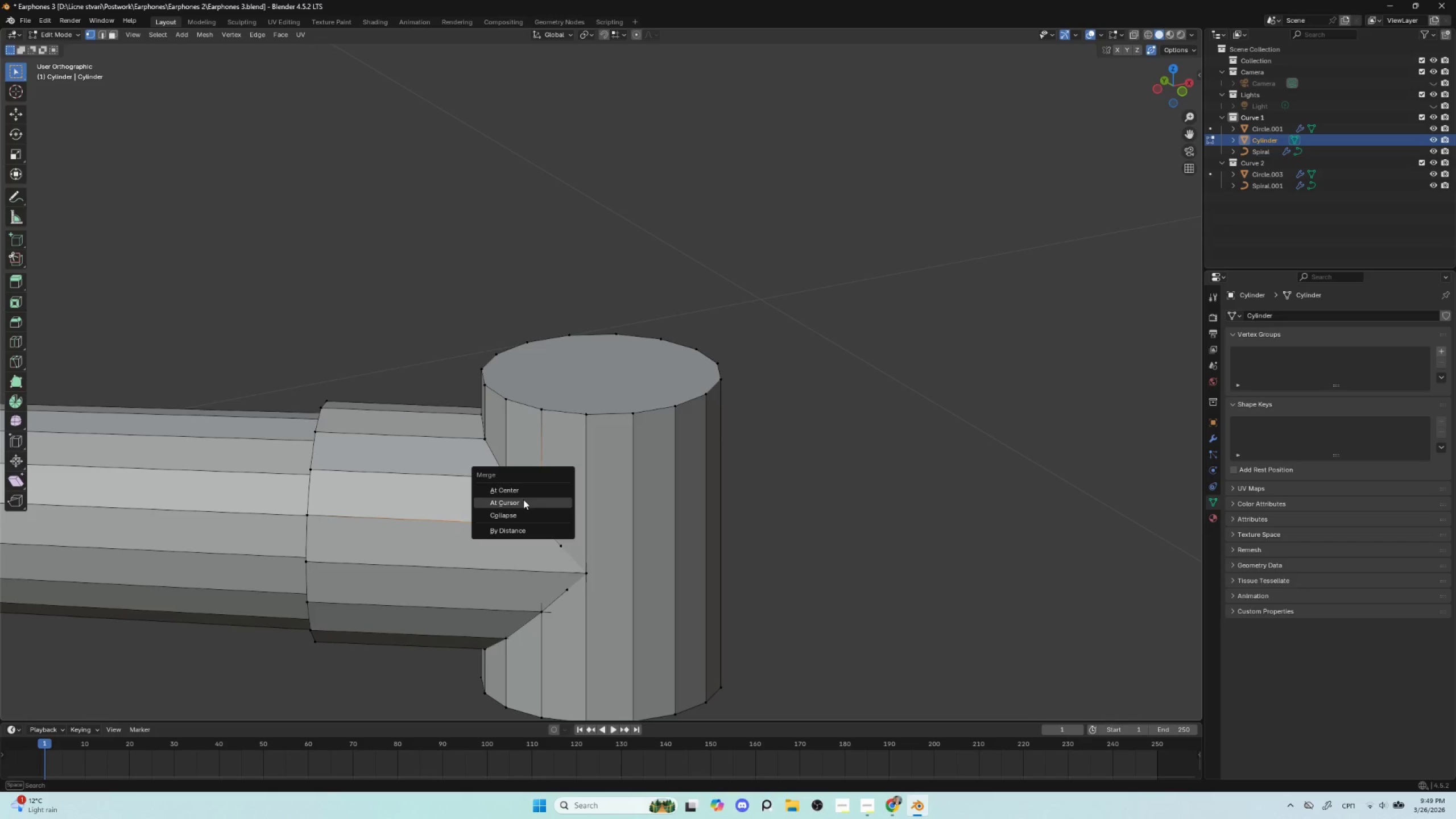 
left_click([523, 486])
 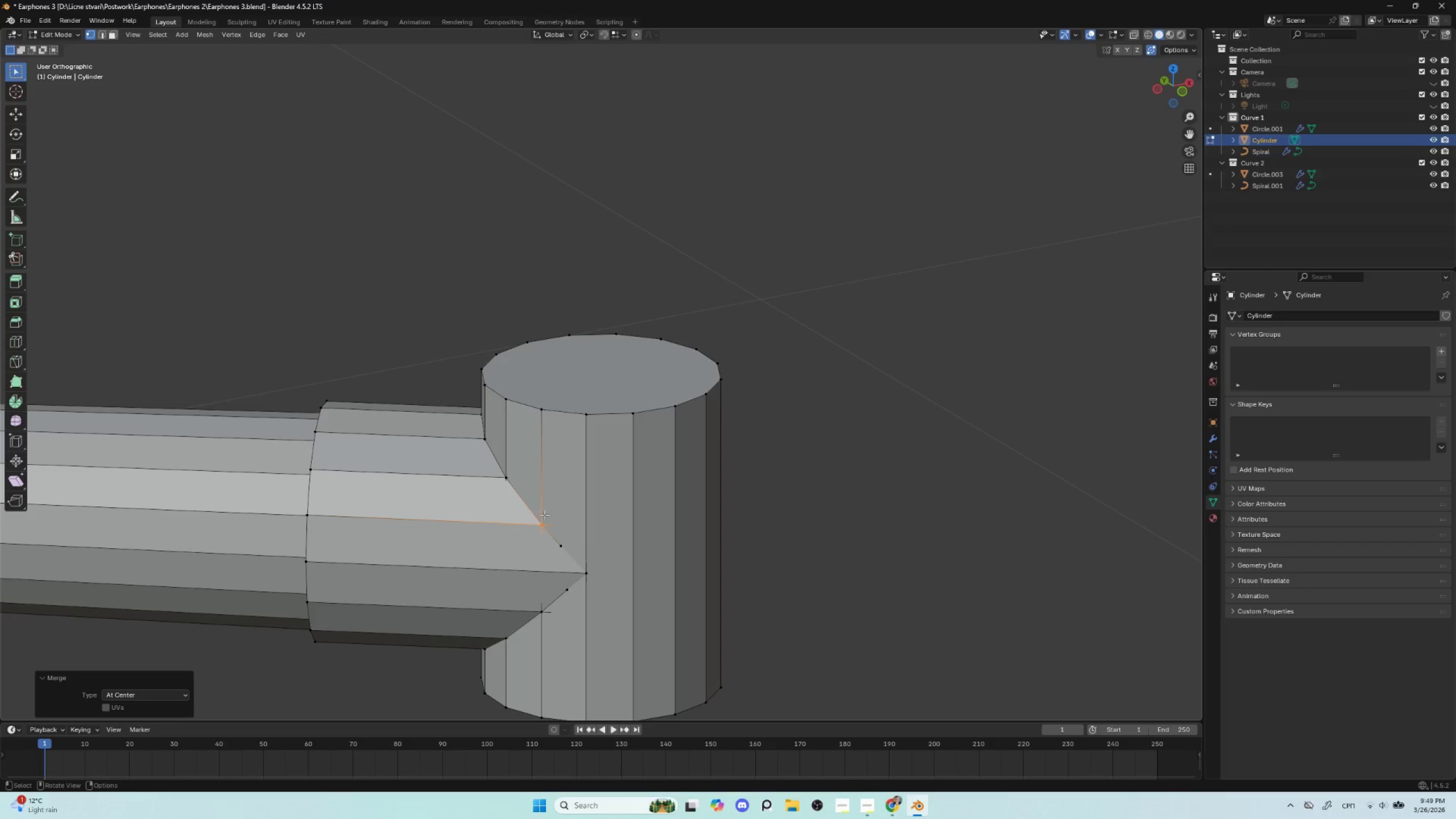 
key(Tab)
 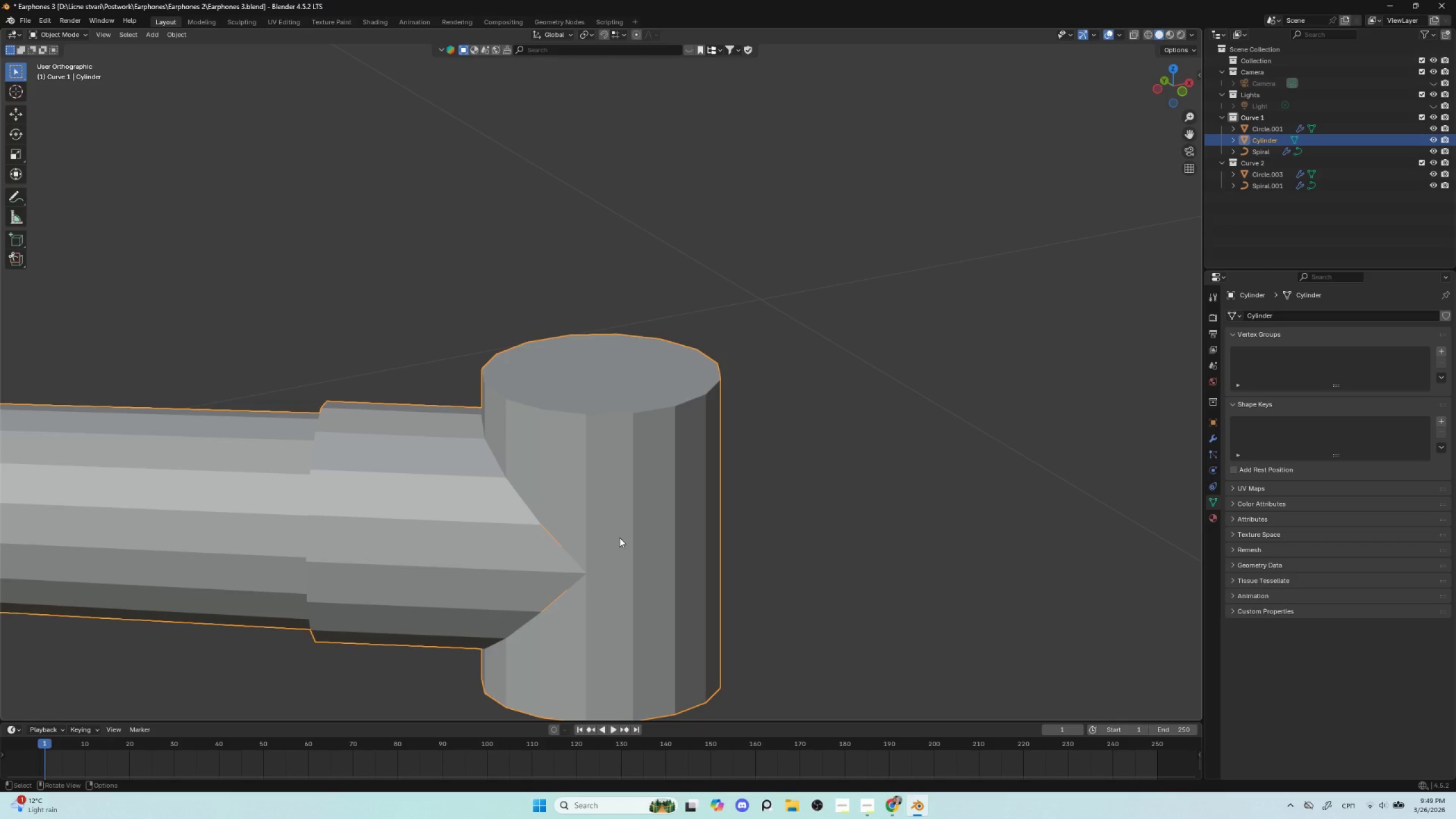 
key(G)
 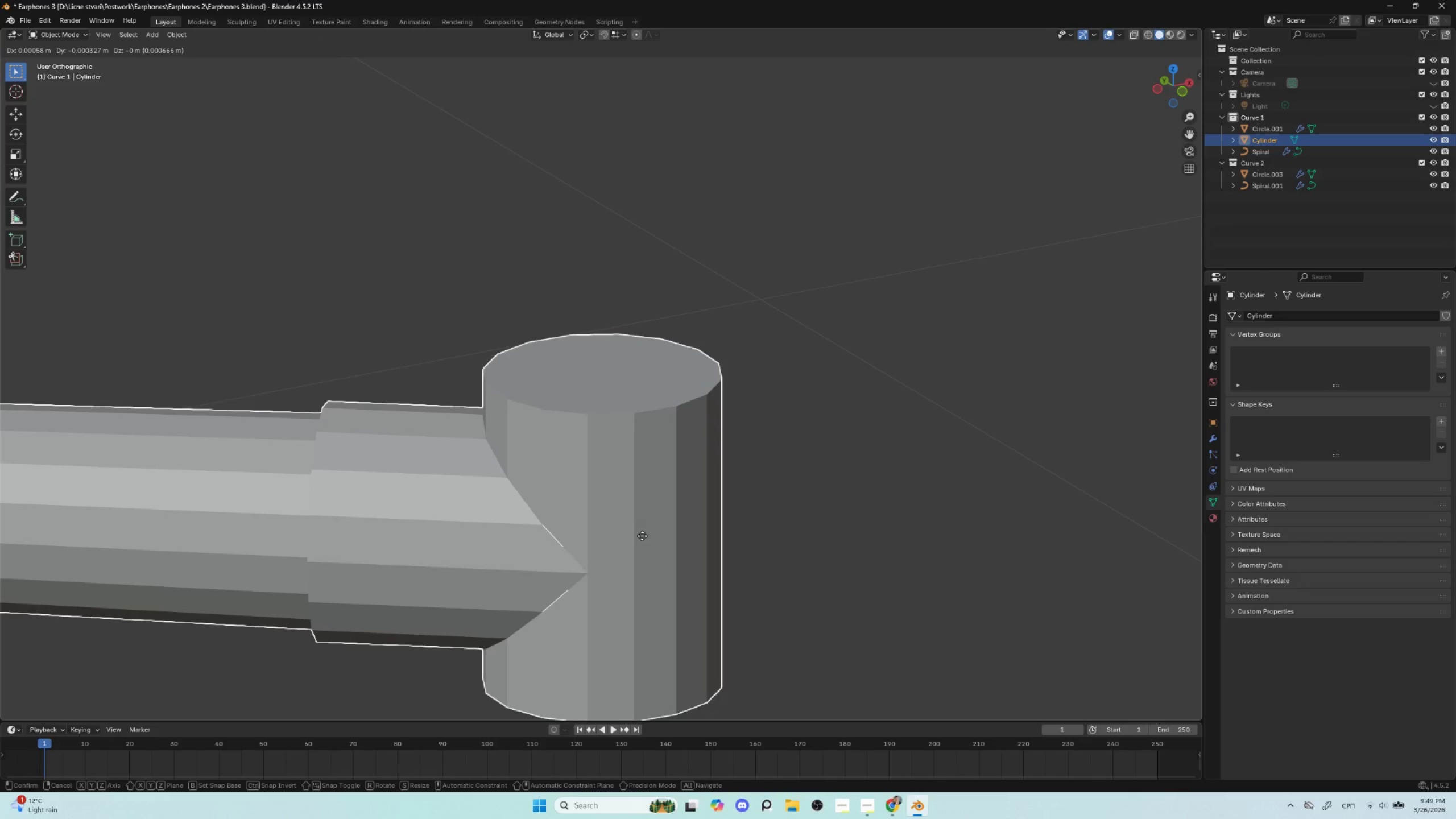 
key(Escape)
 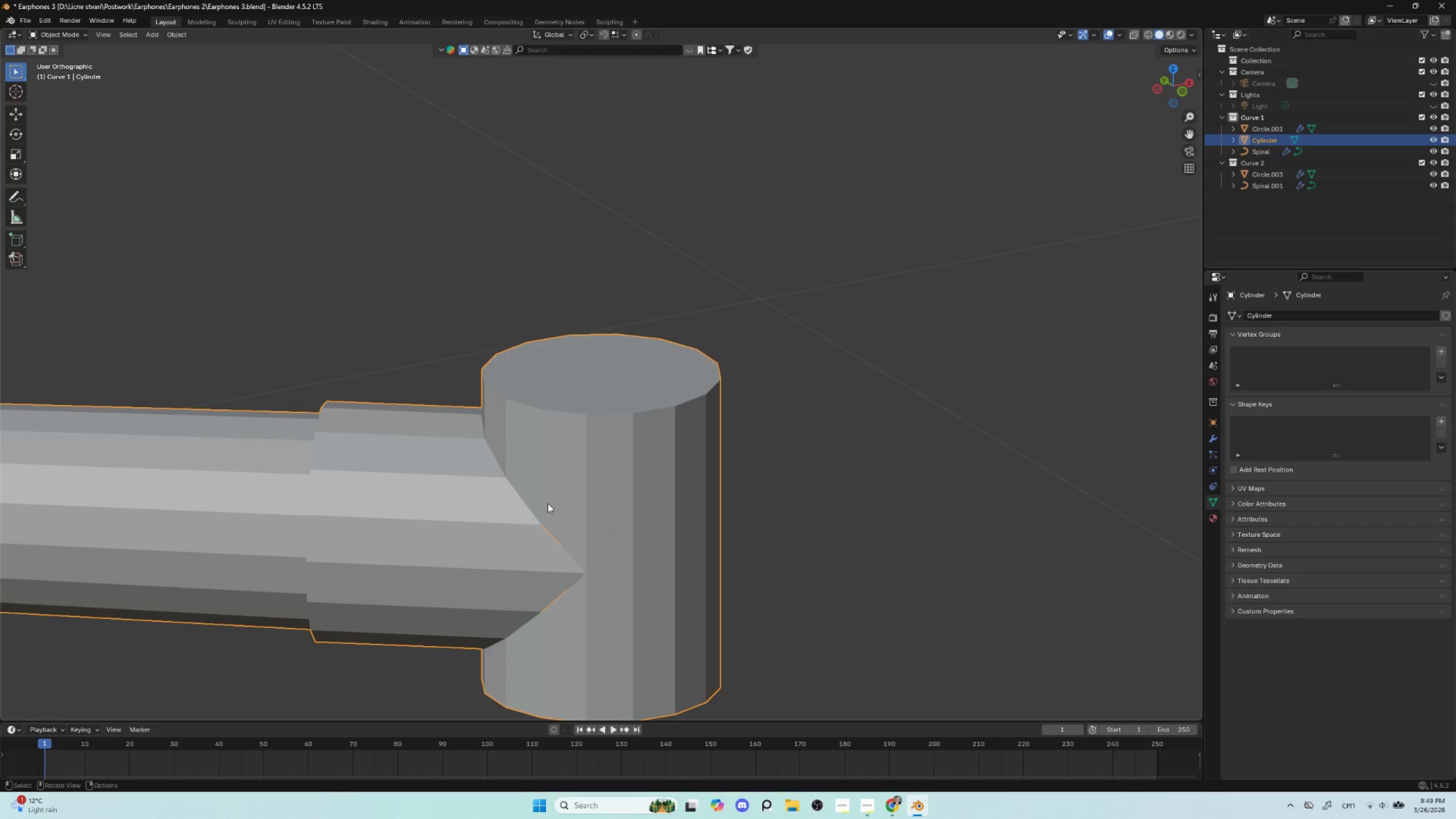 
key(Tab)
 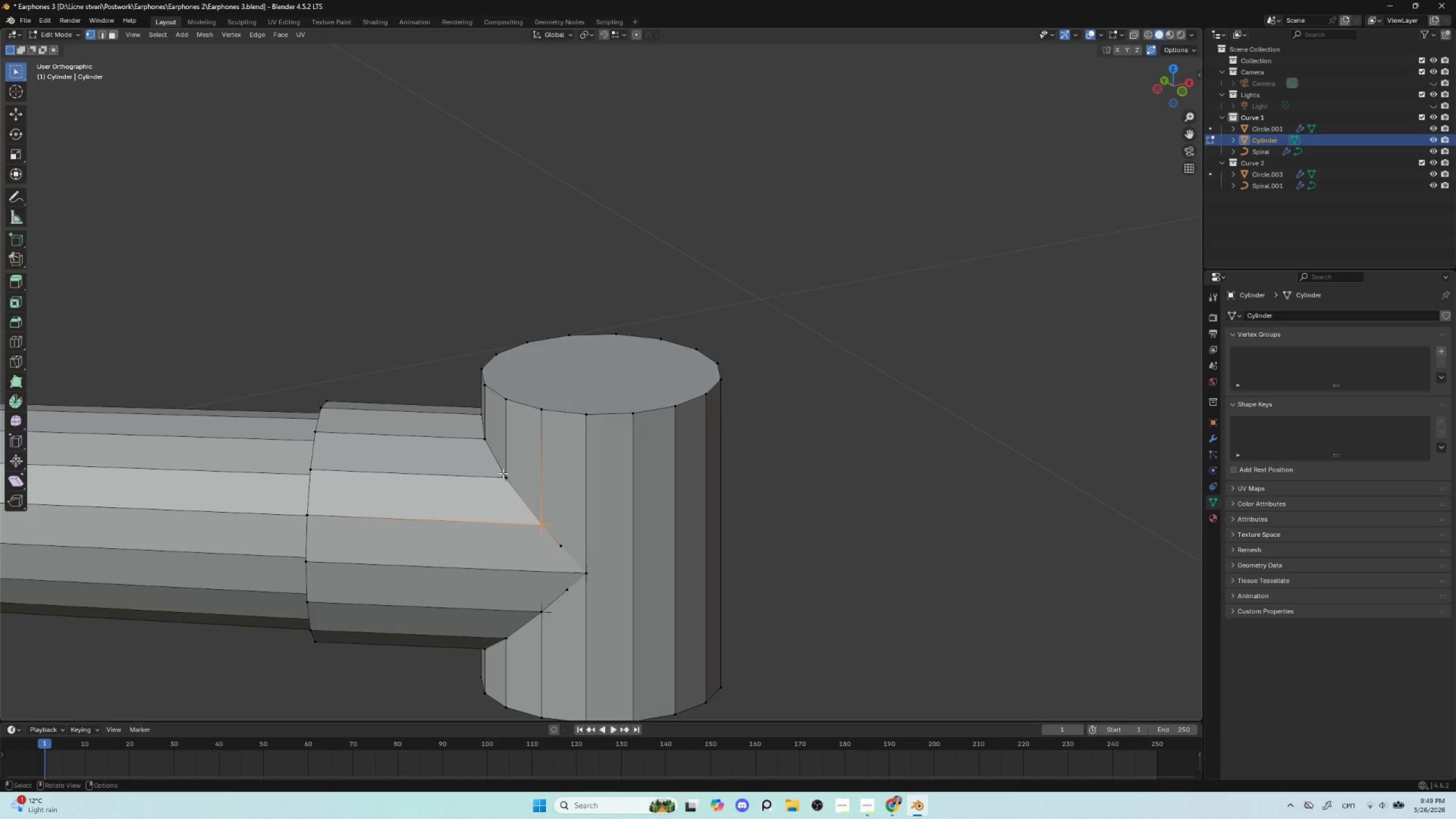 
left_click_drag(start_coordinate=[493, 466], to_coordinate=[522, 488])
 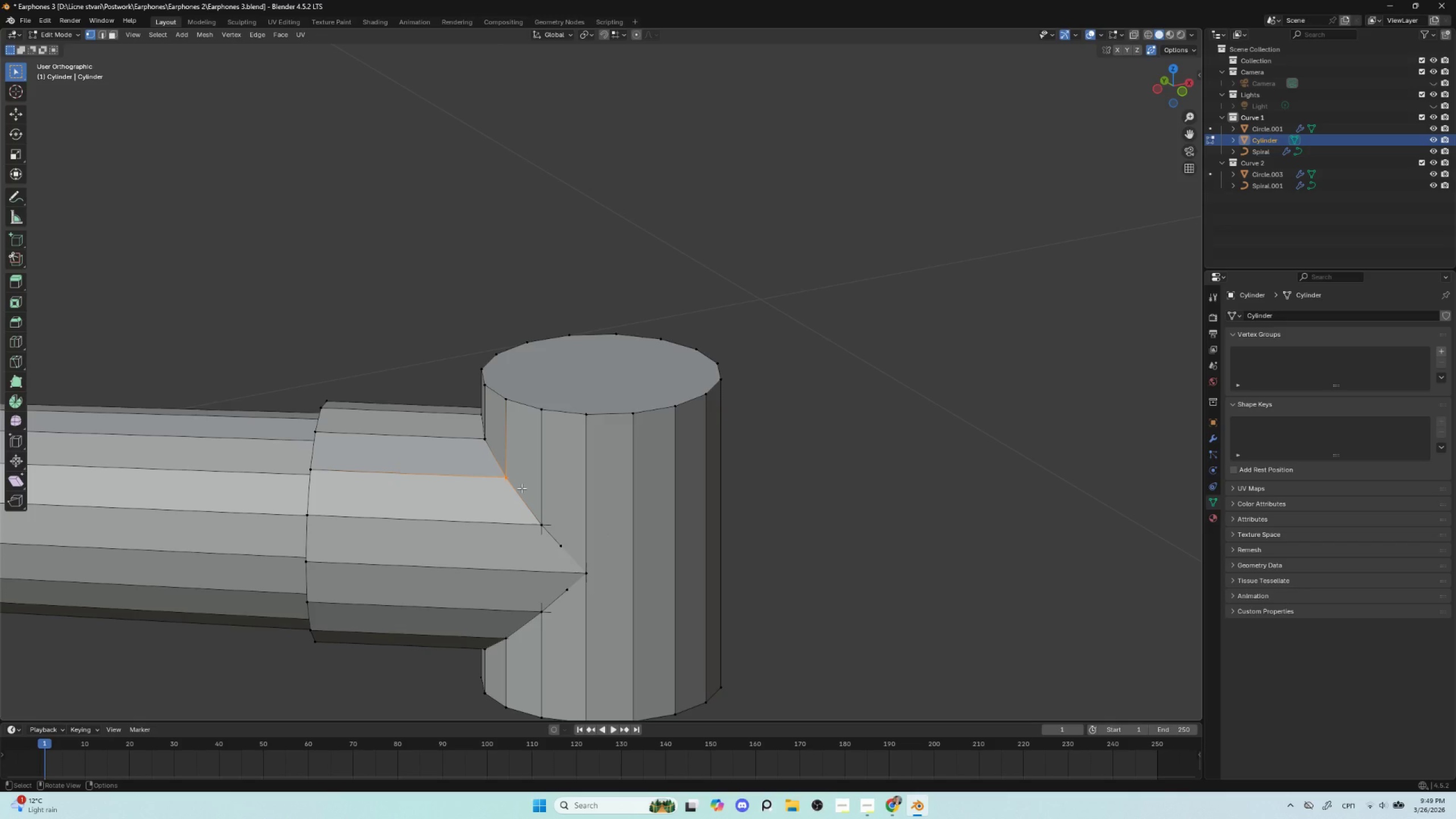 
key(M)
 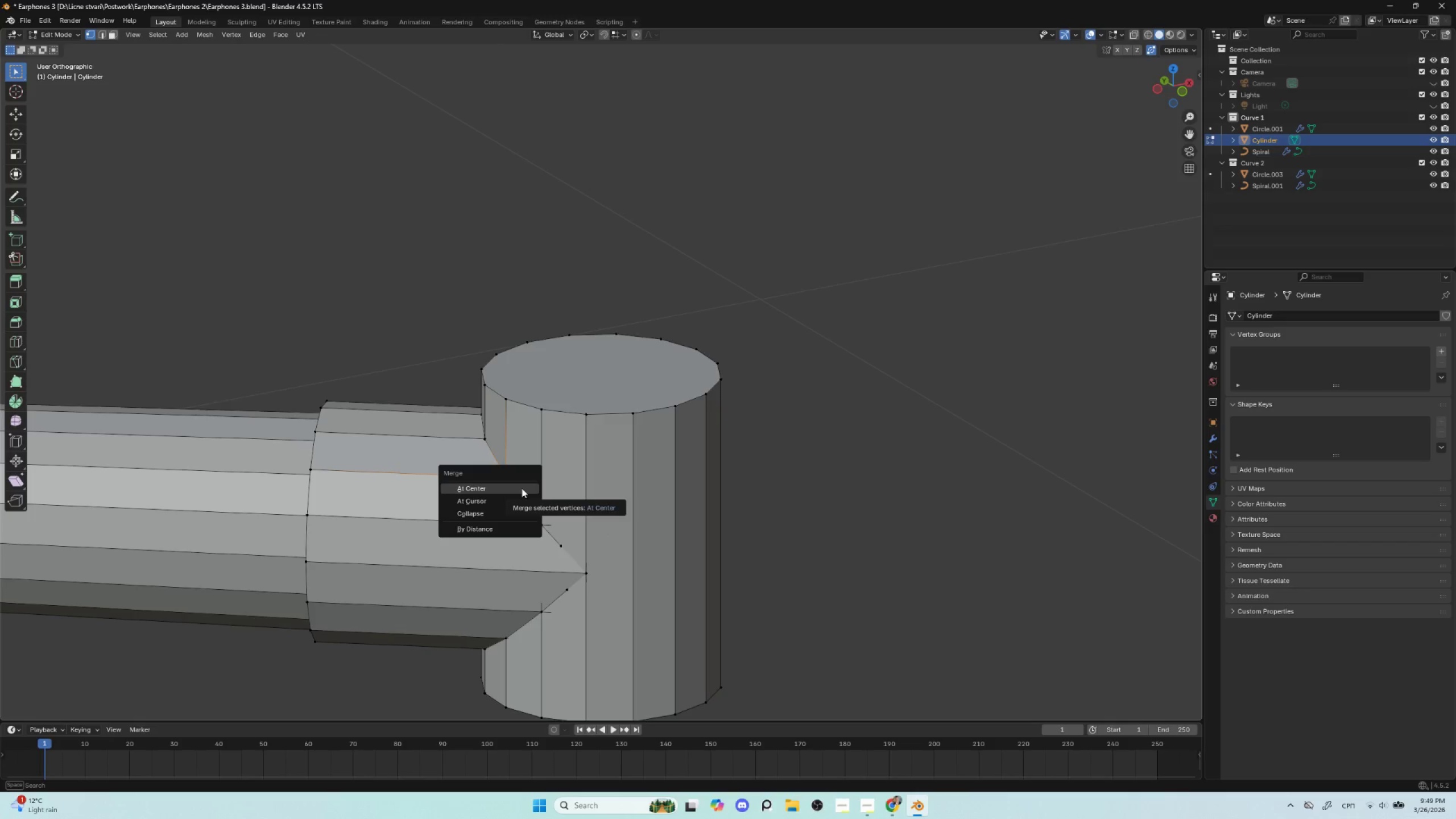 
left_click([522, 488])
 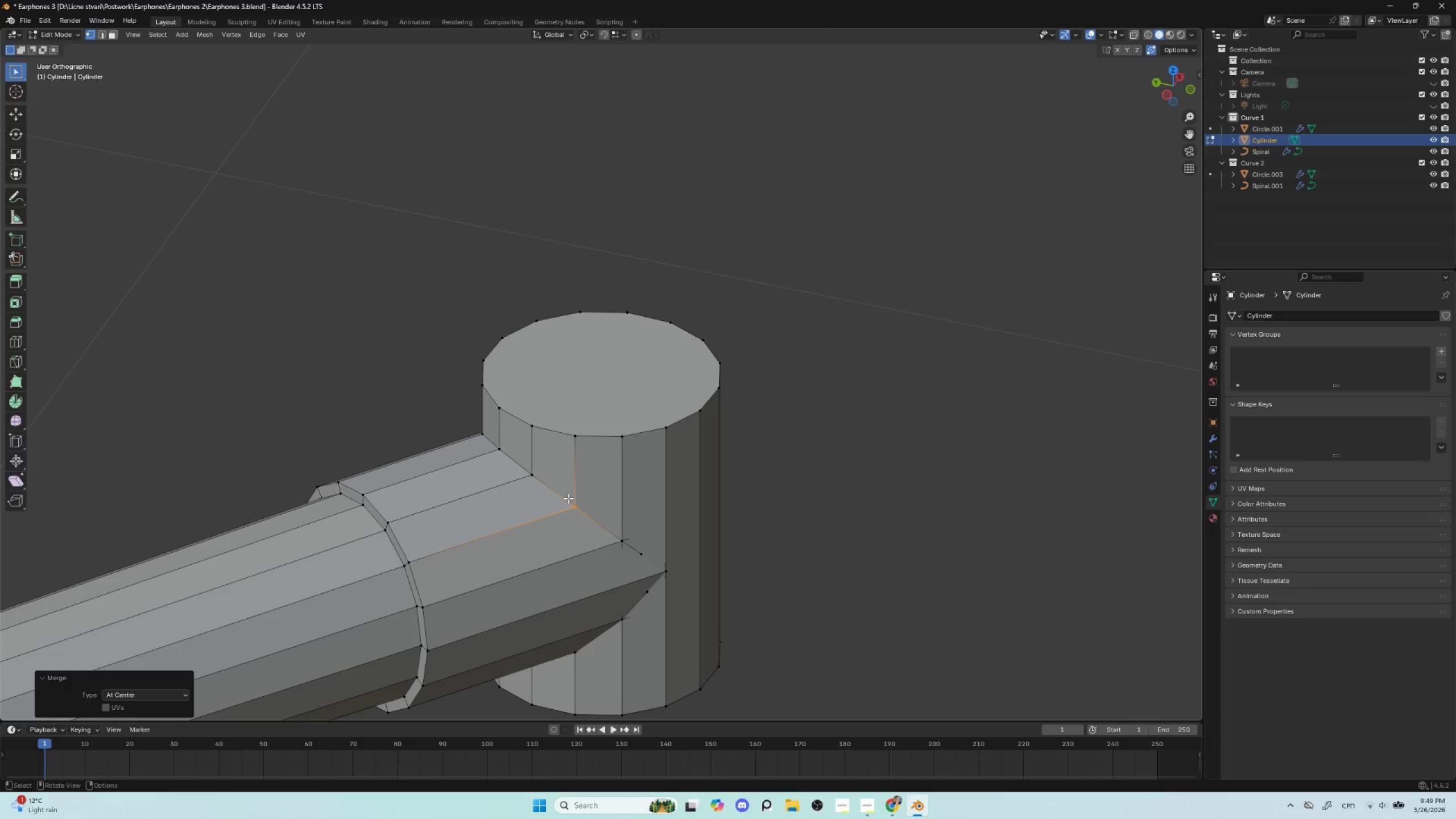 
left_click_drag(start_coordinate=[522, 469], to_coordinate=[547, 479])
 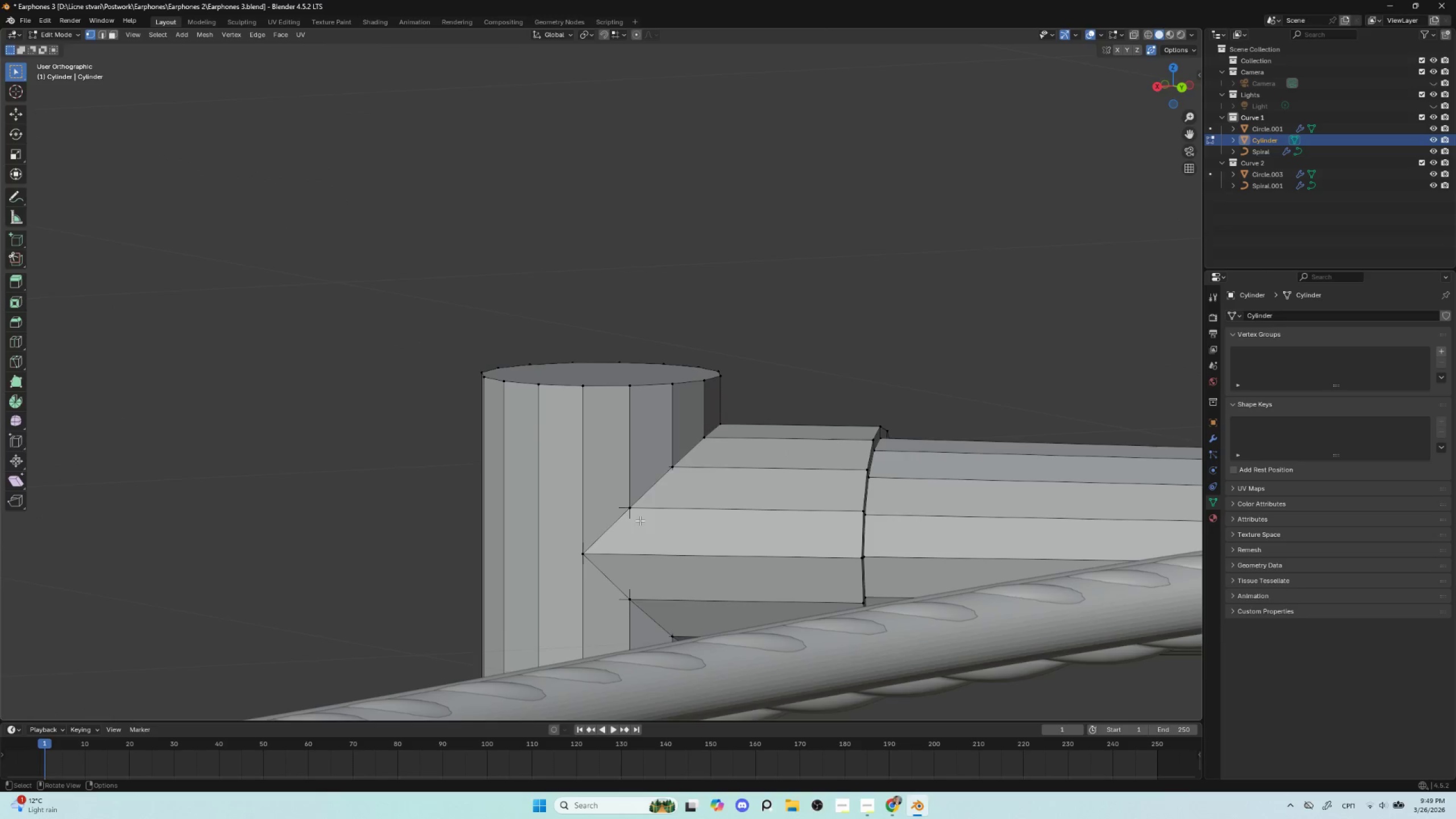 
scroll: coordinate [646, 537], scroll_direction: up, amount: 2.0
 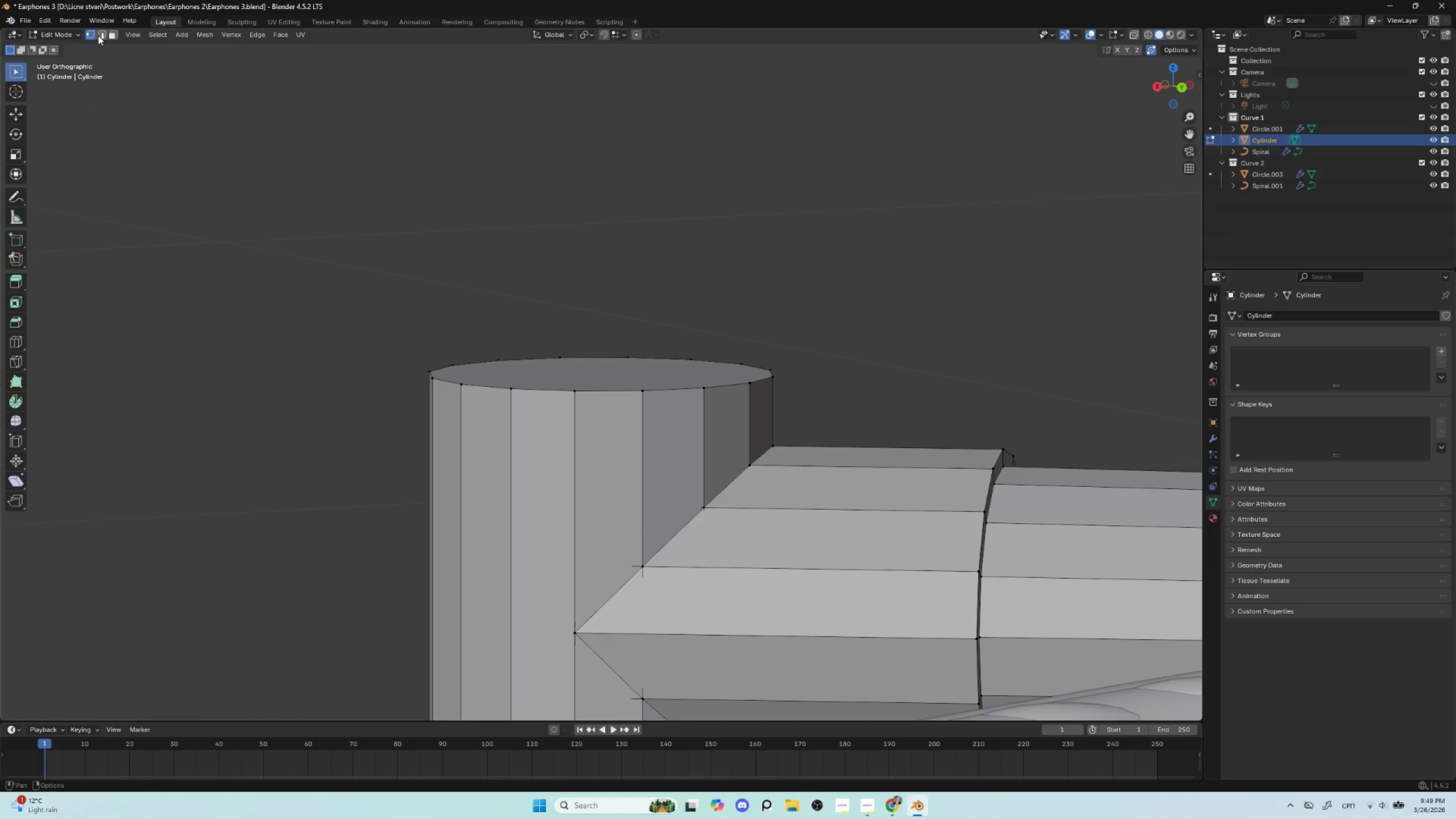 
left_click([98, 35])
 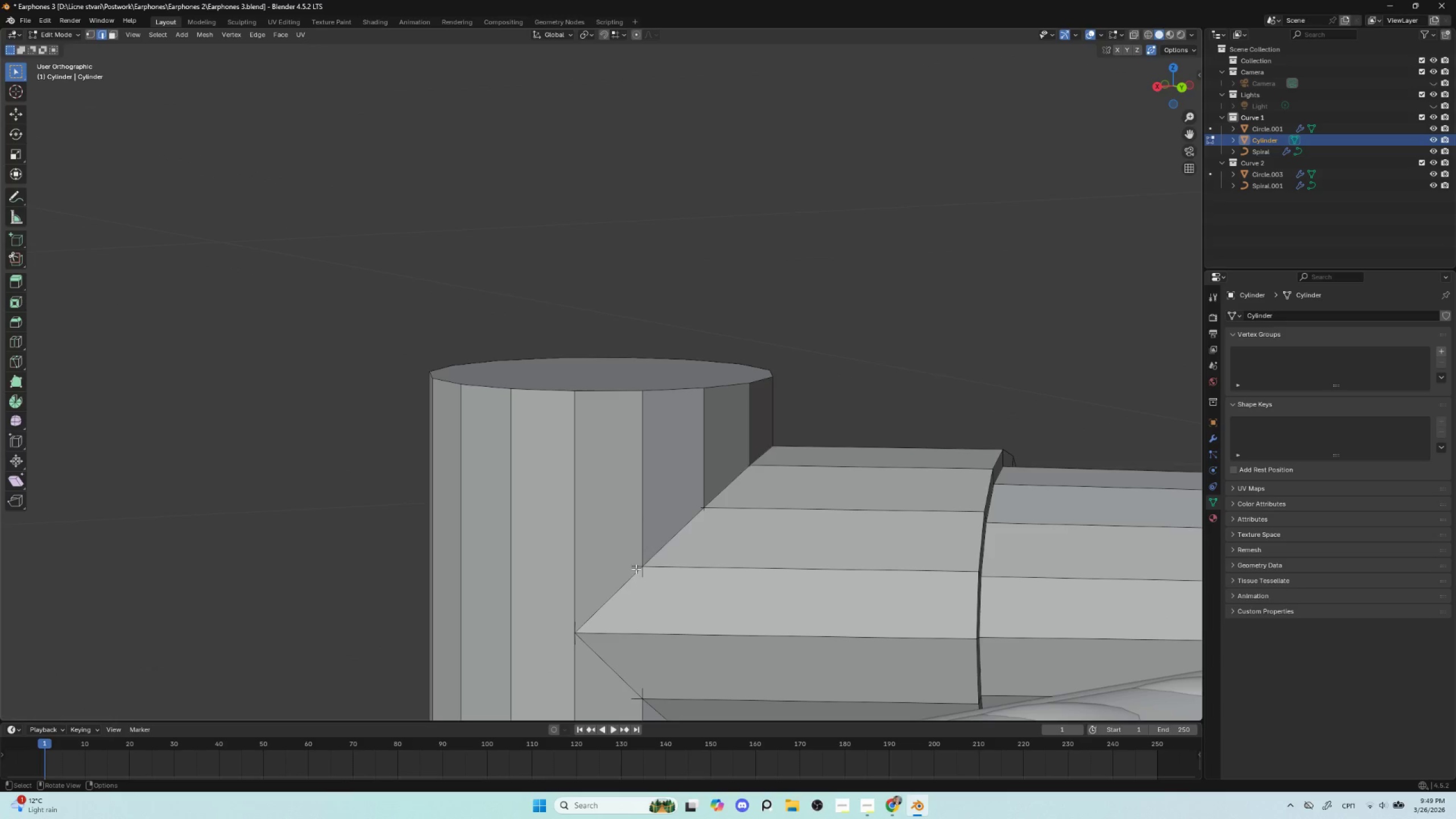 
left_click([632, 563])
 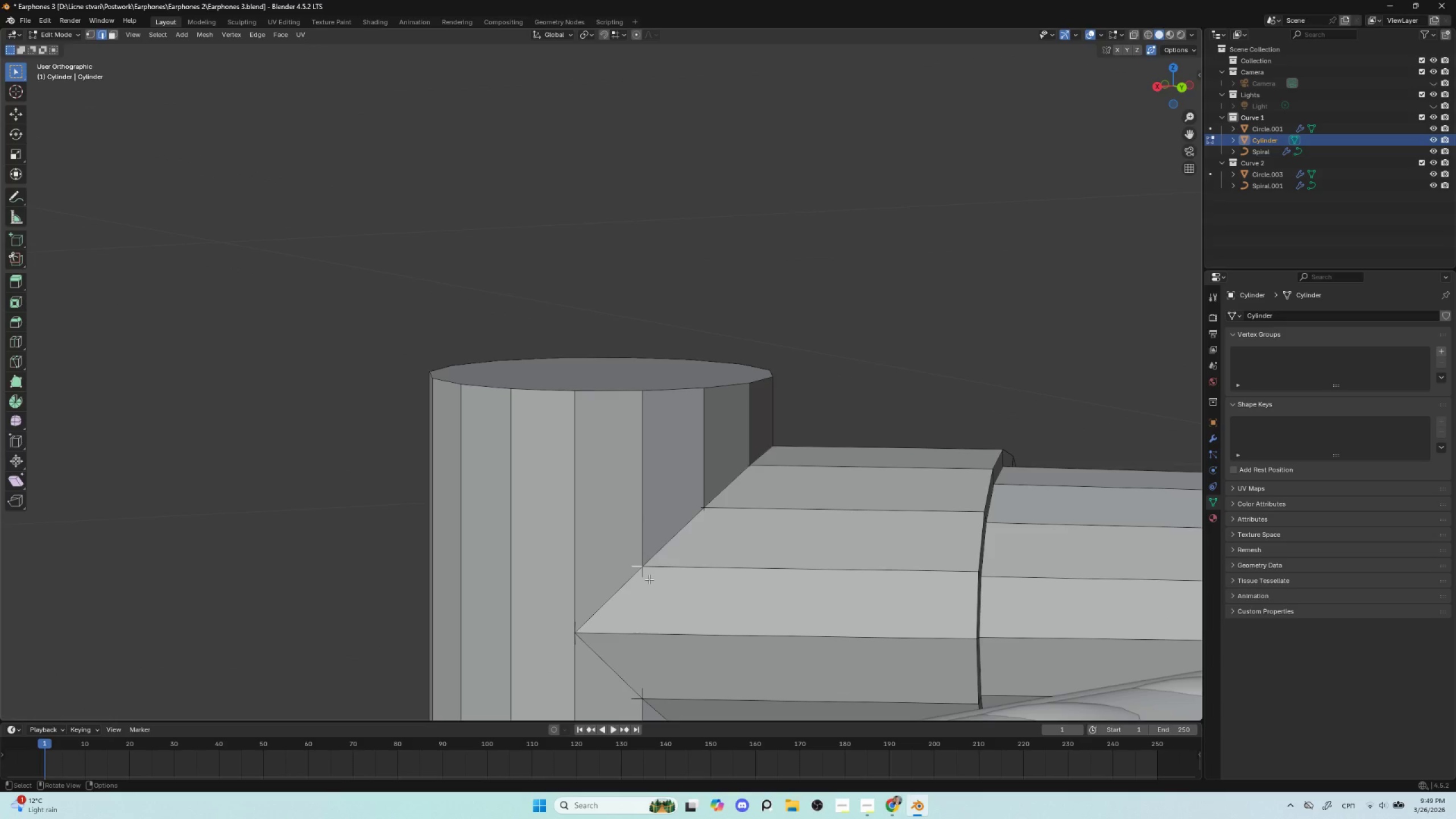 
hold_key(key=ShiftLeft, duration=0.88)
left_click([641, 578])
 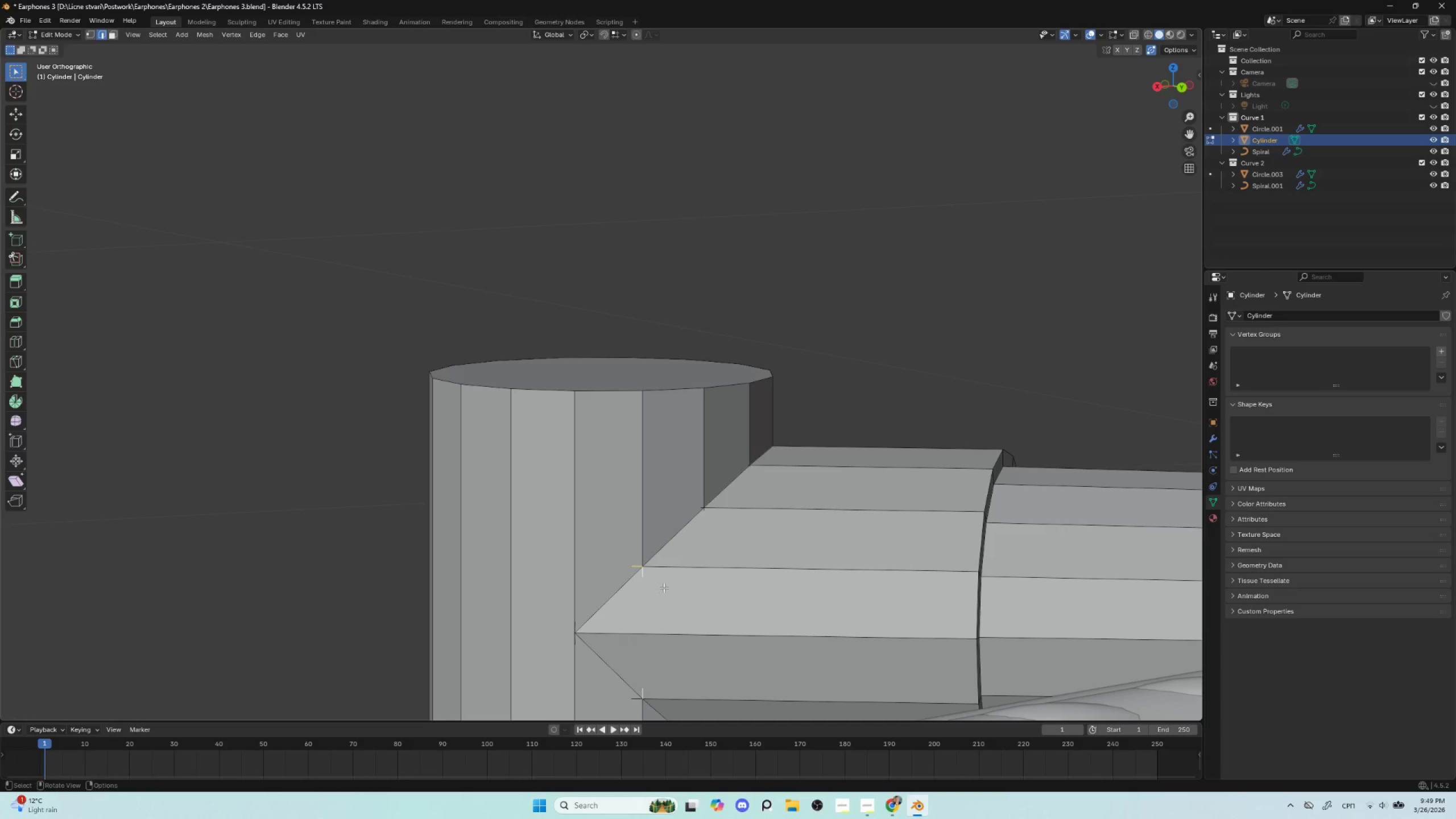 
scroll: coordinate [665, 594], scroll_direction: down, amount: 1.0
 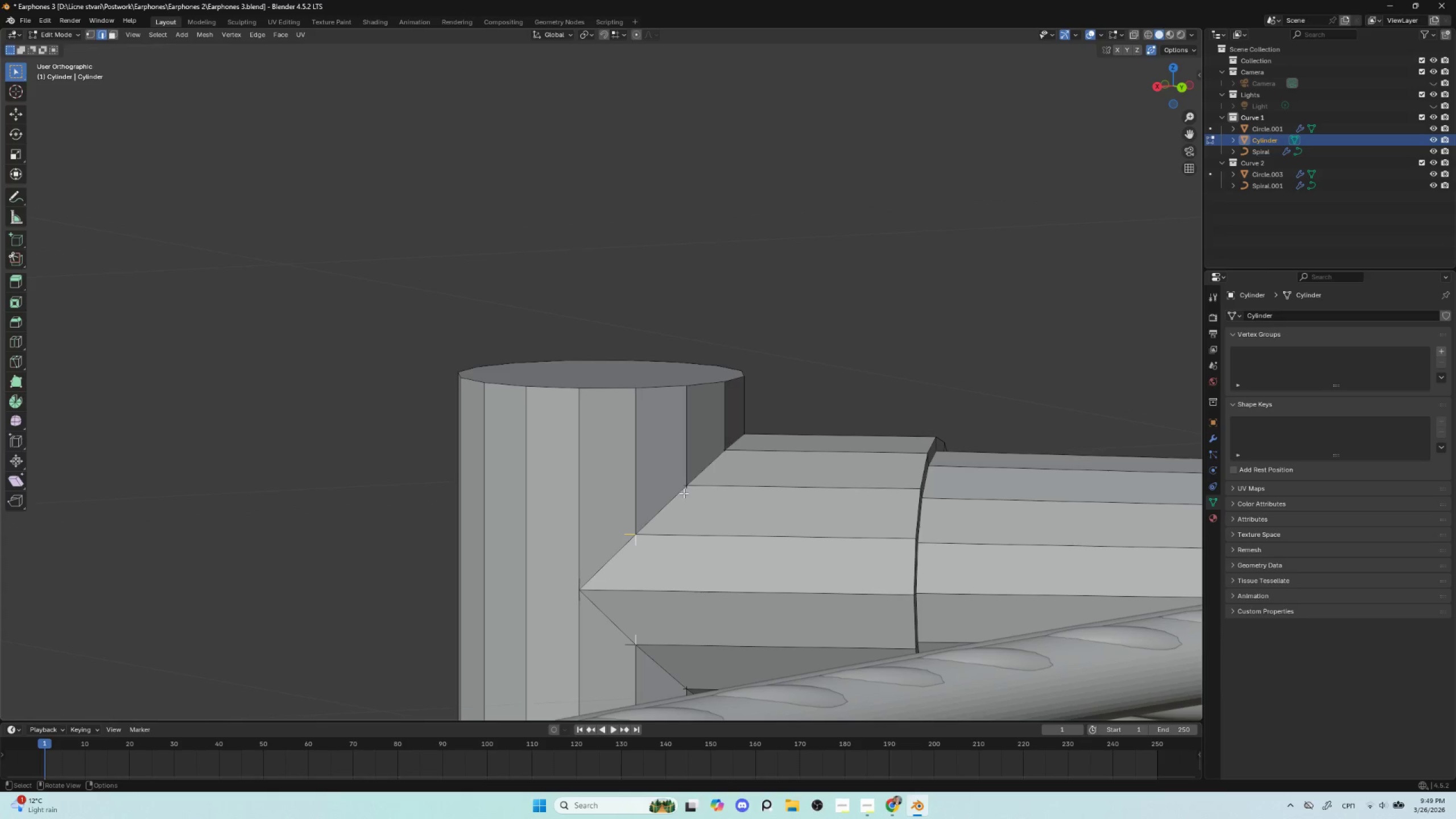 
hold_key(key=ShiftLeft, duration=1.52)
left_click([686, 490])
 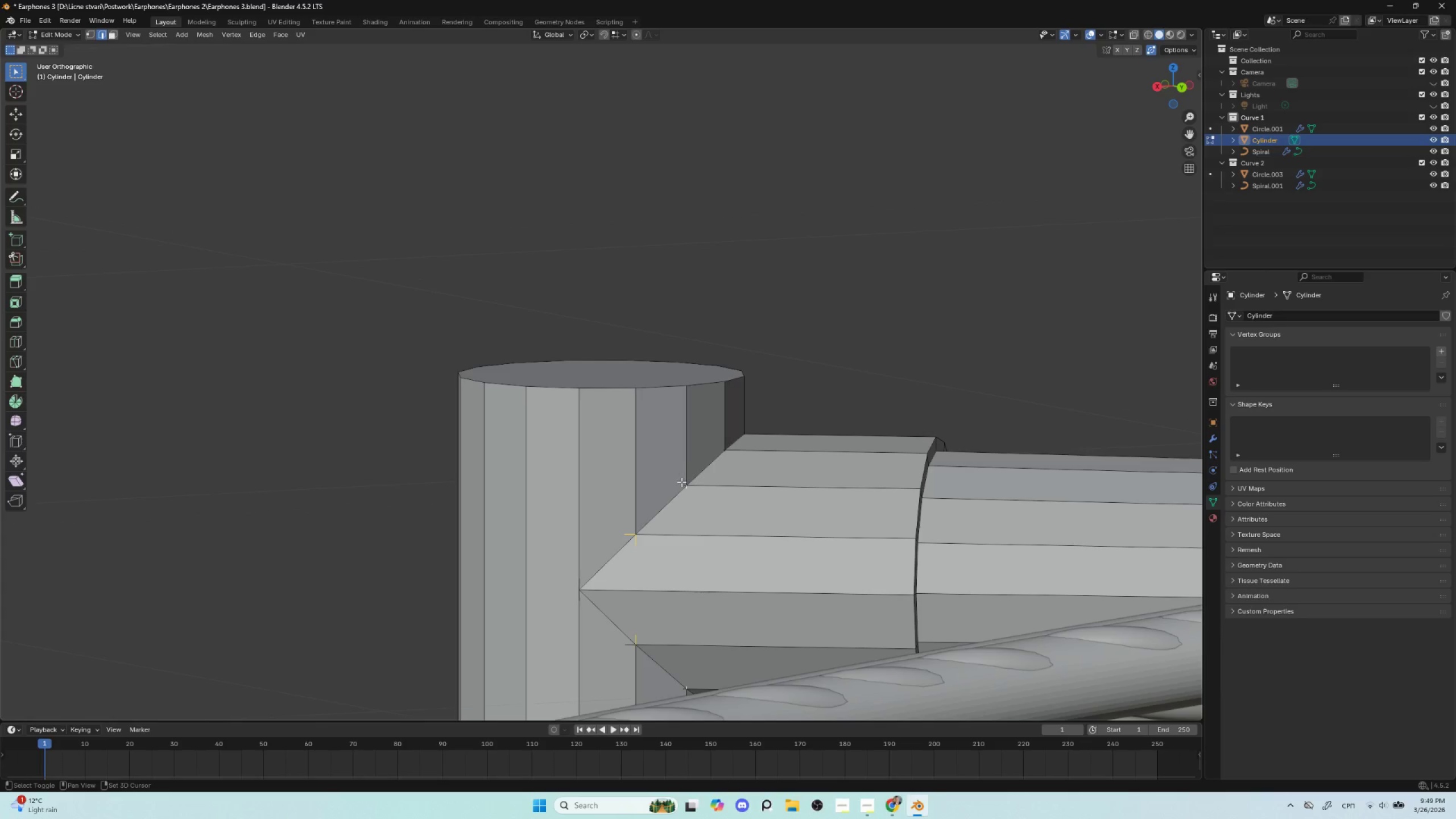 
left_click([681, 482])
 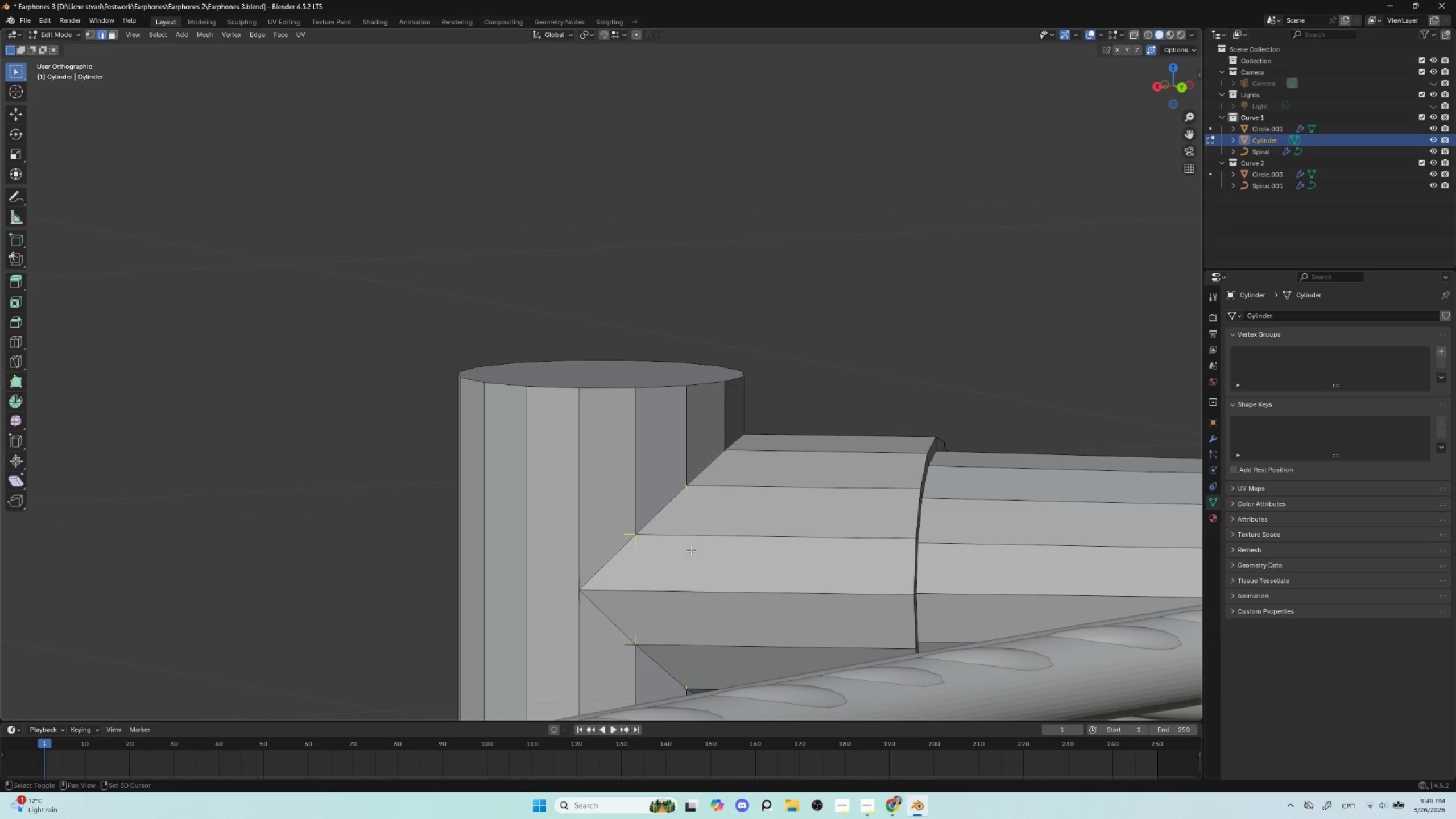 
key(Shift+ShiftLeft)
 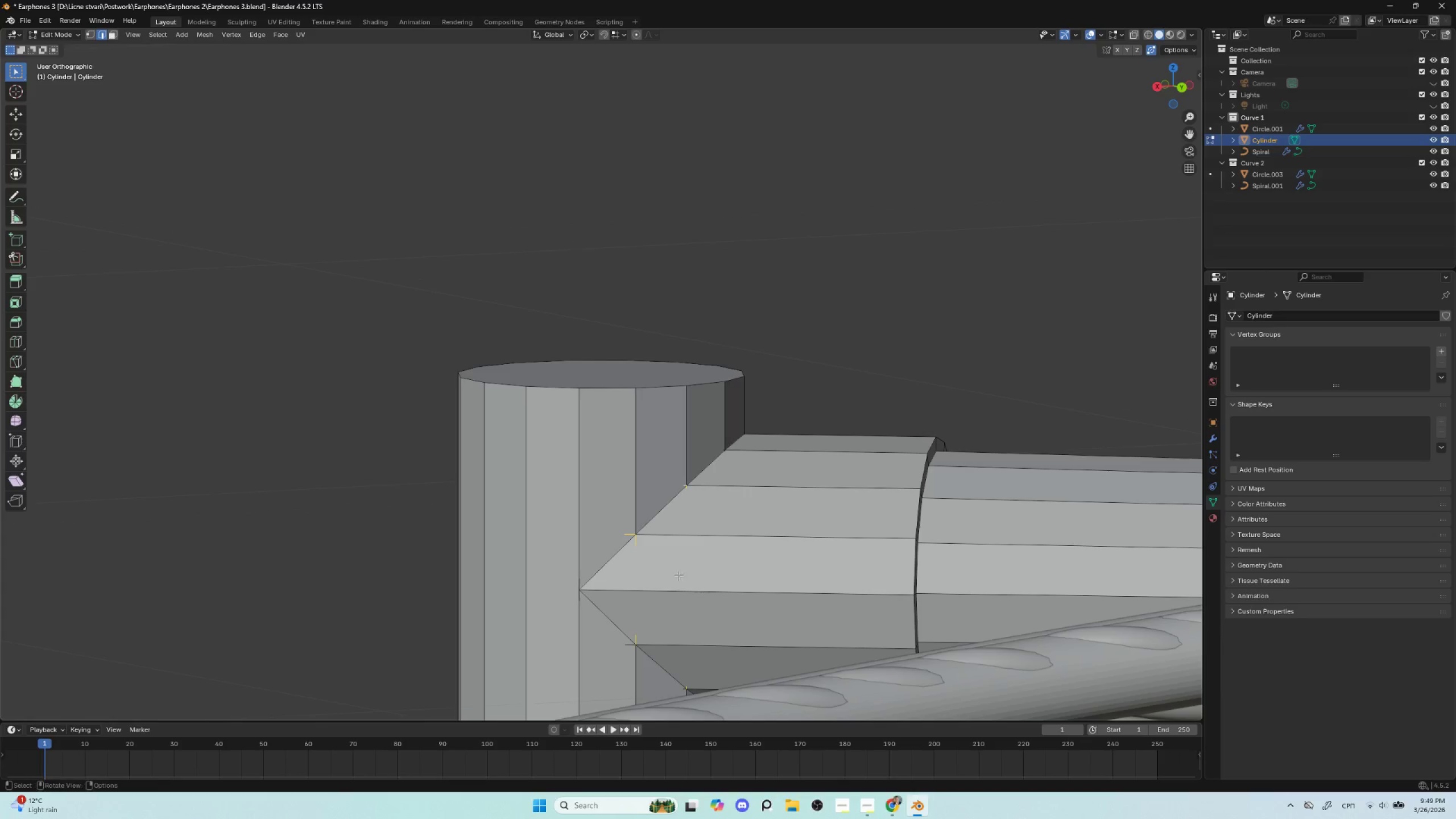 
key(Shift+ShiftLeft)
 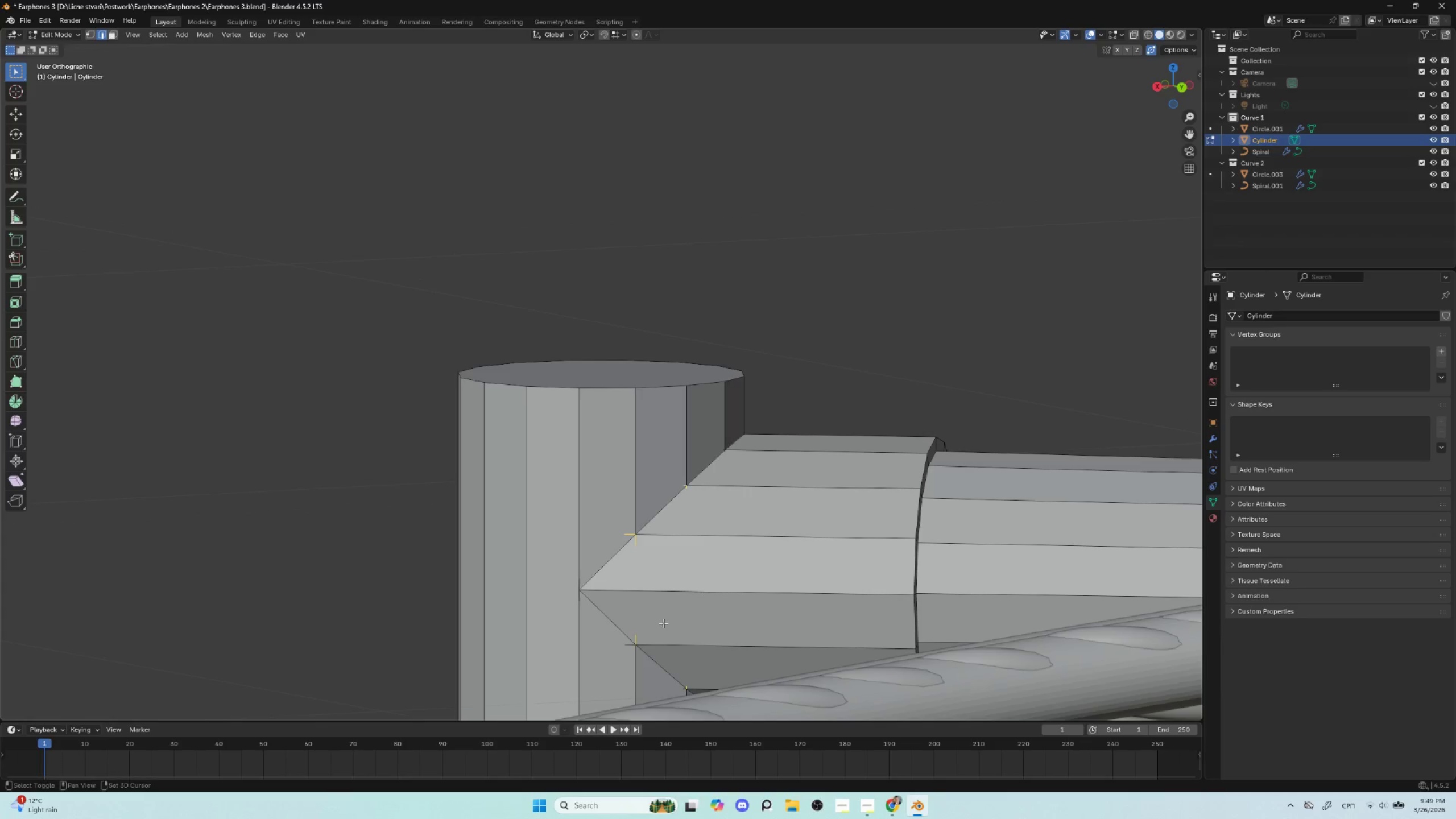 
hold_key(key=ShiftLeft, duration=0.59)
 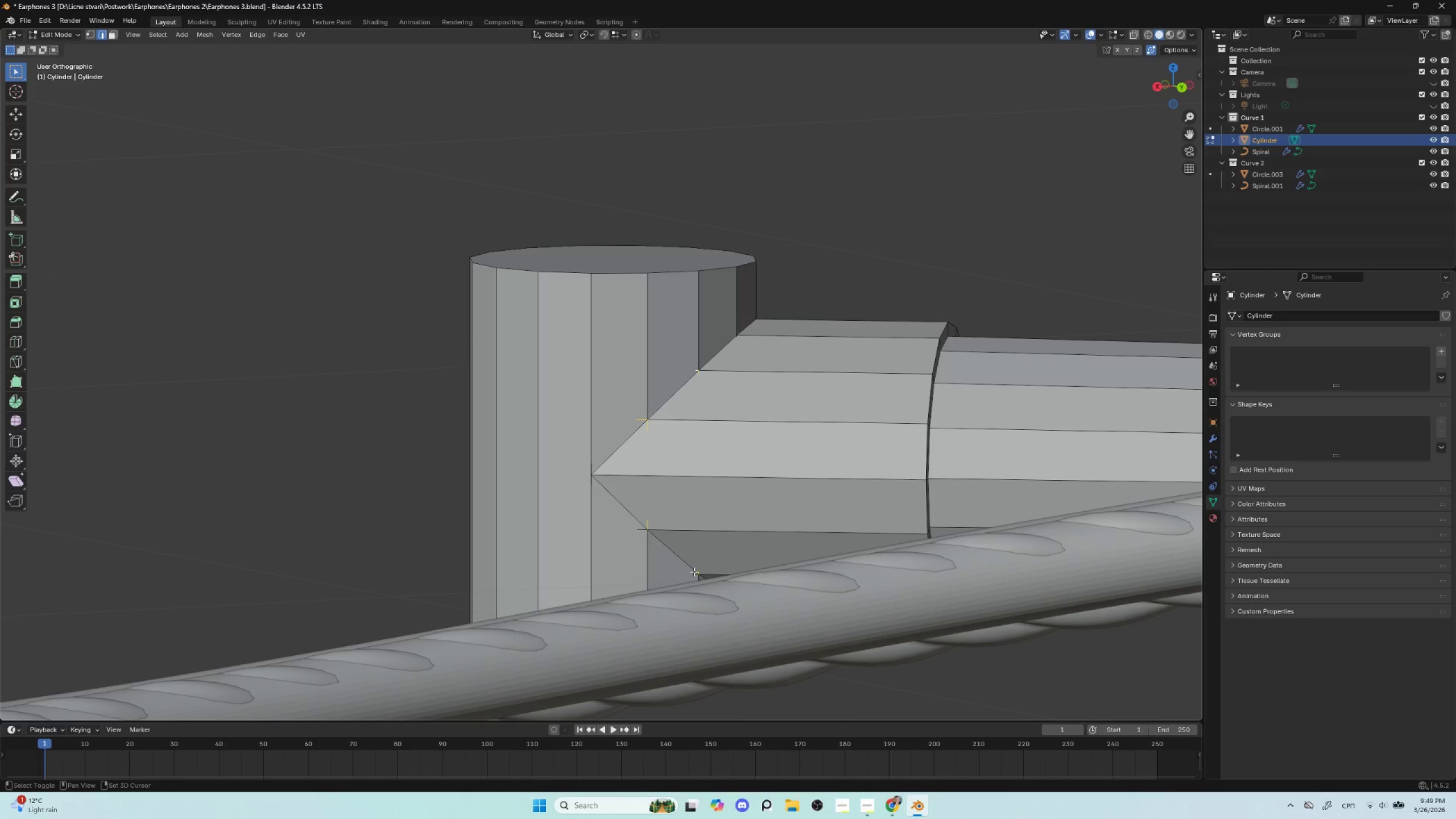 
hold_key(key=ShiftLeft, duration=1.5)
left_click([688, 576])
 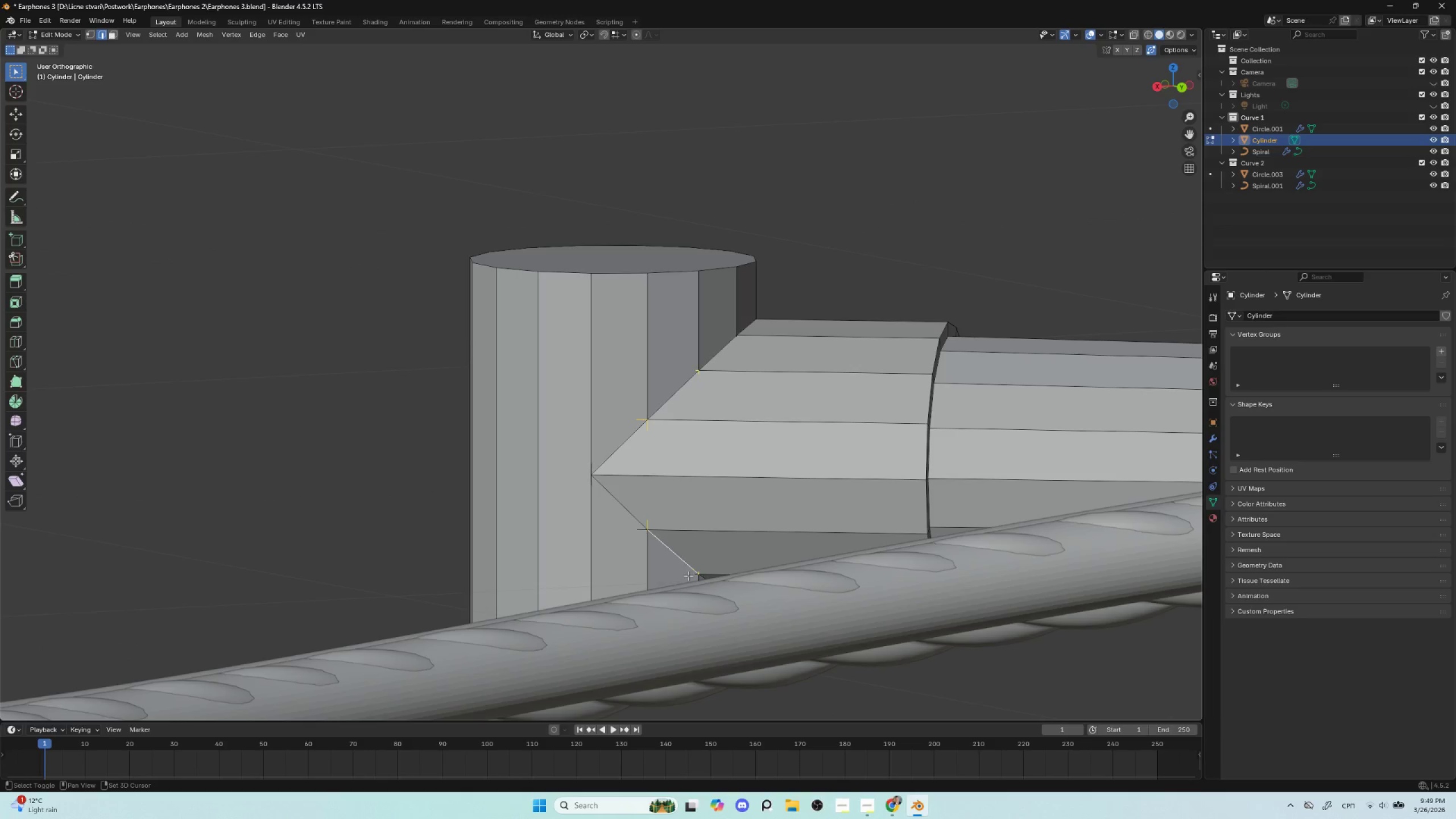 
hold_key(key=ShiftLeft, duration=0.64)
 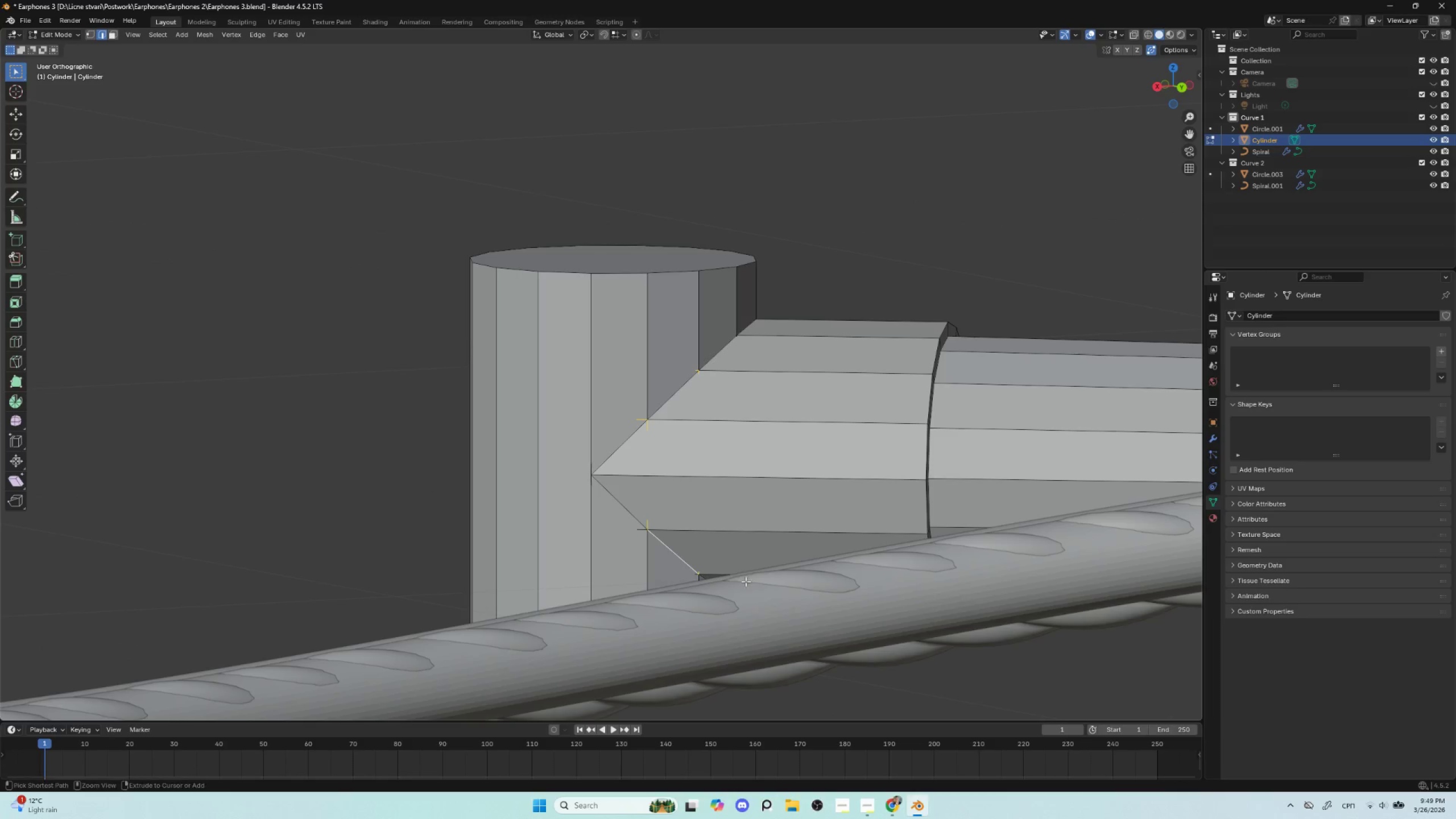 
key(Control+Break)
 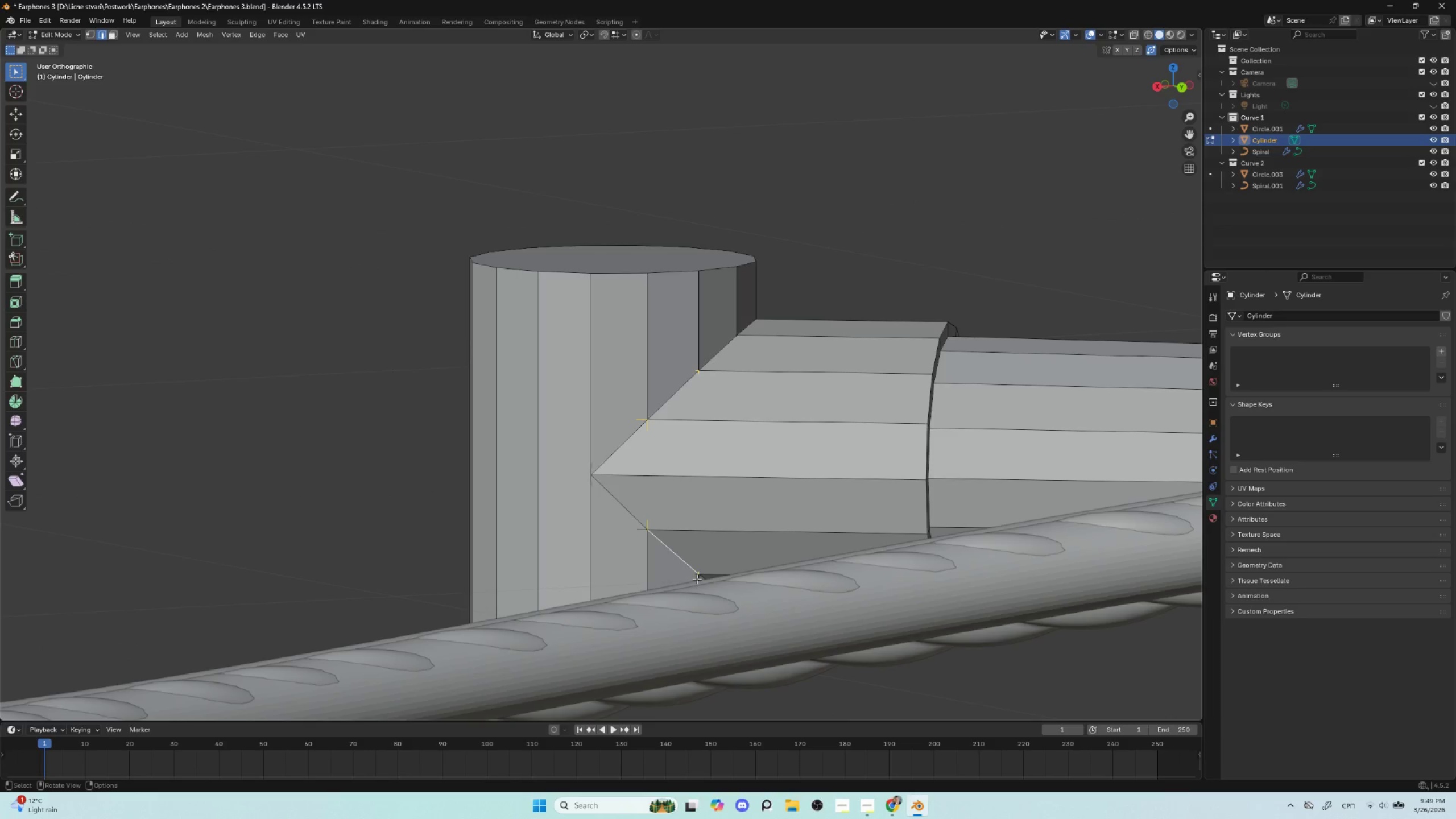 
key(Control+Z)
 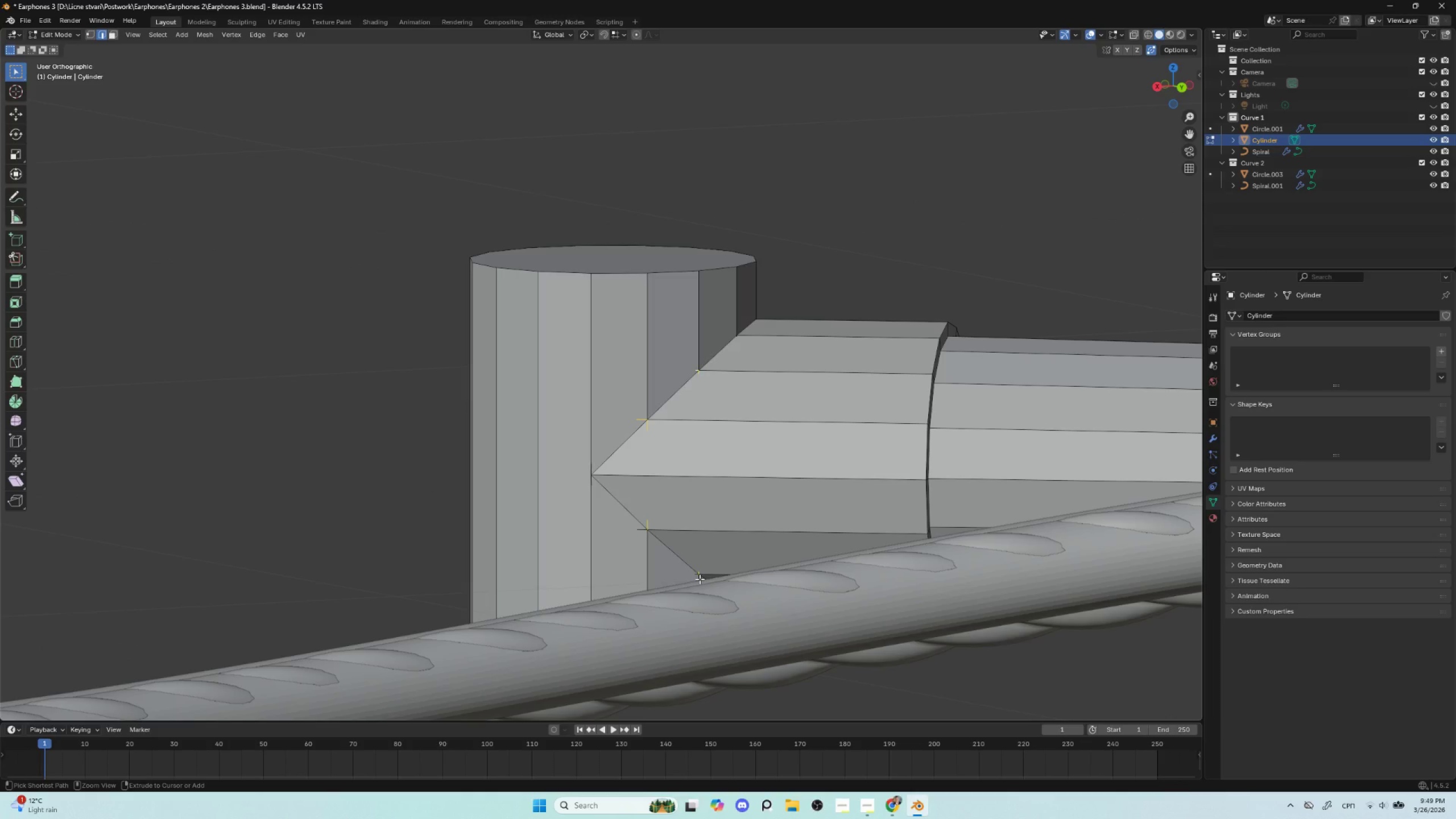 
hold_key(key=ShiftLeft, duration=1.36)
left_click([694, 574])
 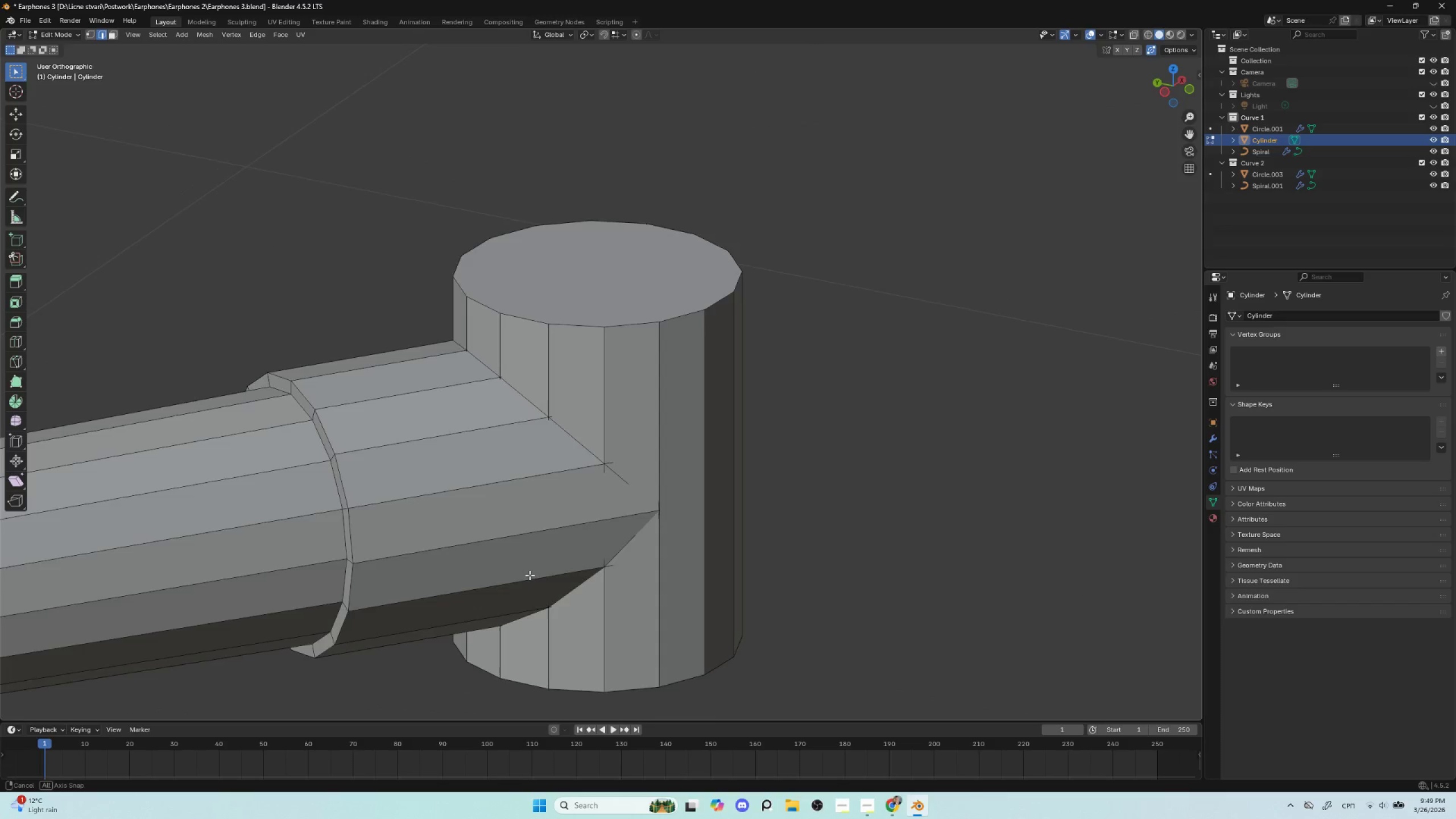 
hold_key(key=ShiftLeft, duration=0.44)
 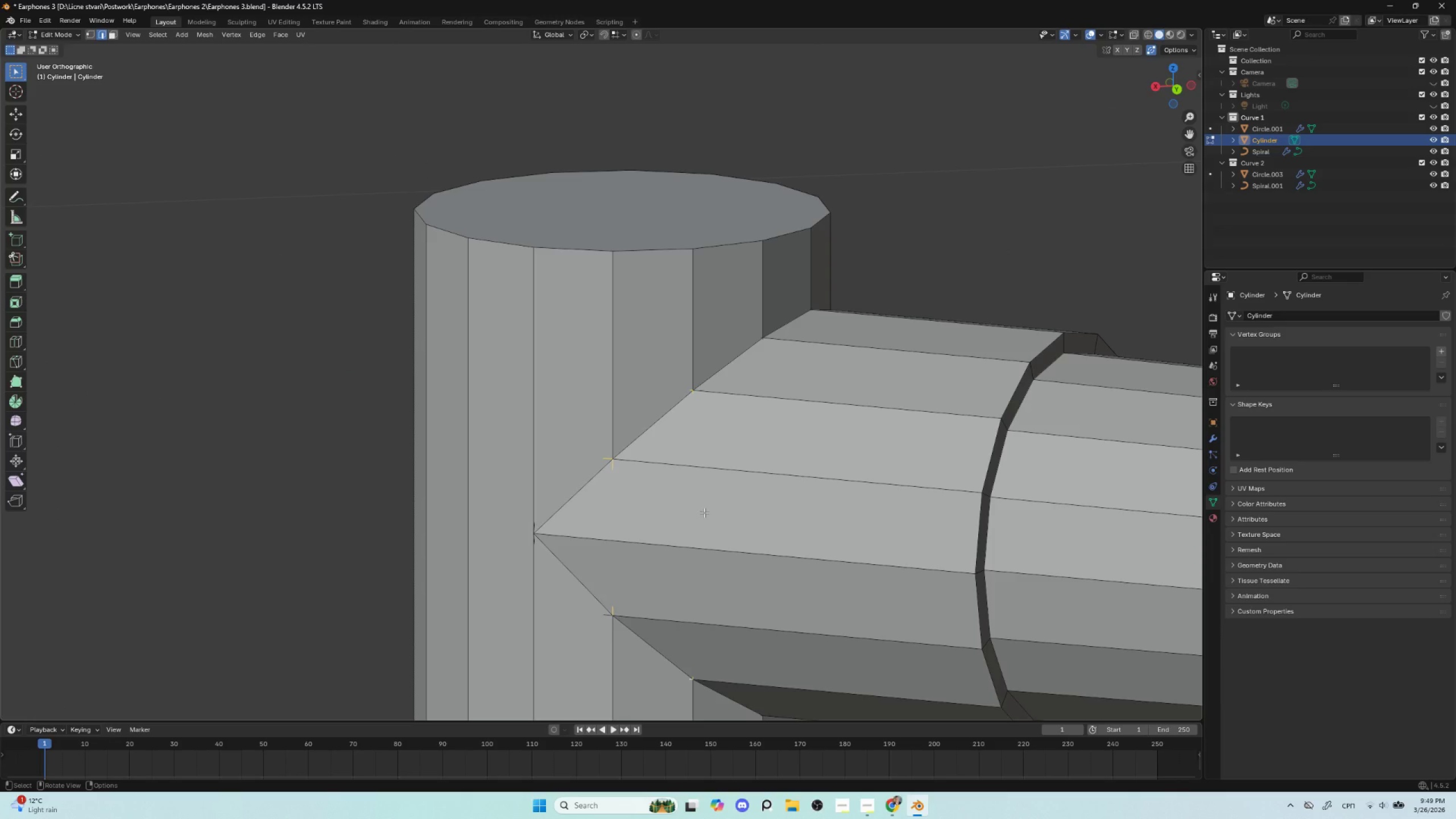 
scroll: coordinate [562, 495], scroll_direction: up, amount: 2.0
 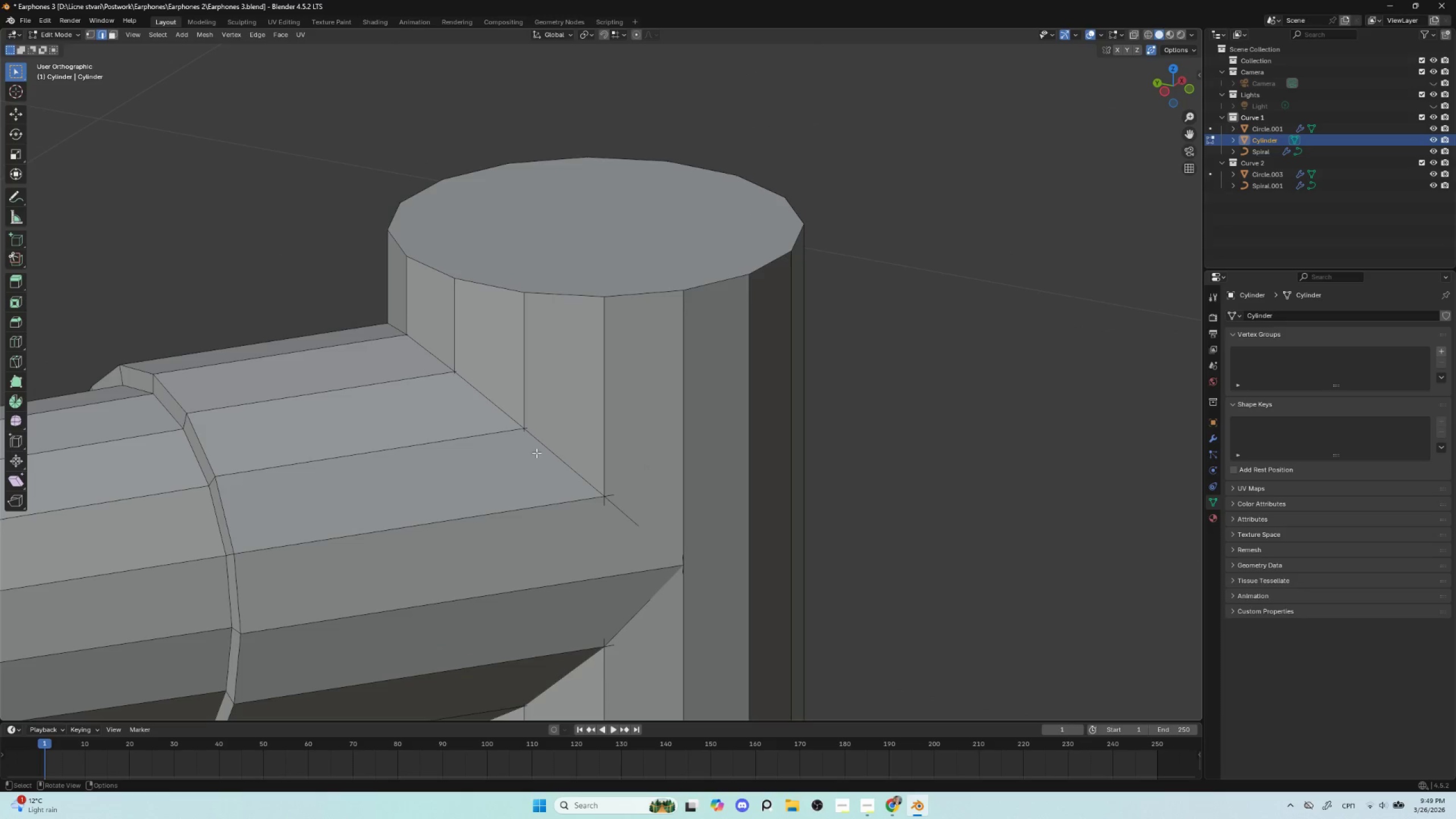 
key(Delete)
 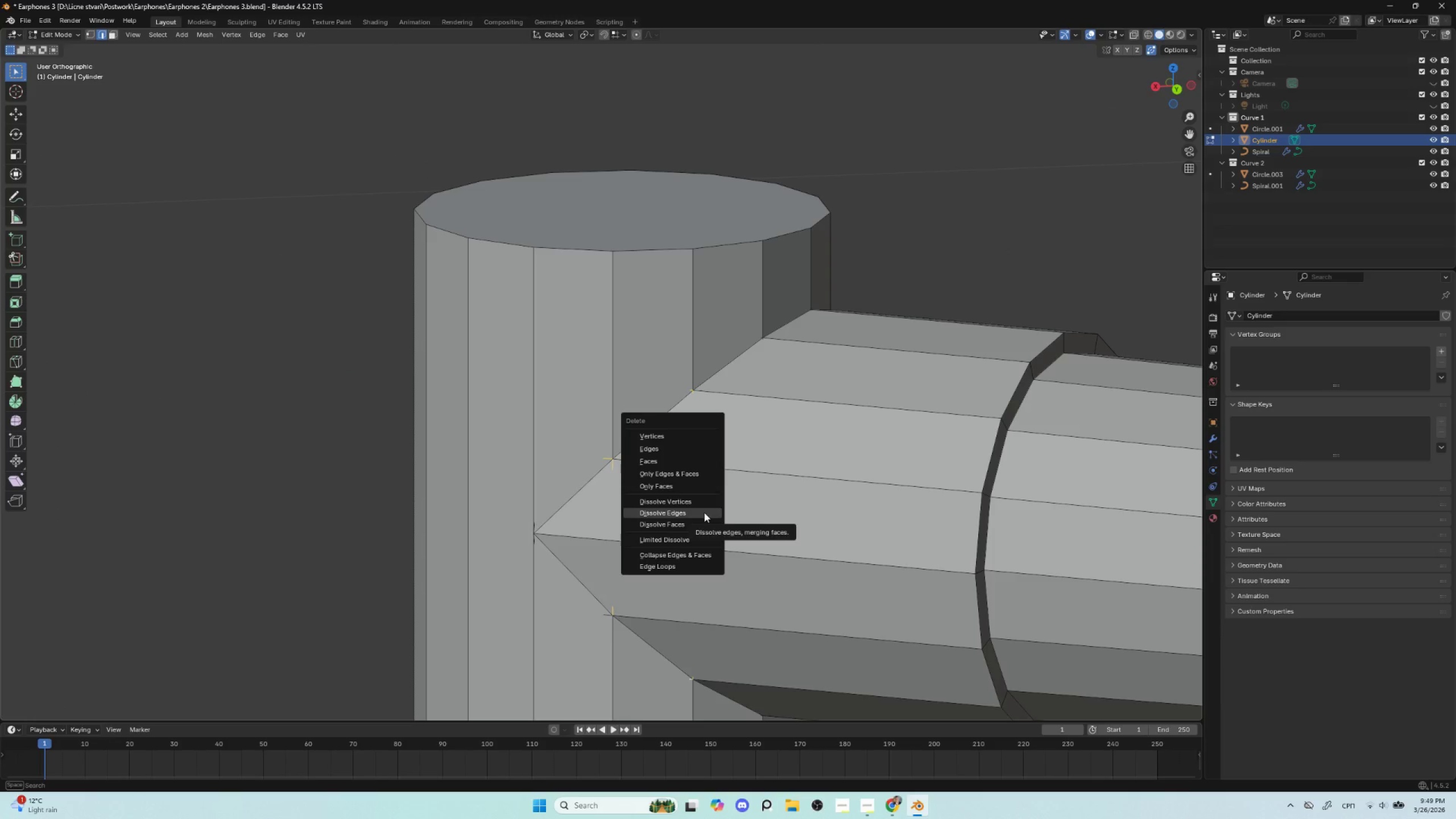 
left_click([704, 512])
 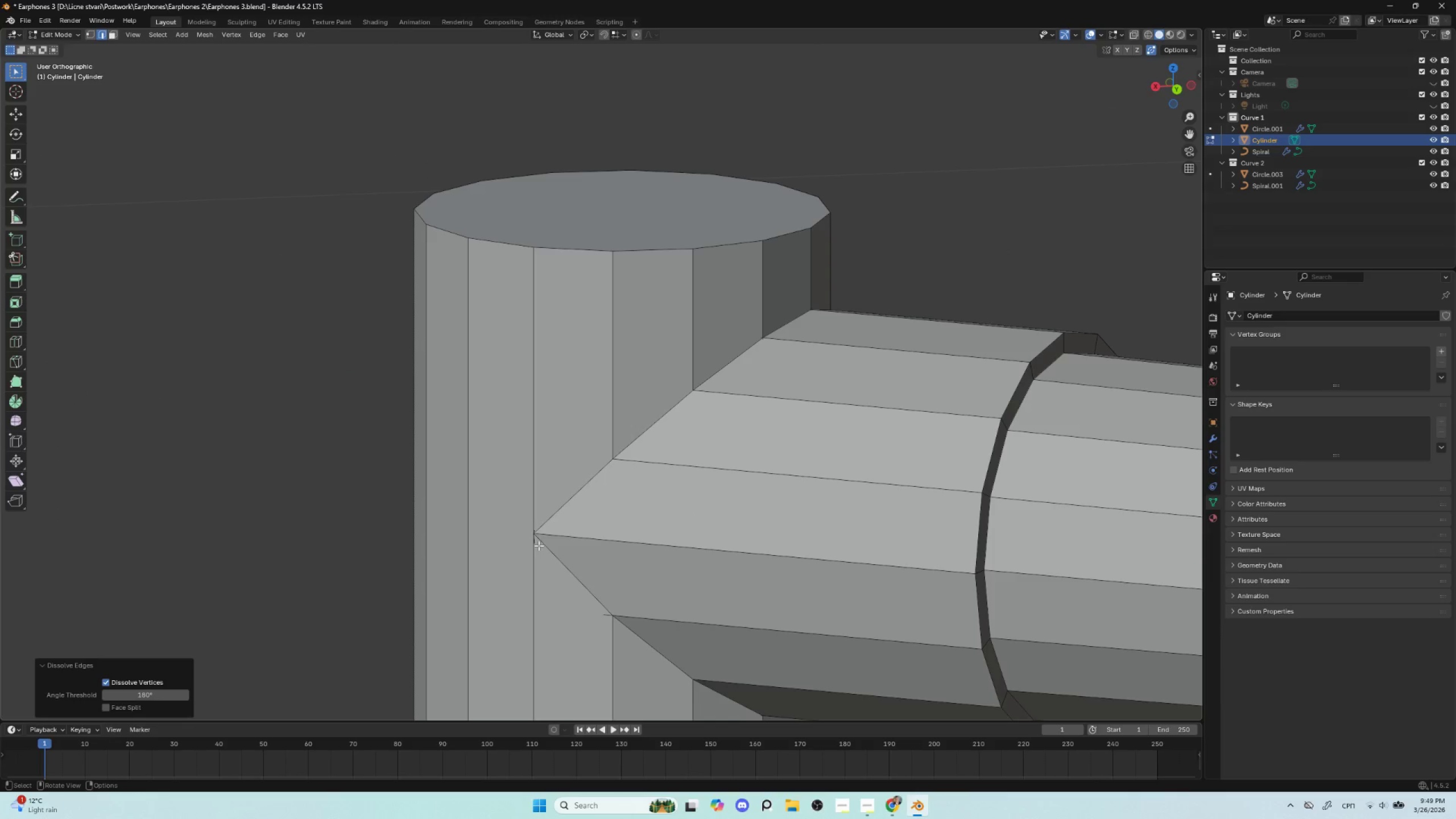 
left_click([533, 537])
 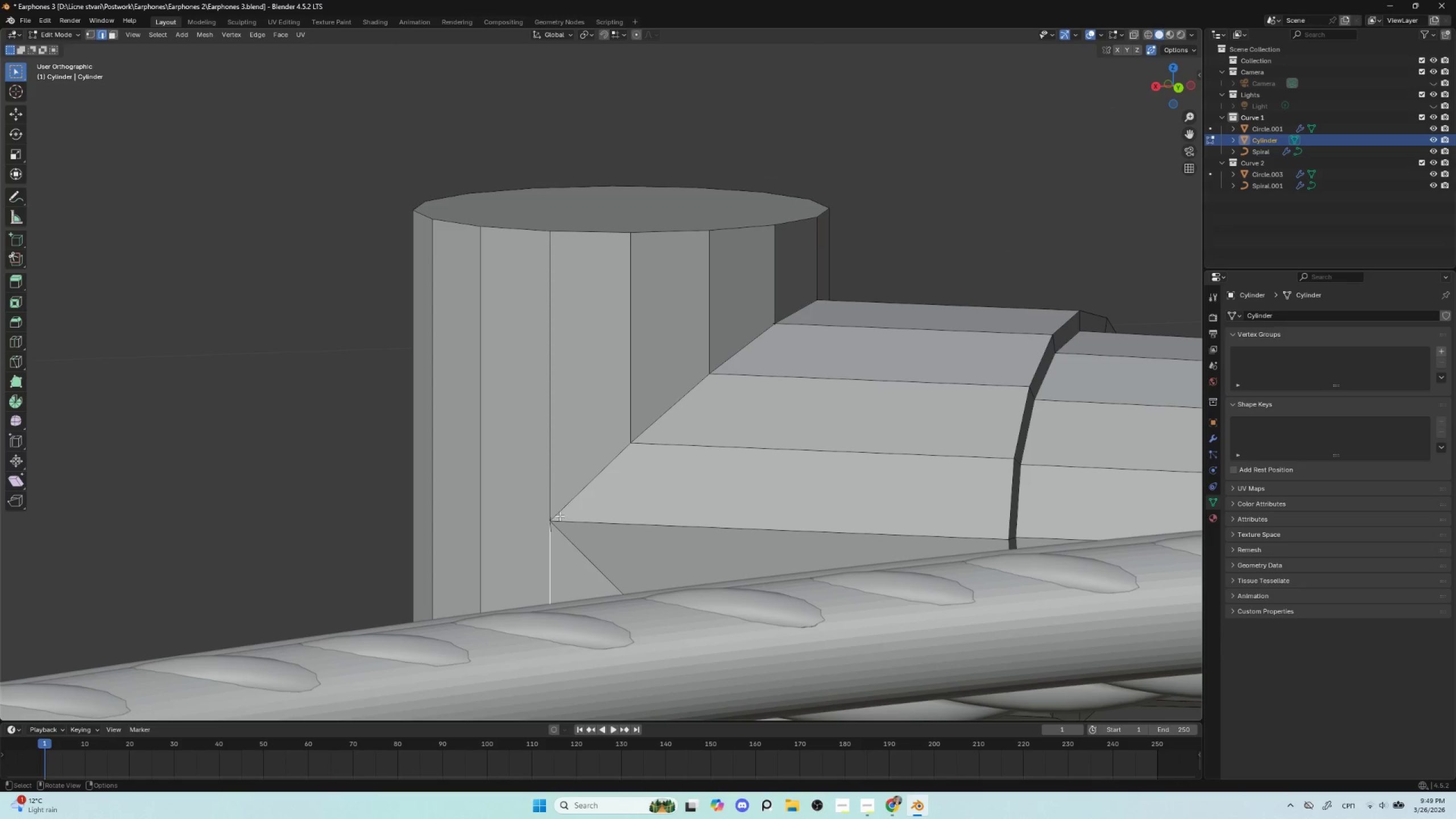 
left_click([549, 518])
 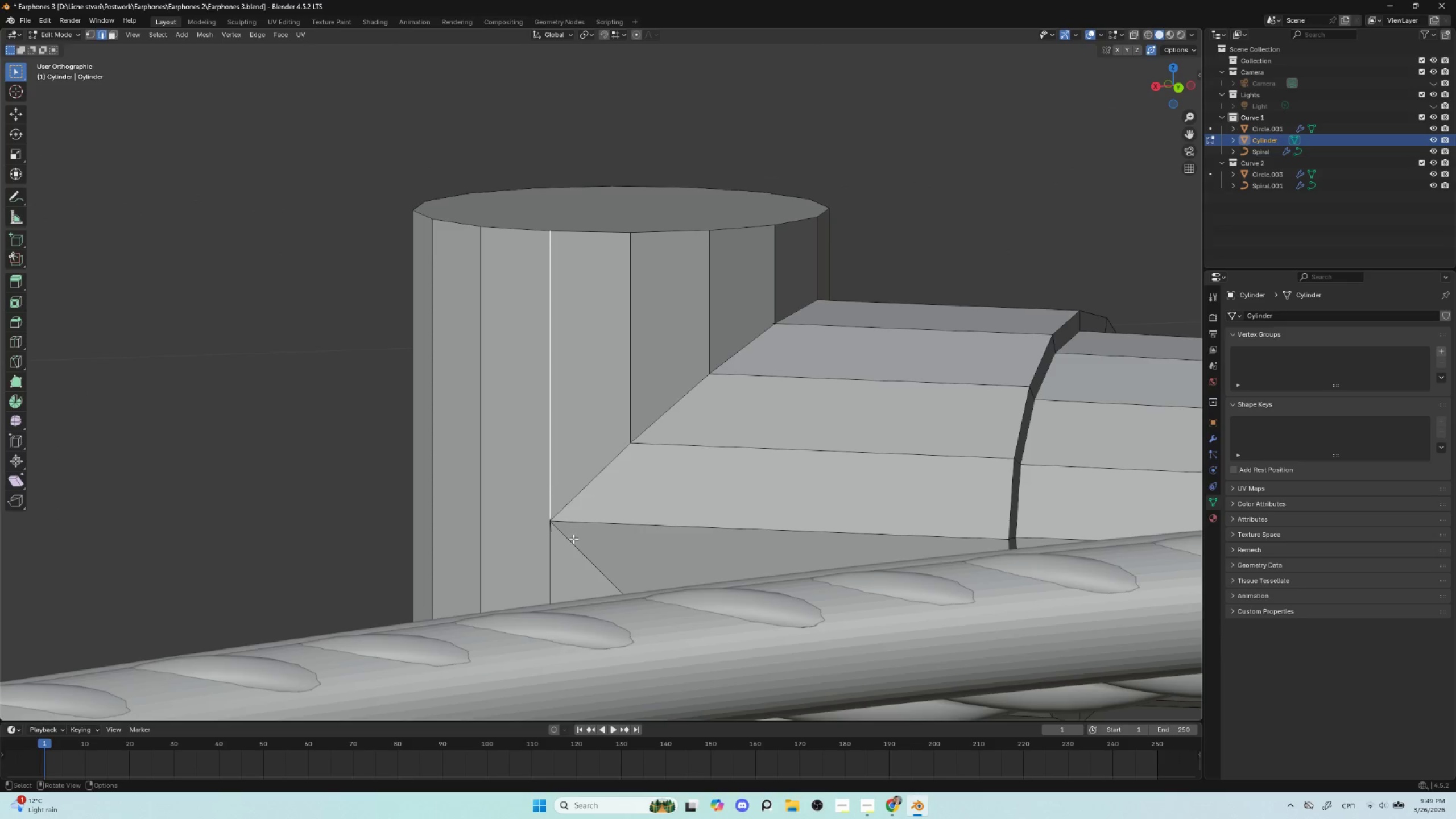 
hold_key(key=ShiftLeft, duration=0.66)
 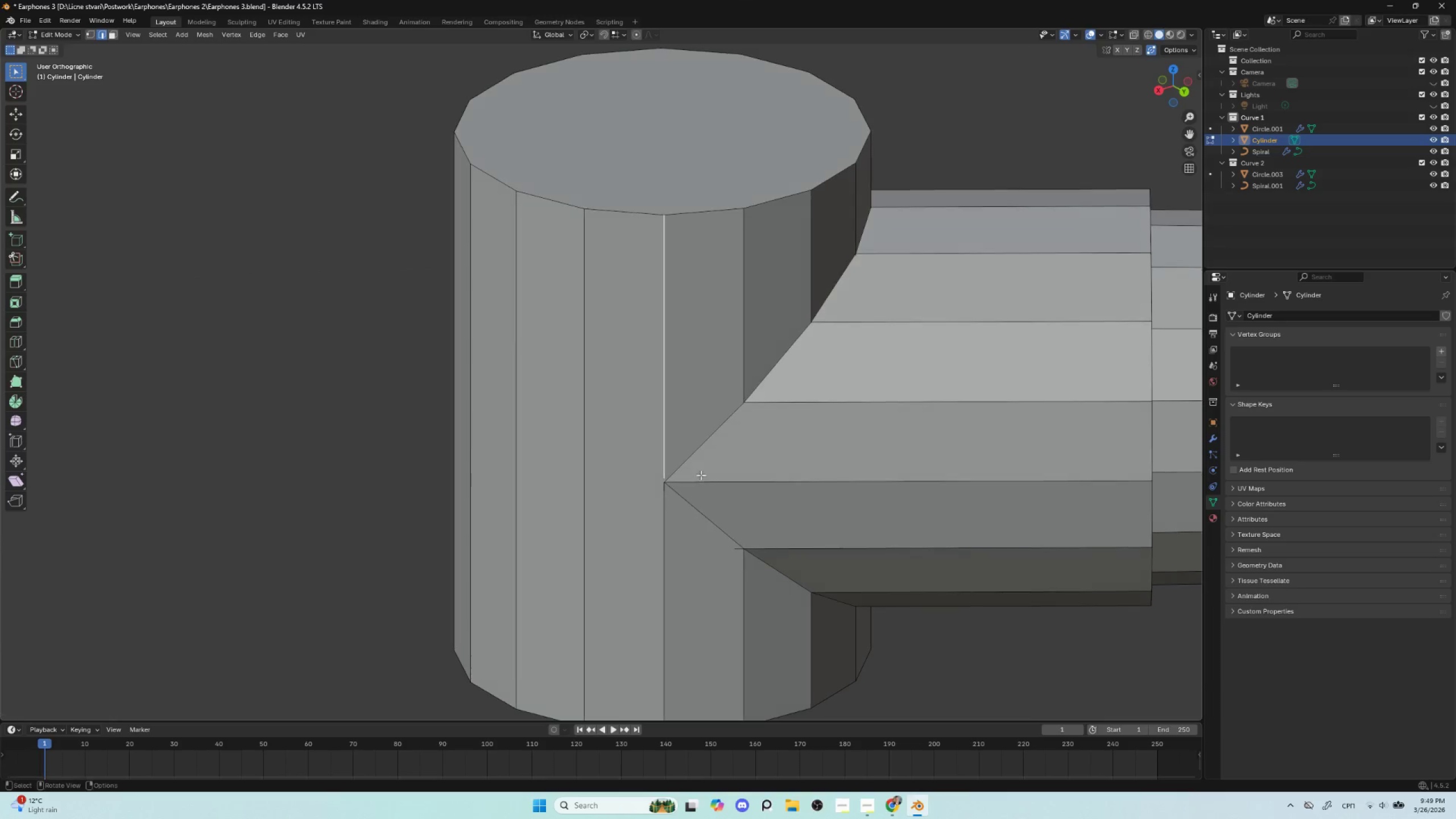 
hold_key(key=ShiftLeft, duration=0.47)
 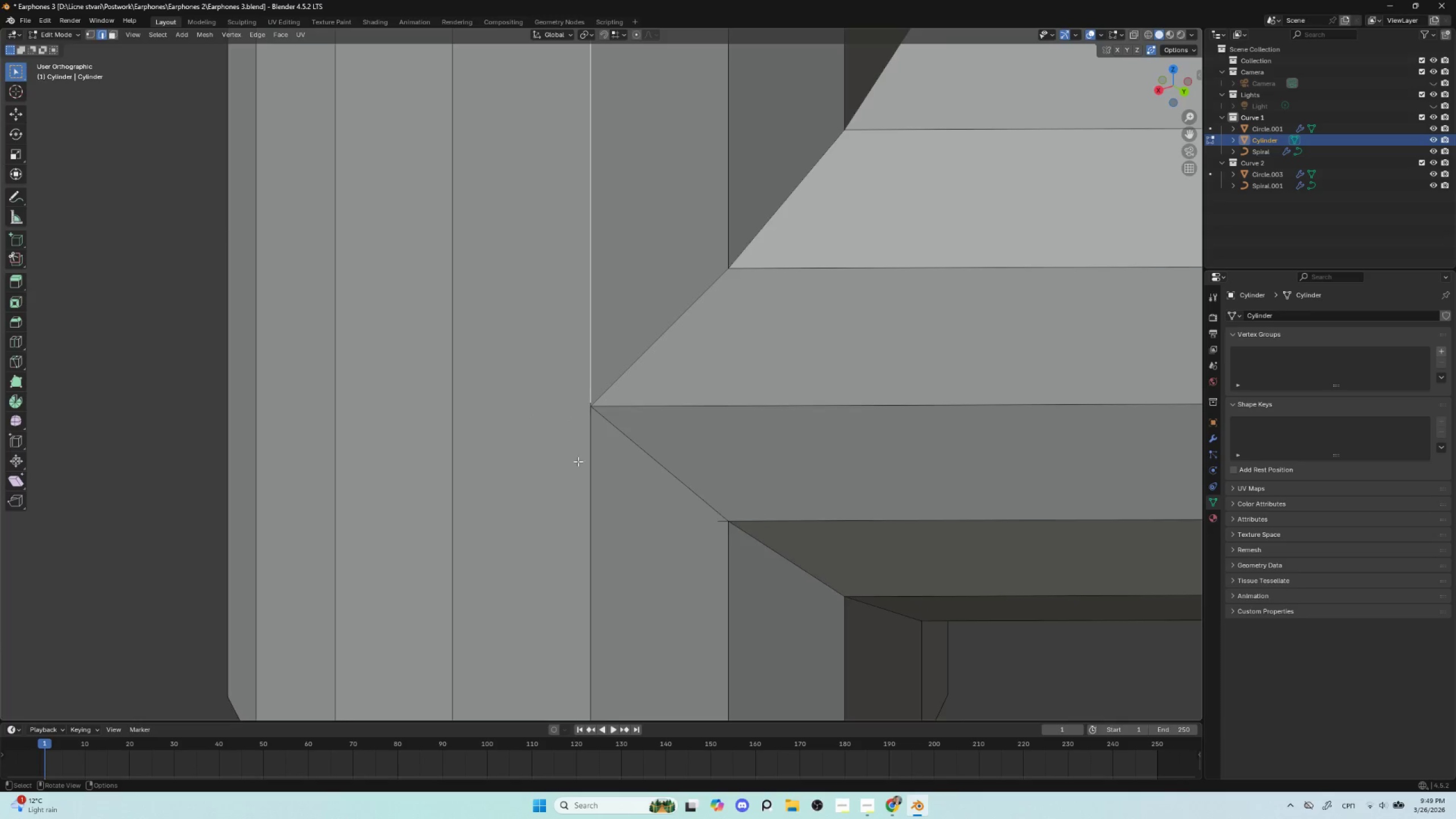 
scroll: coordinate [580, 458], scroll_direction: up, amount: 7.0
 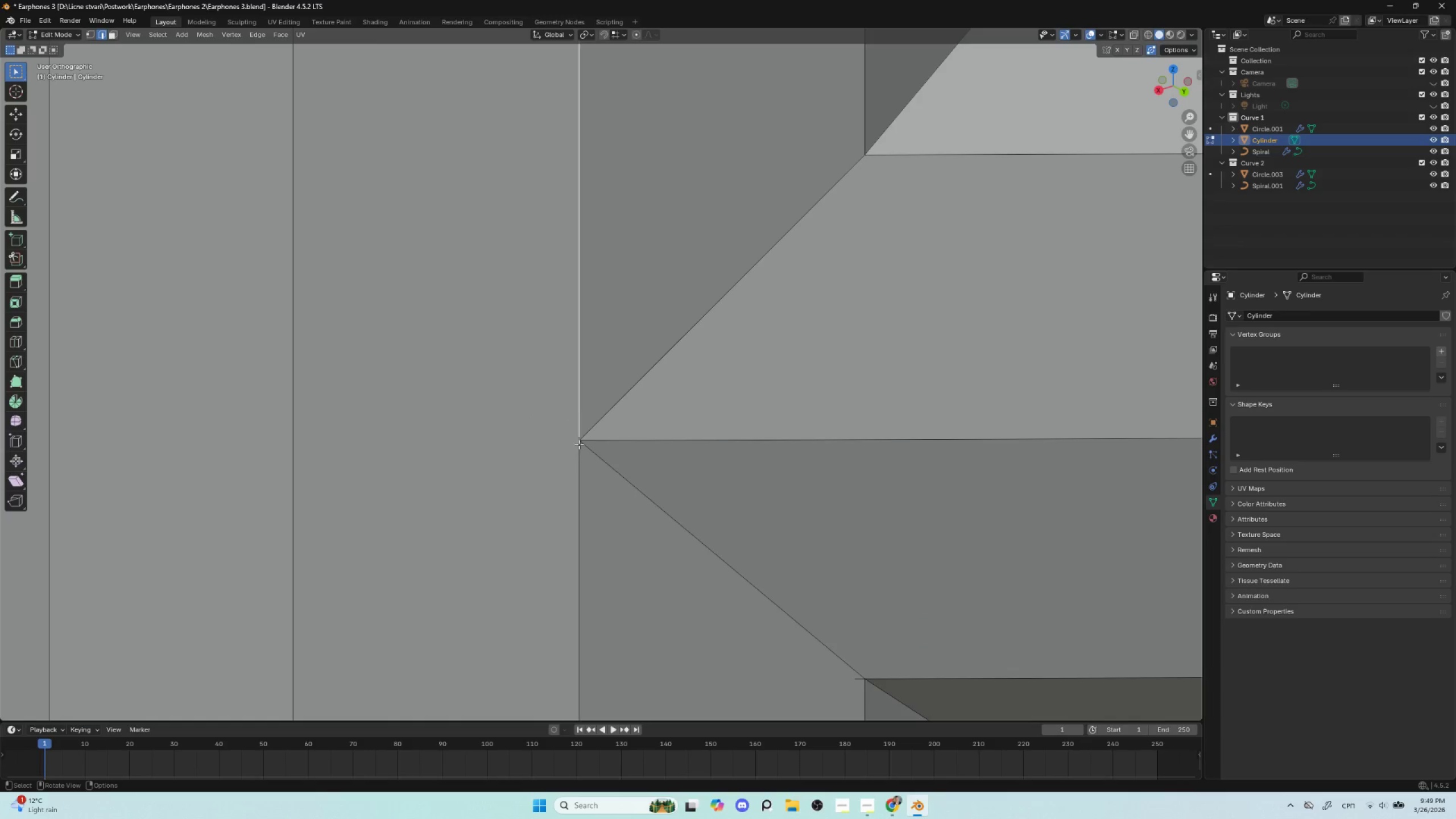 
left_click([578, 439])
 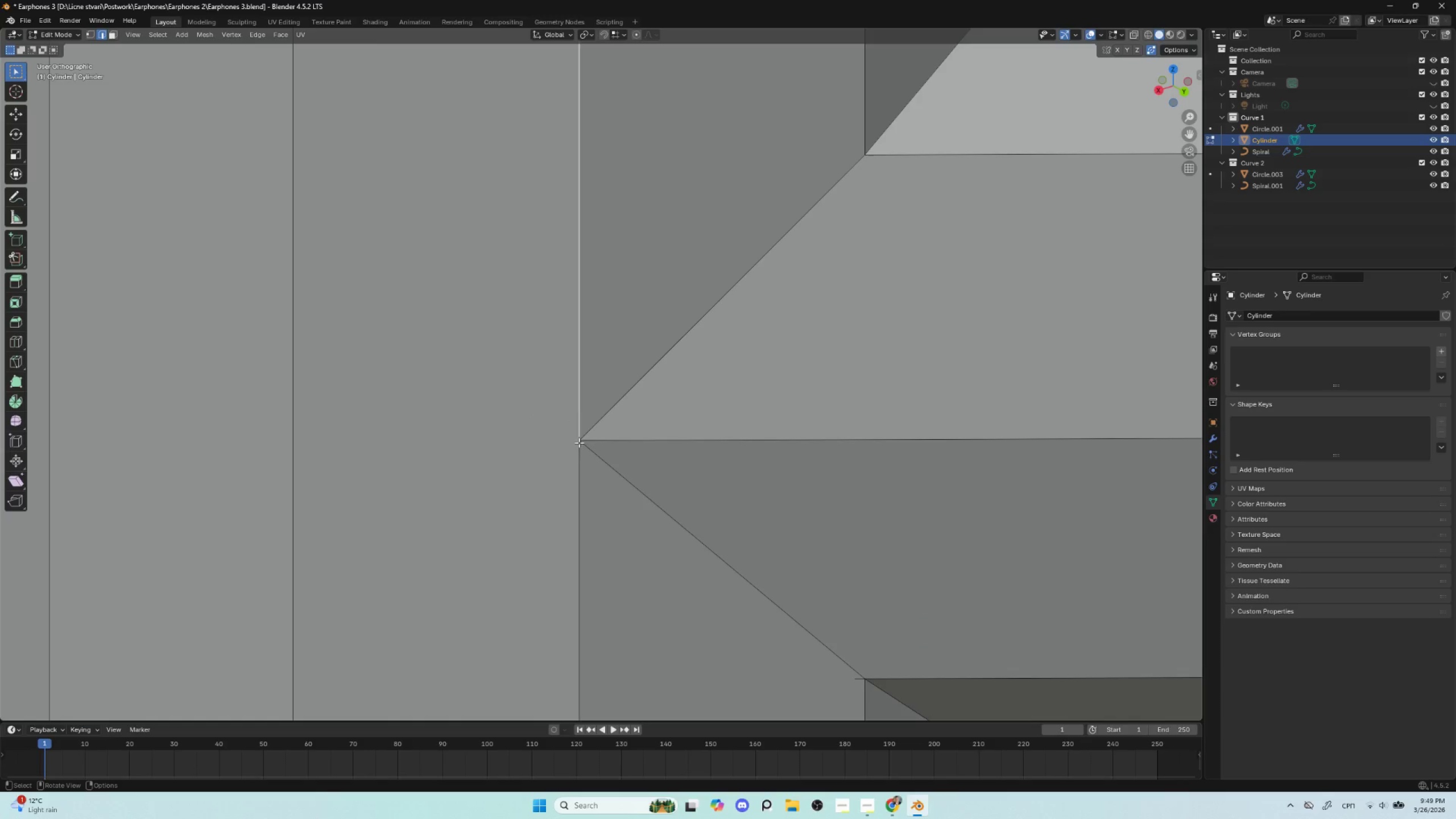 
left_click([578, 438])
 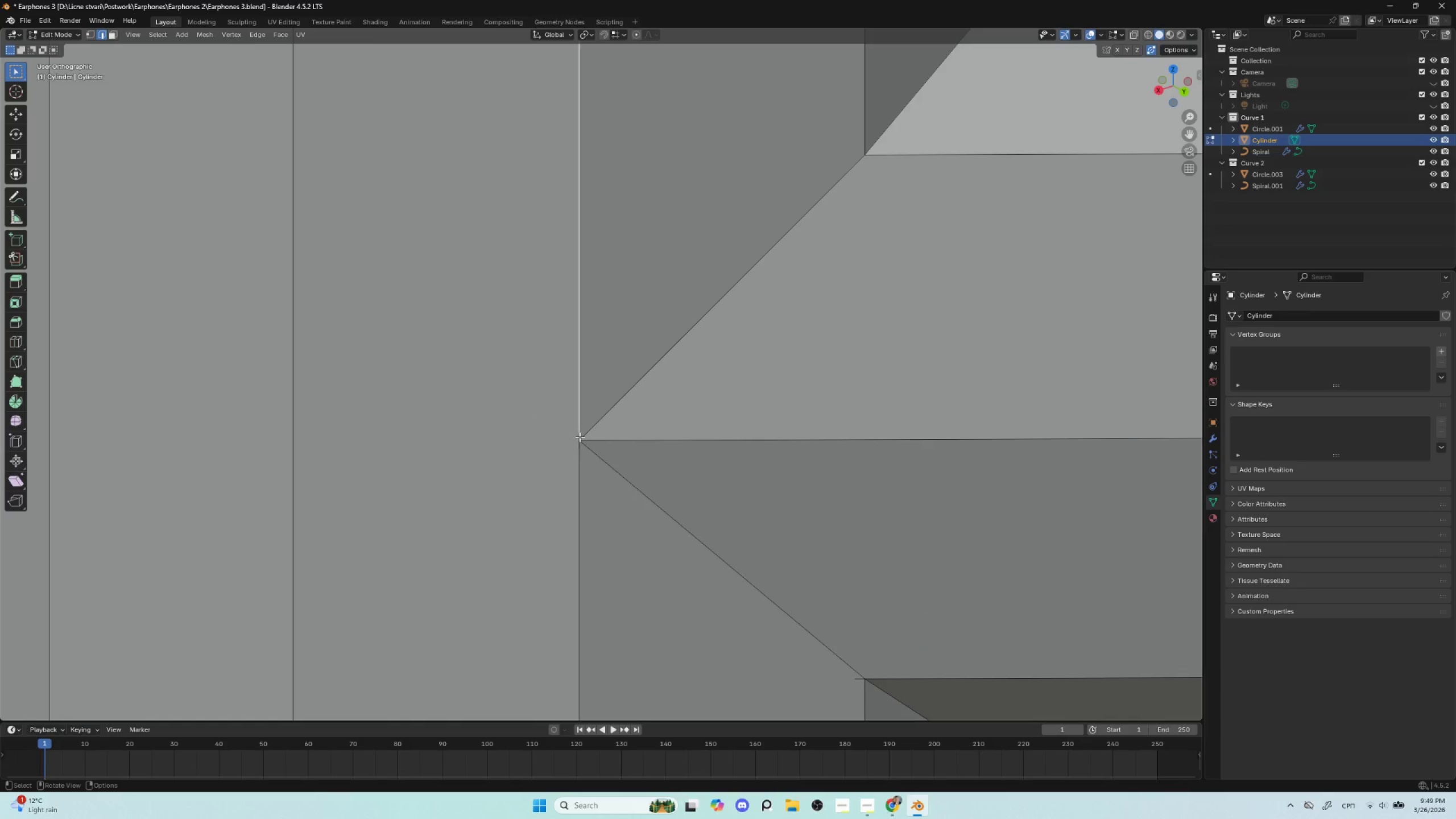 
left_click([580, 437])
 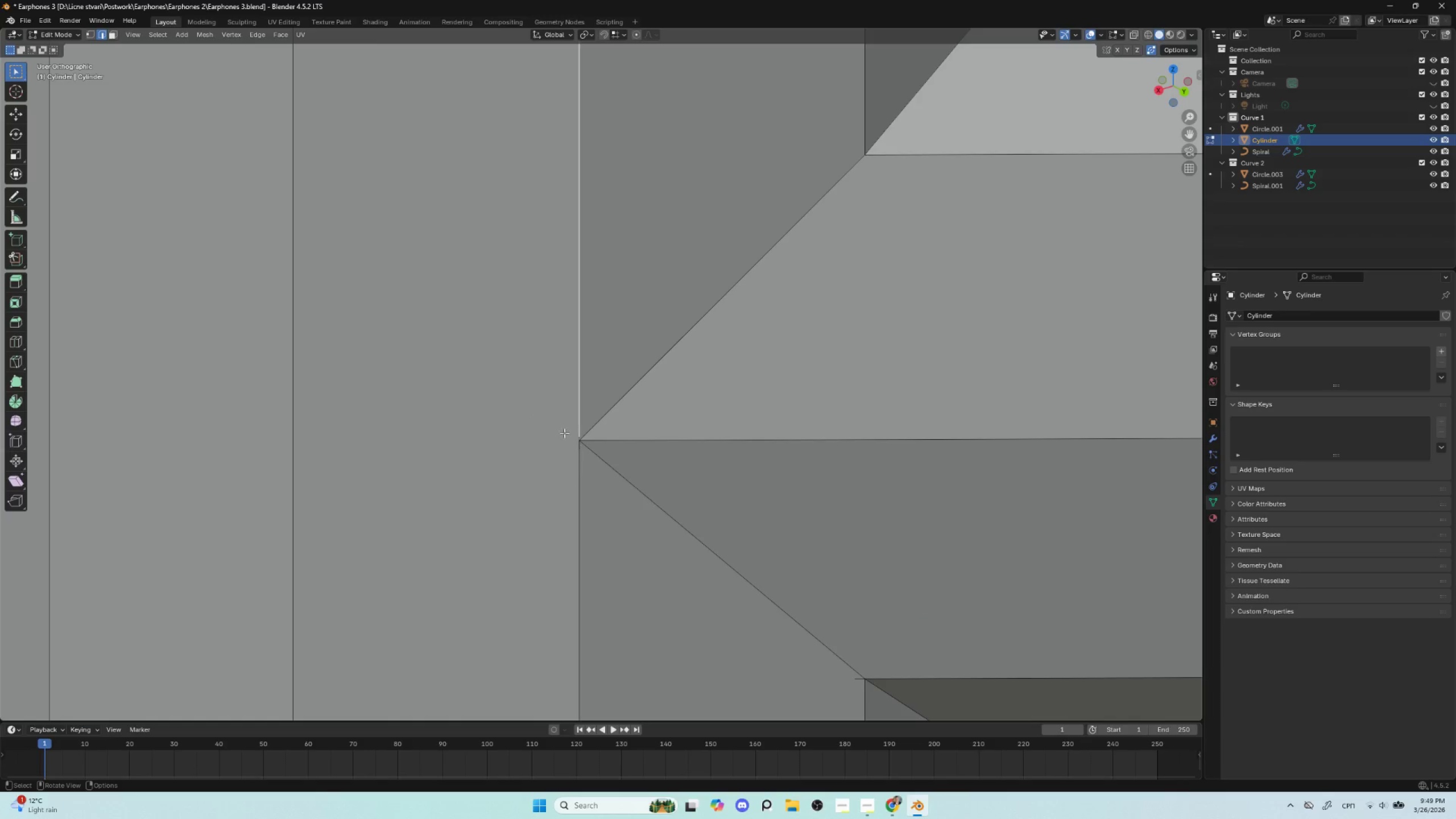 
left_click_drag(start_coordinate=[564, 431], to_coordinate=[595, 455])
 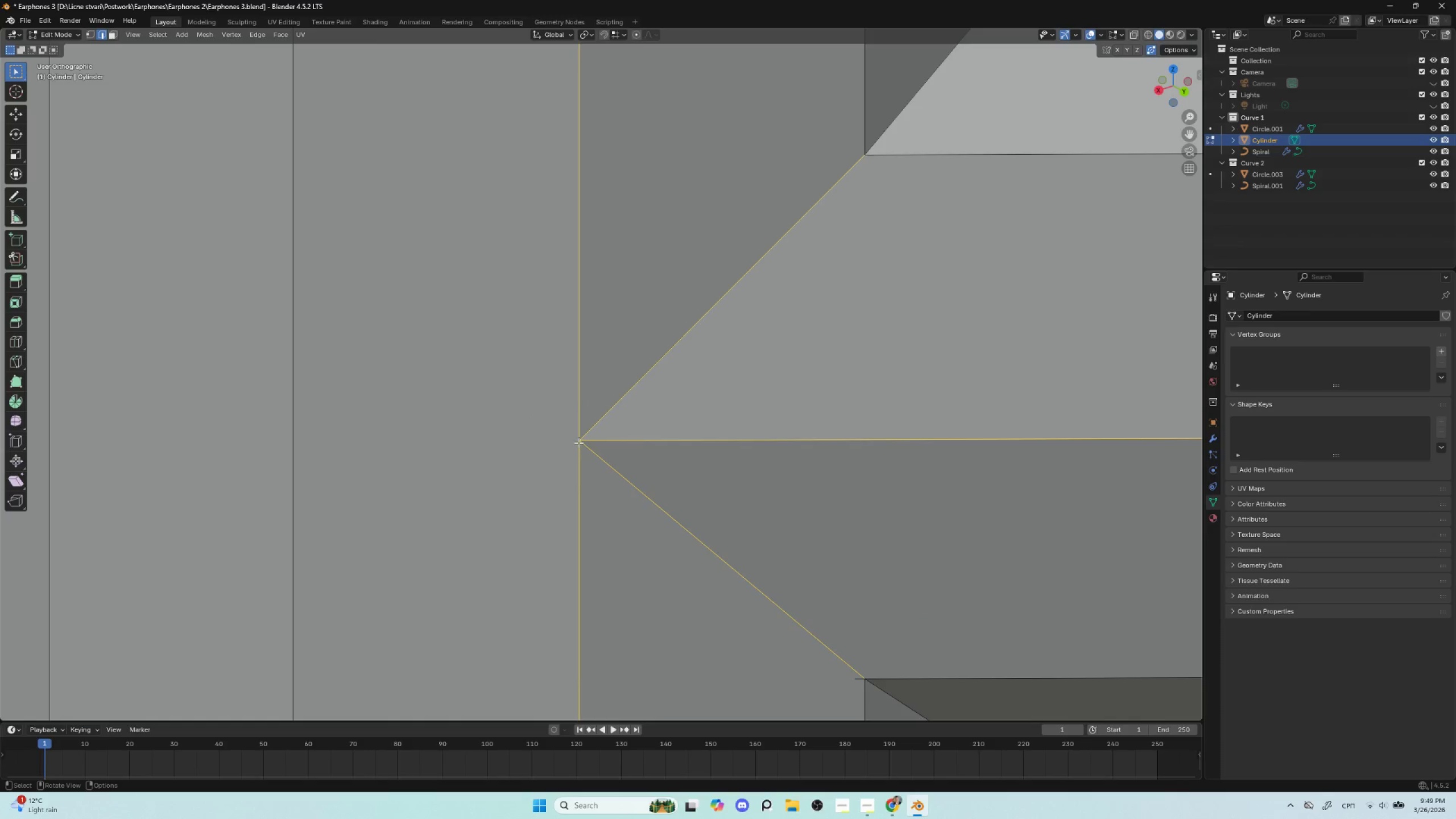 
left_click([574, 437])
 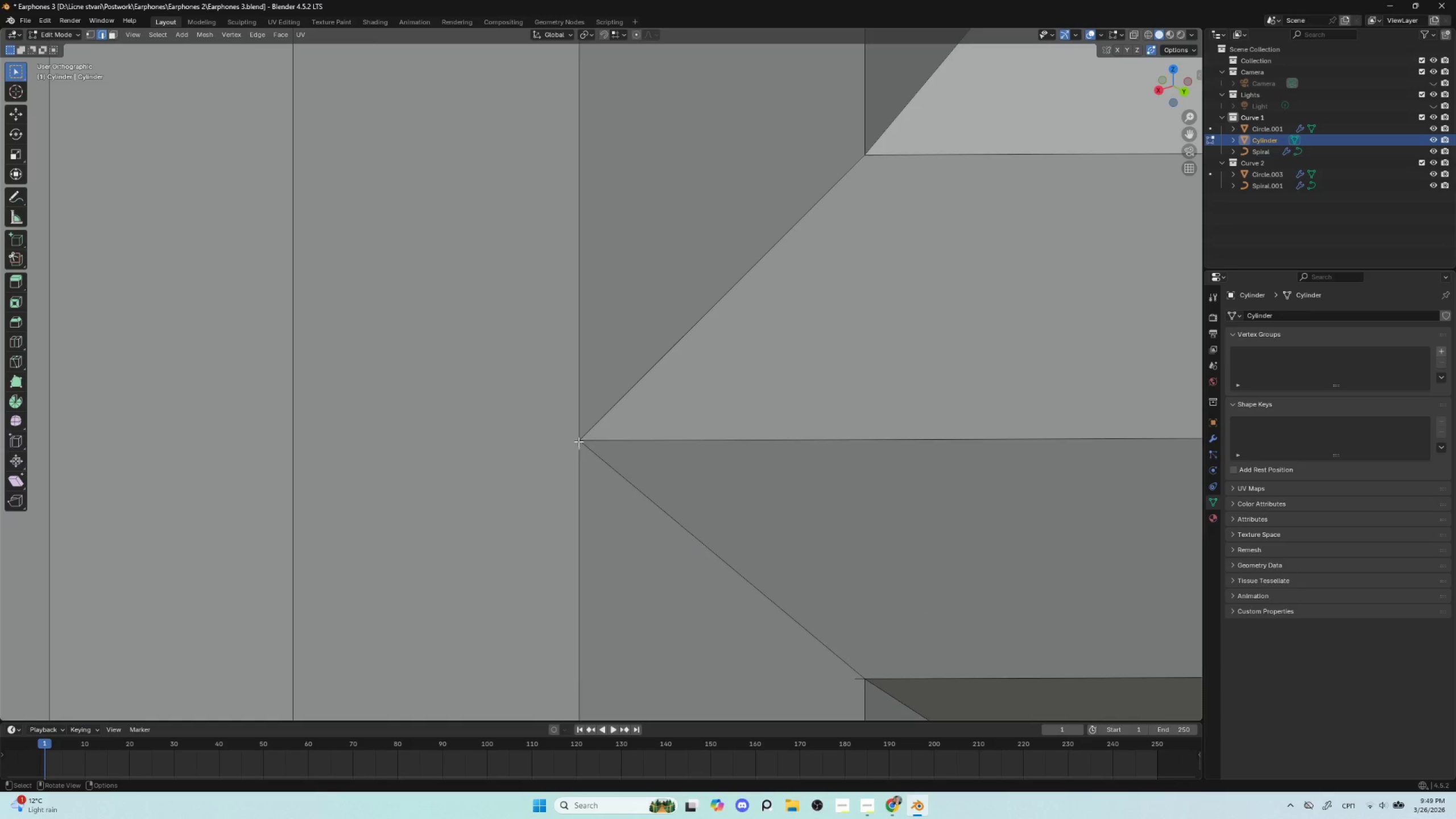 
left_click([580, 441])
 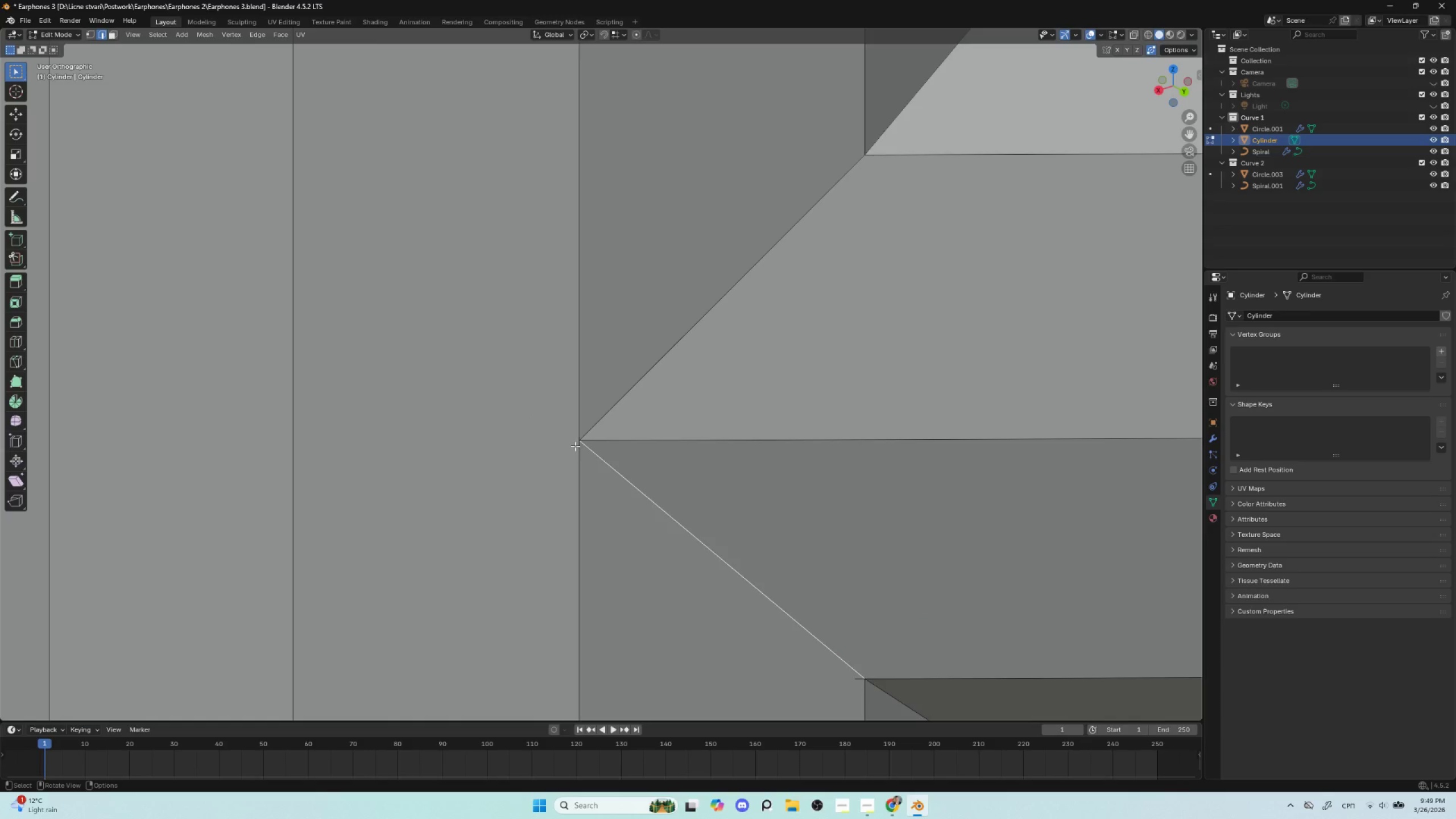 
double_click([577, 445])
 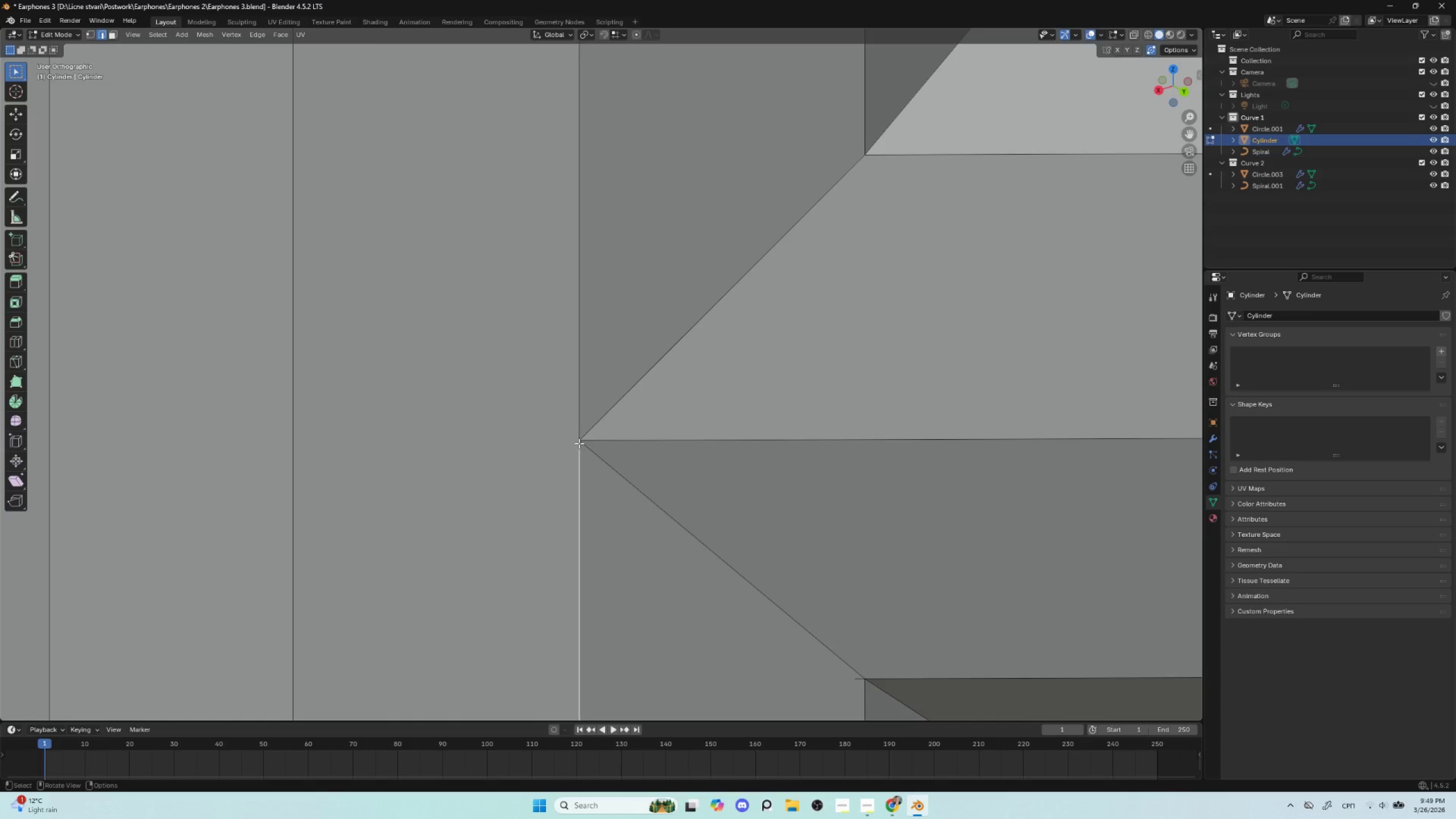 
left_click([579, 444])
 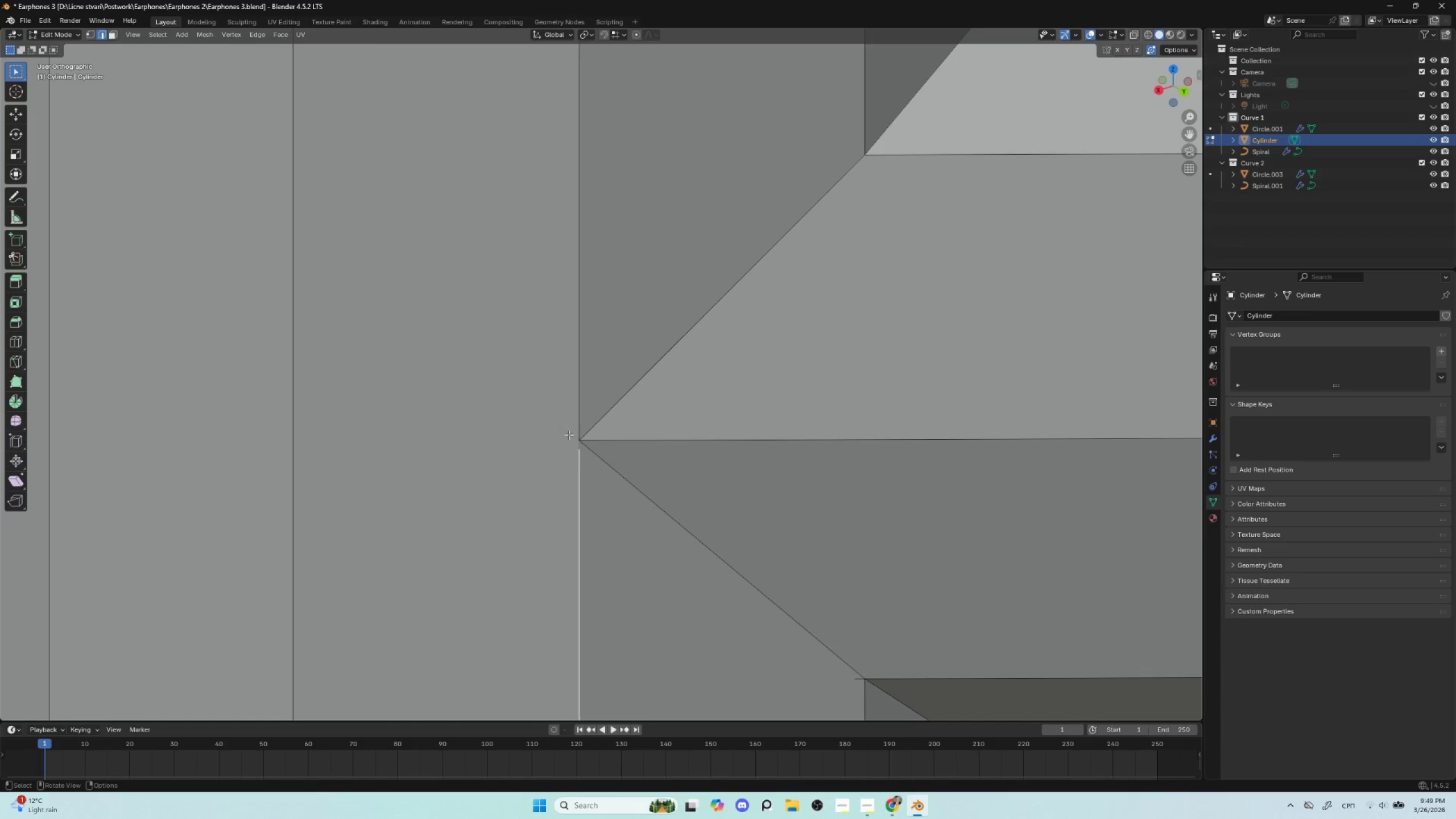 
left_click_drag(start_coordinate=[568, 430], to_coordinate=[585, 450])
 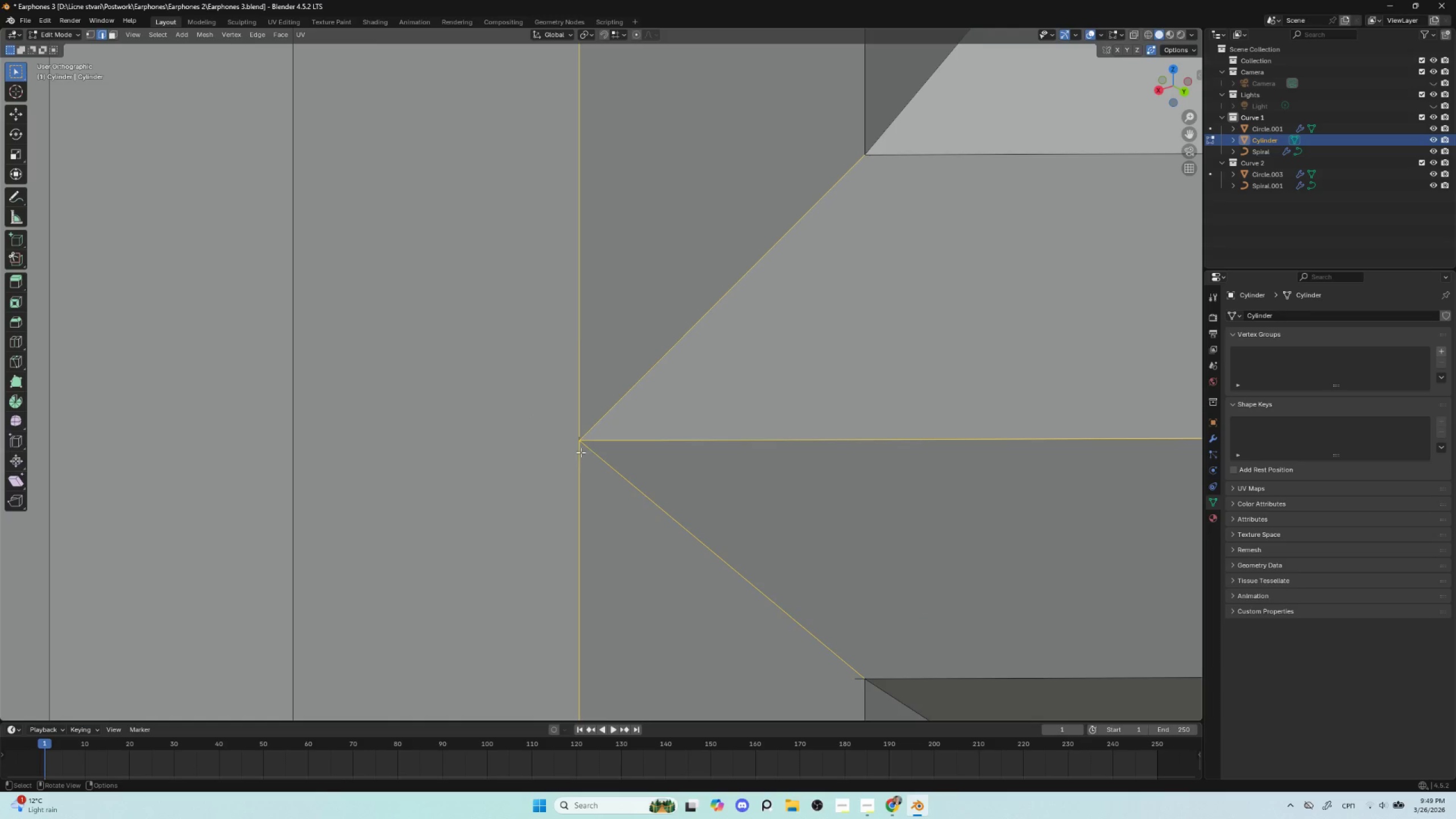 
left_click([577, 446])
 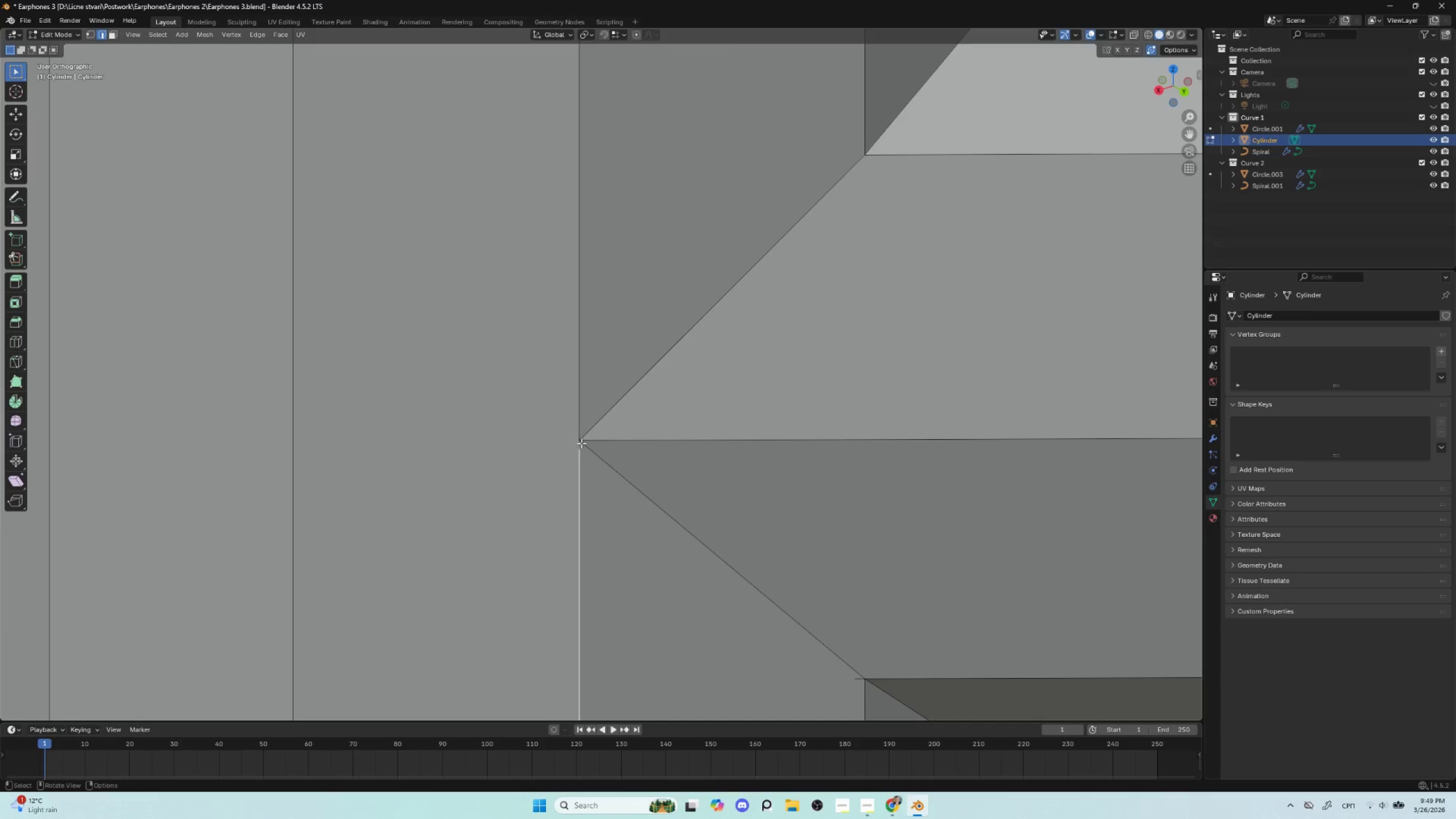 
left_click([578, 443])
 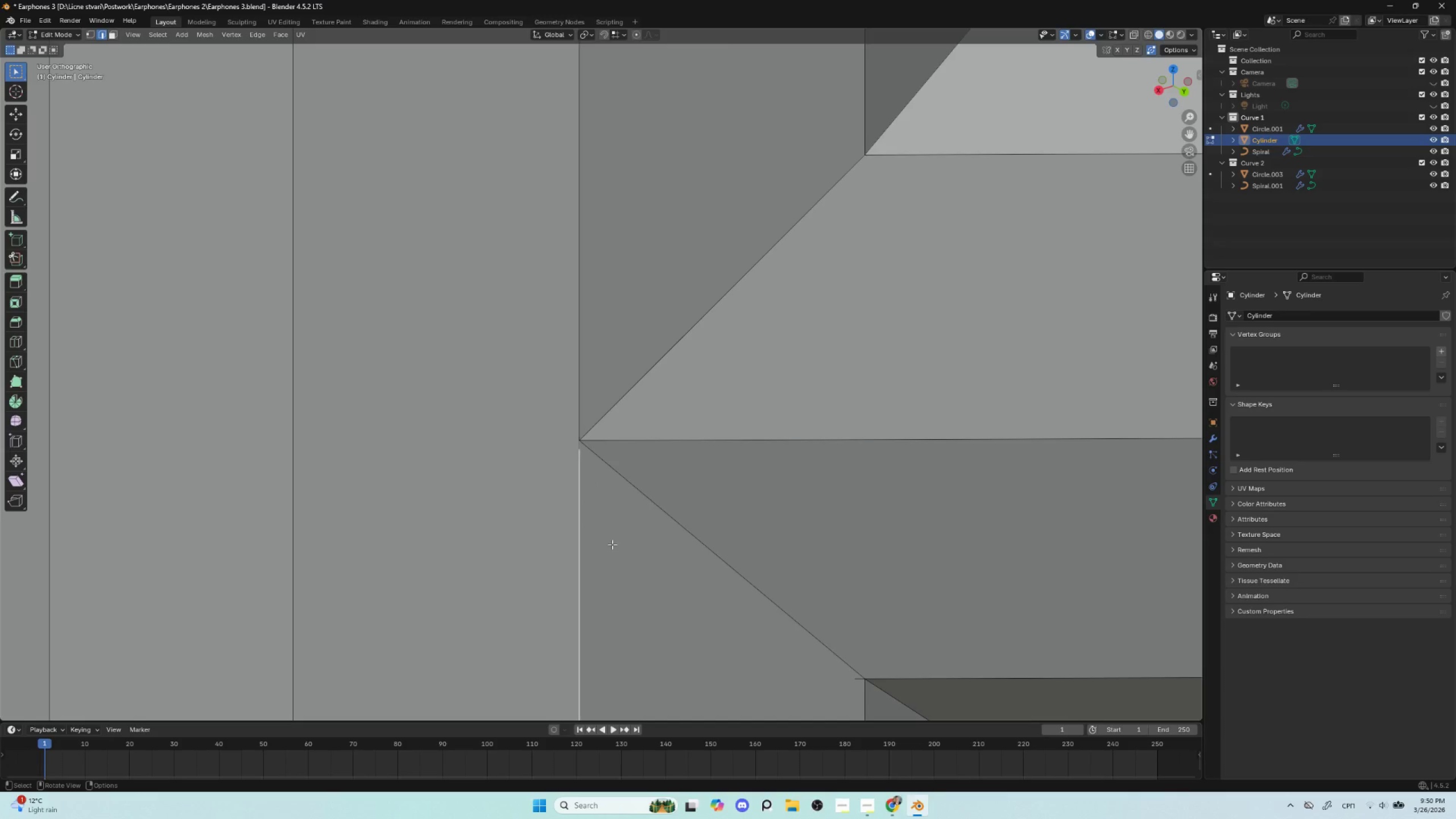 
key(G)
 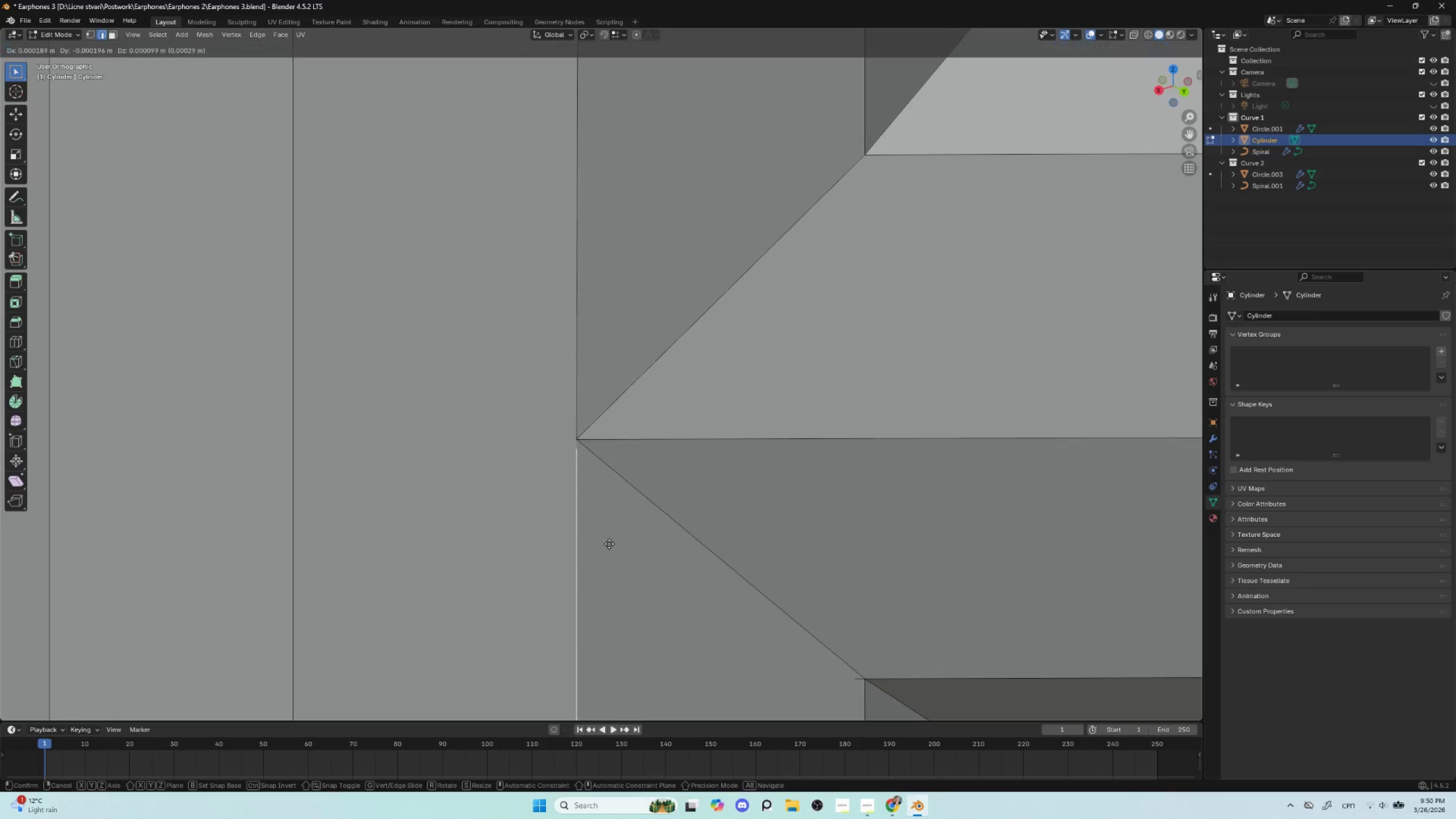 
key(Escape)
 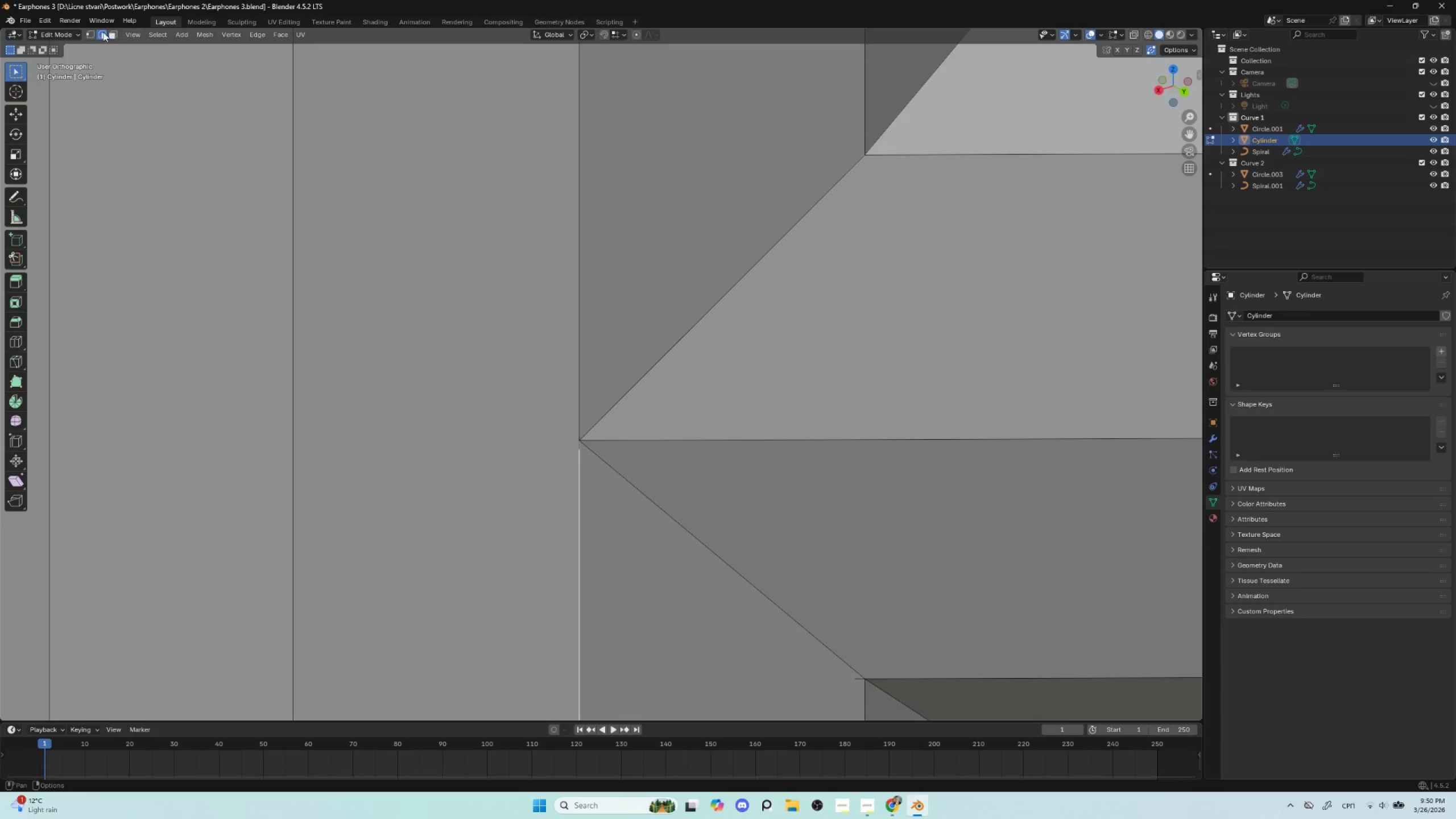 
left_click([92, 31])
 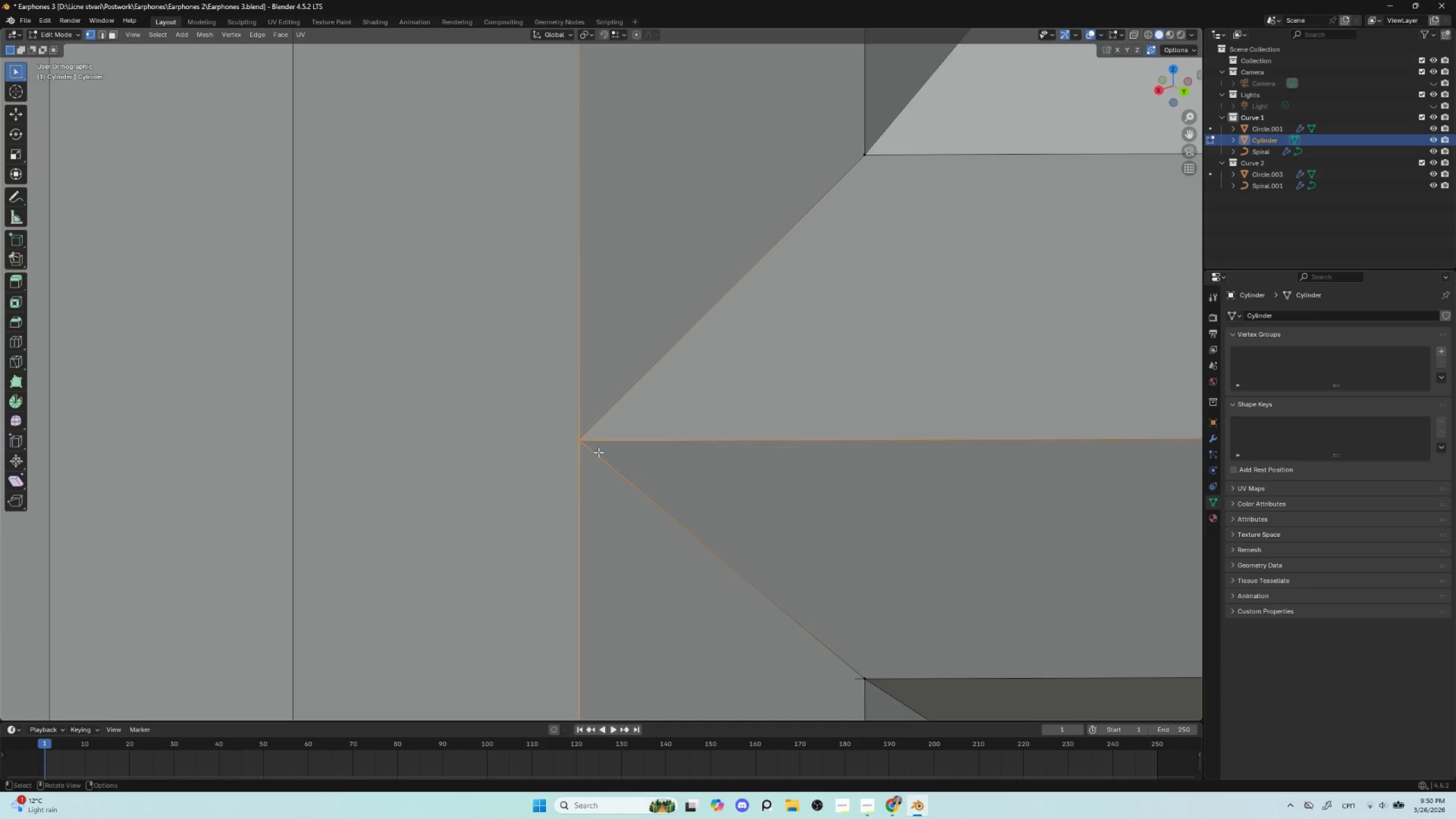 
left_click([577, 439])
 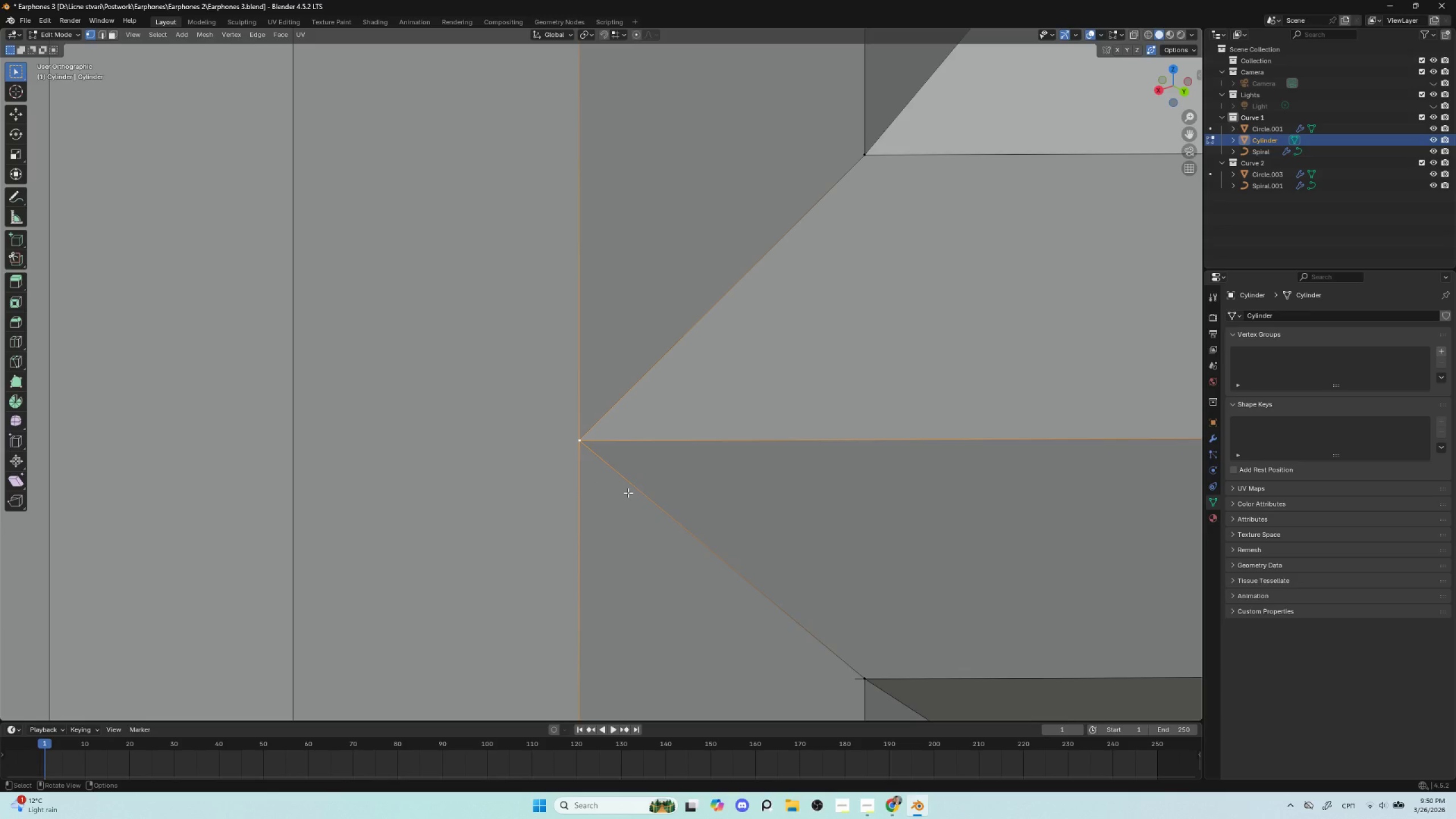 
key(G)
 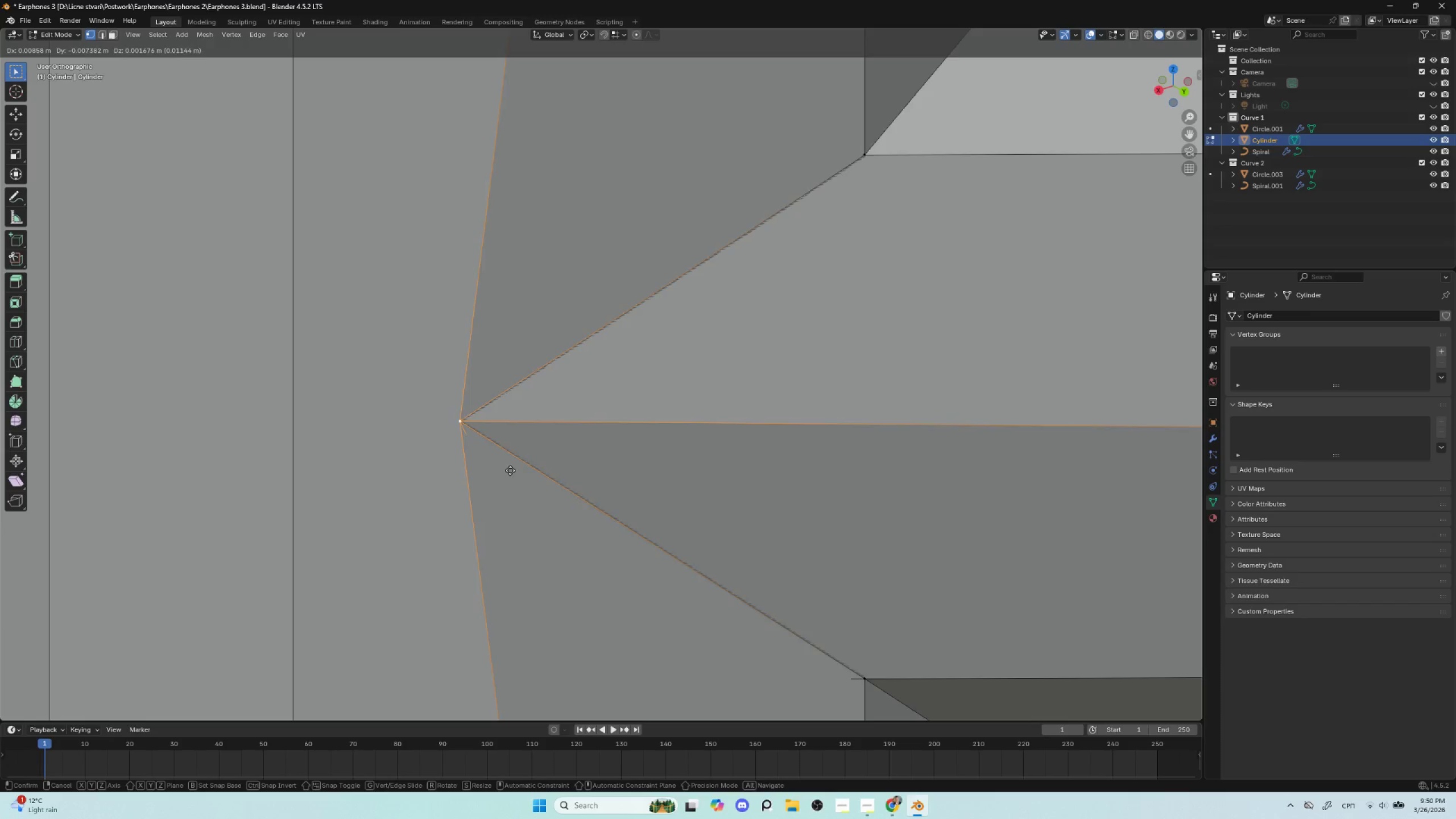 
key(Escape)
 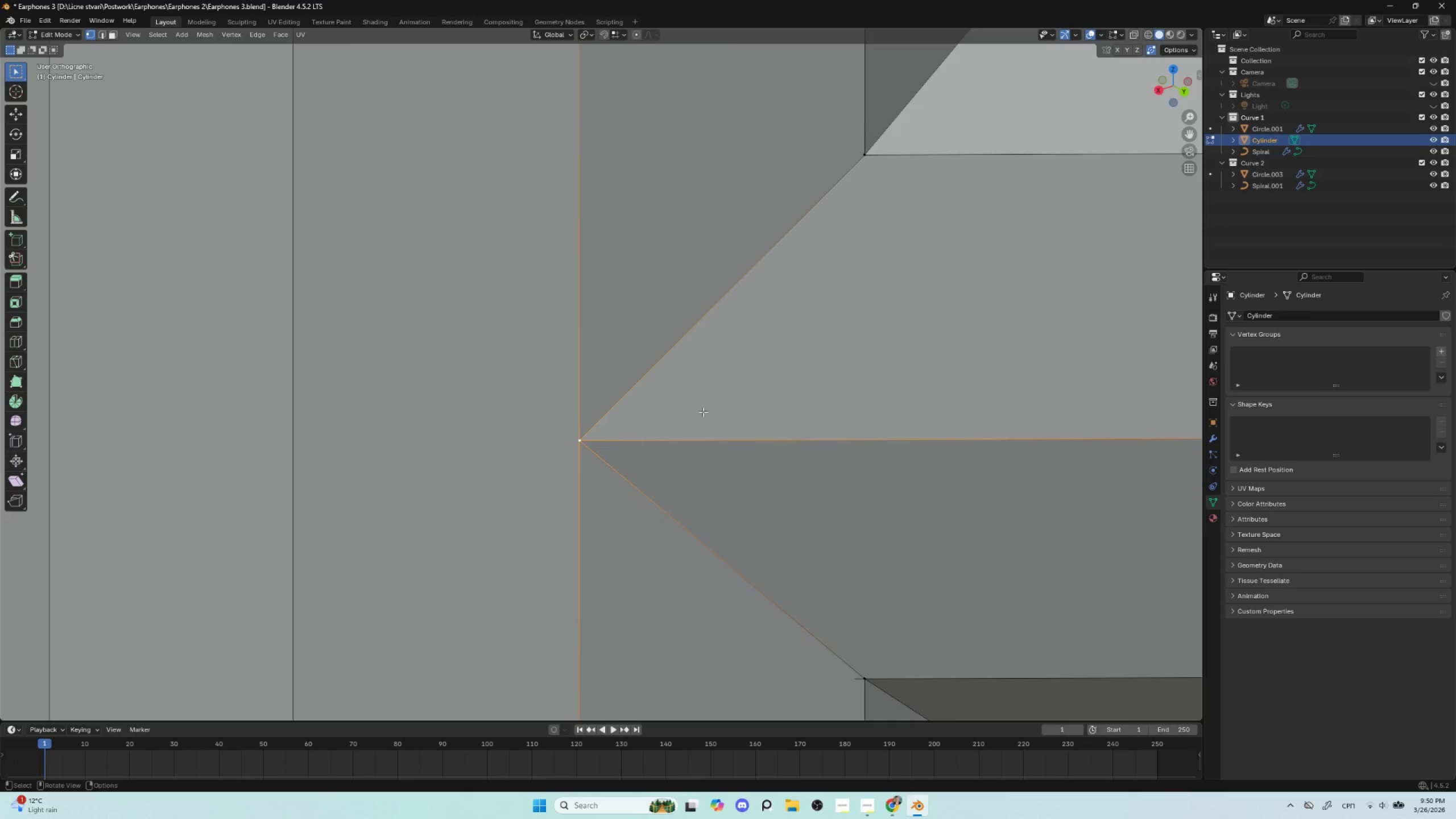 
scroll: coordinate [704, 433], scroll_direction: down, amount: 4.0
 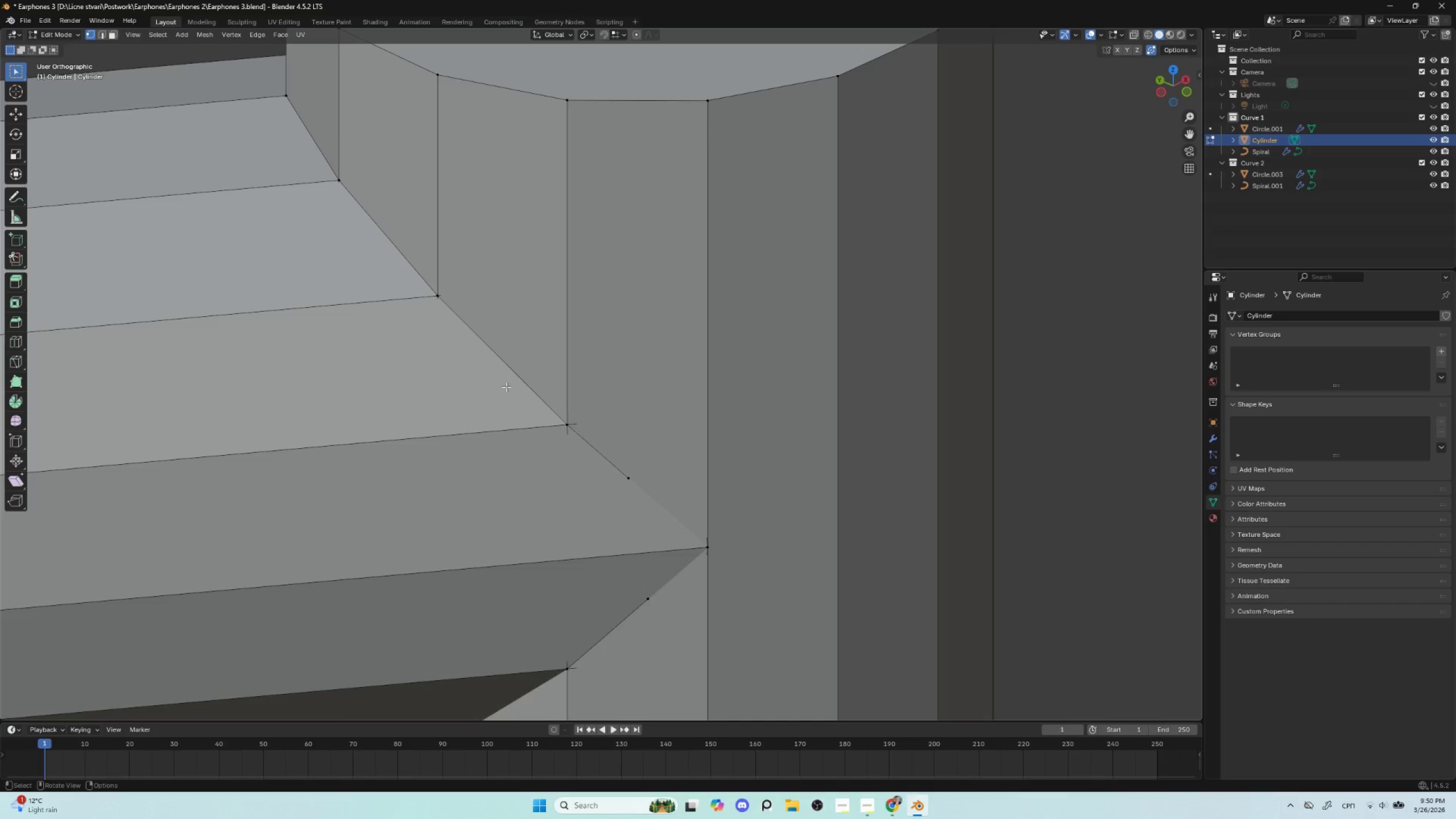 
left_click([100, 37])
 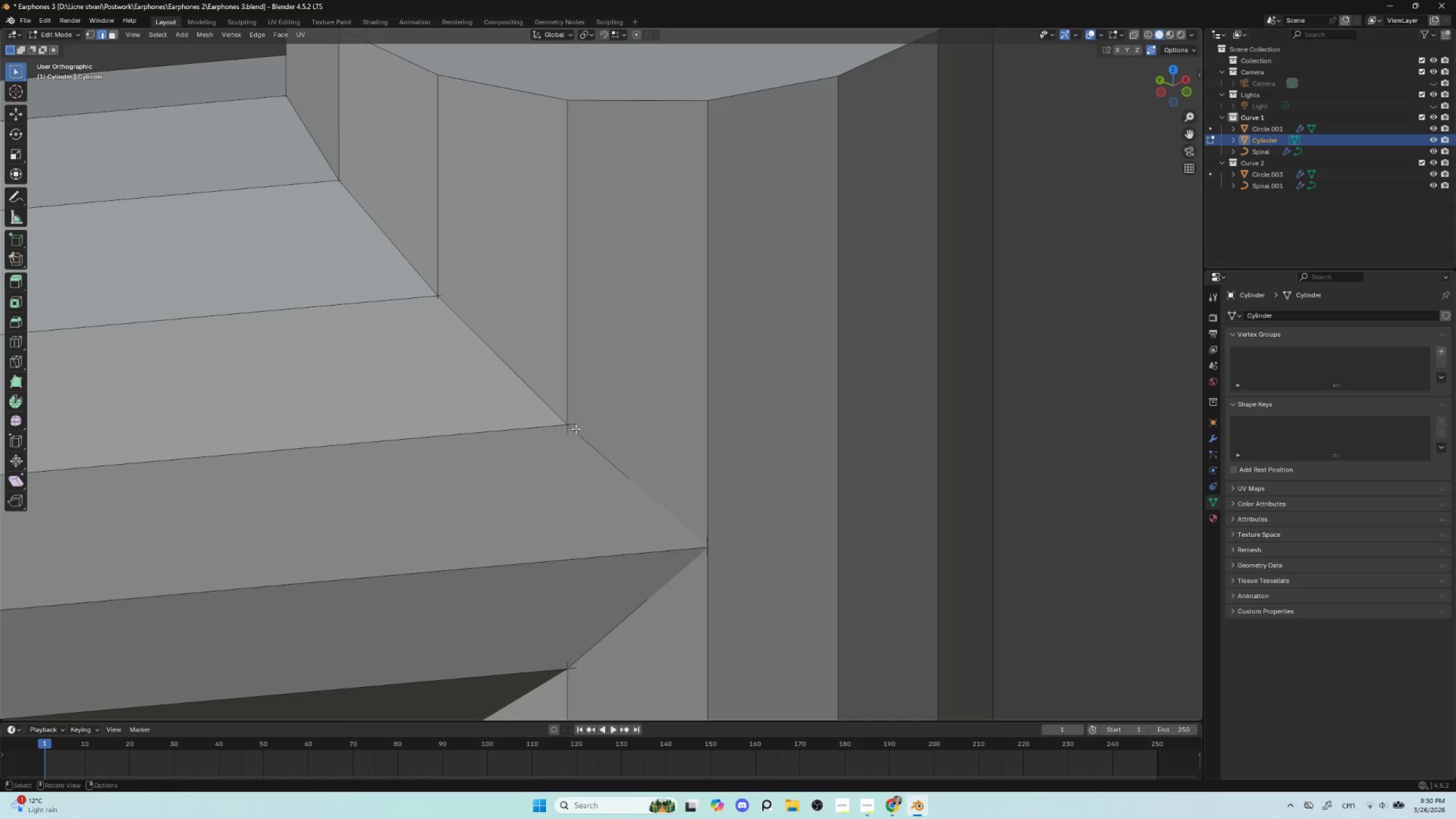 
left_click([573, 424])
 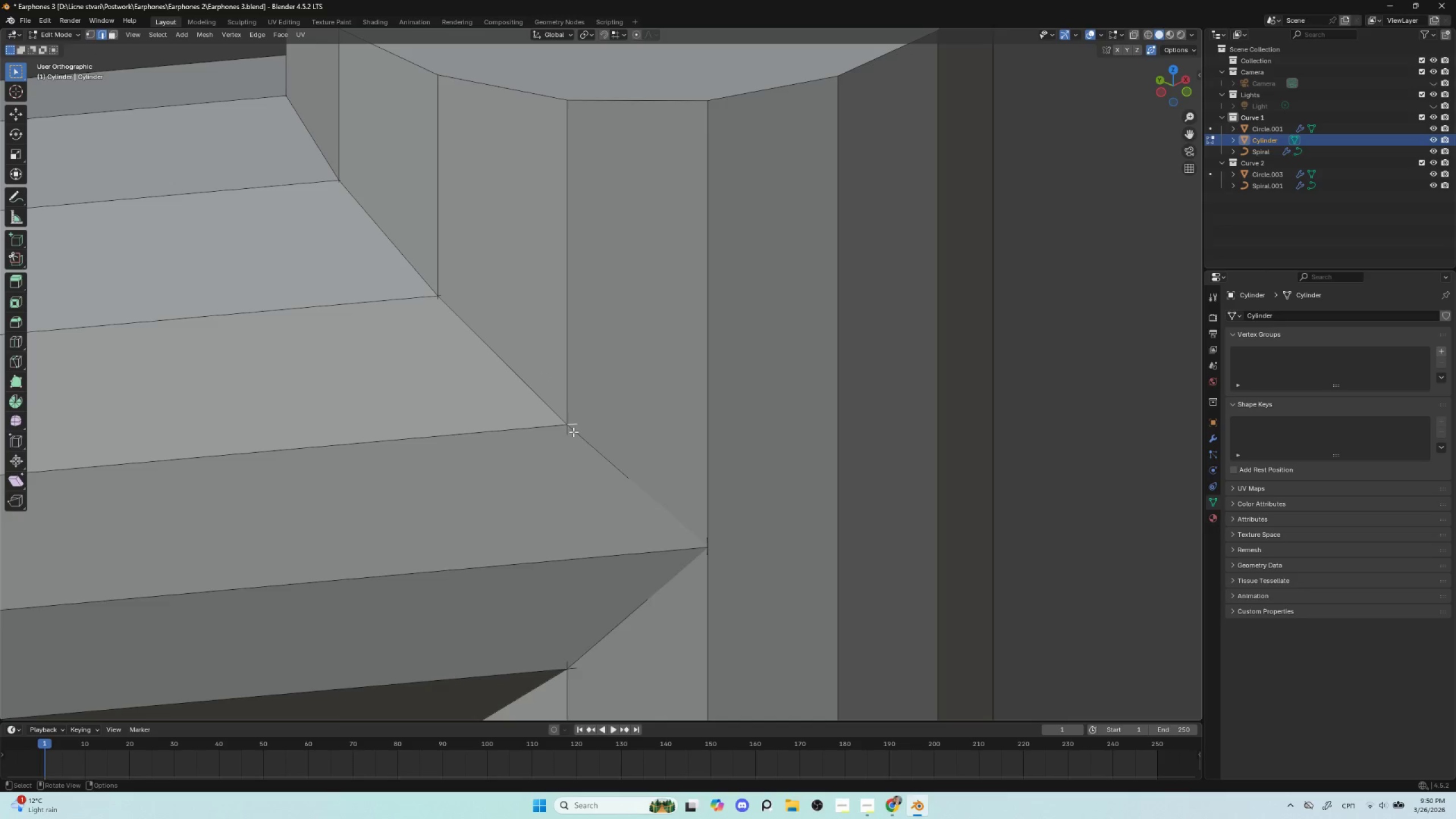 
hold_key(key=ShiftLeft, duration=1.5)
left_click([564, 435])
 